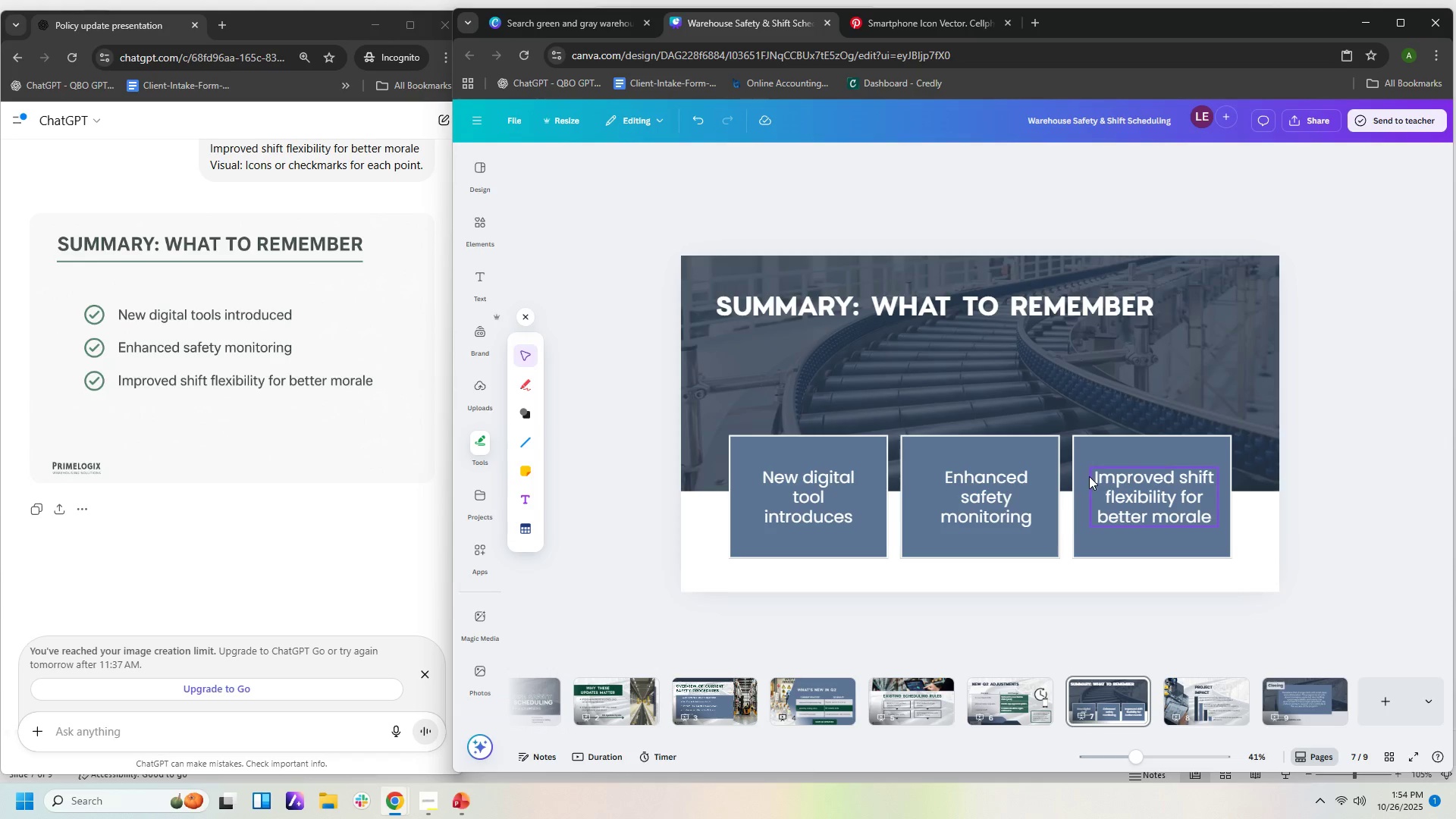 
wait(8.47)
 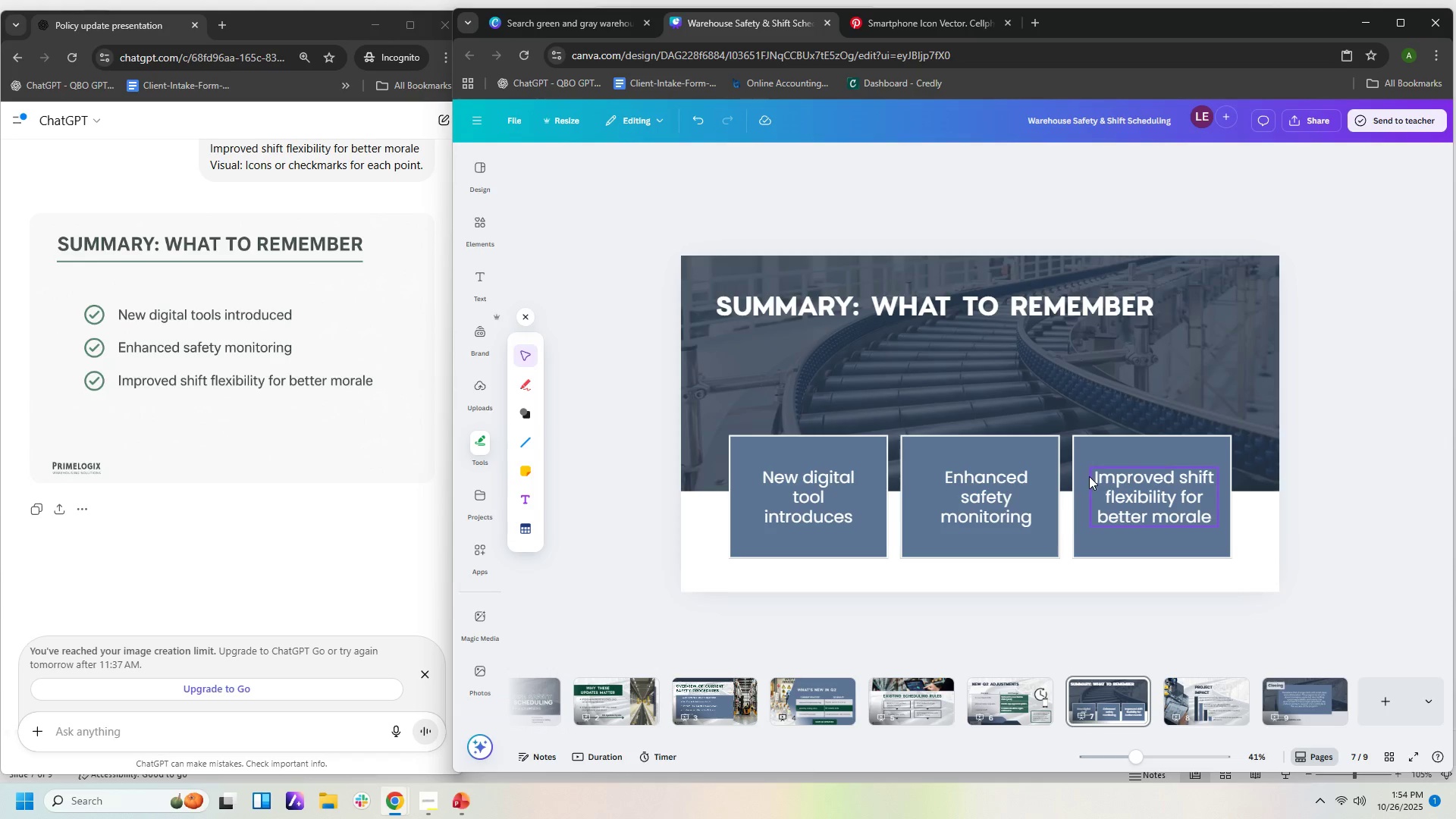 
left_click([1326, 406])
 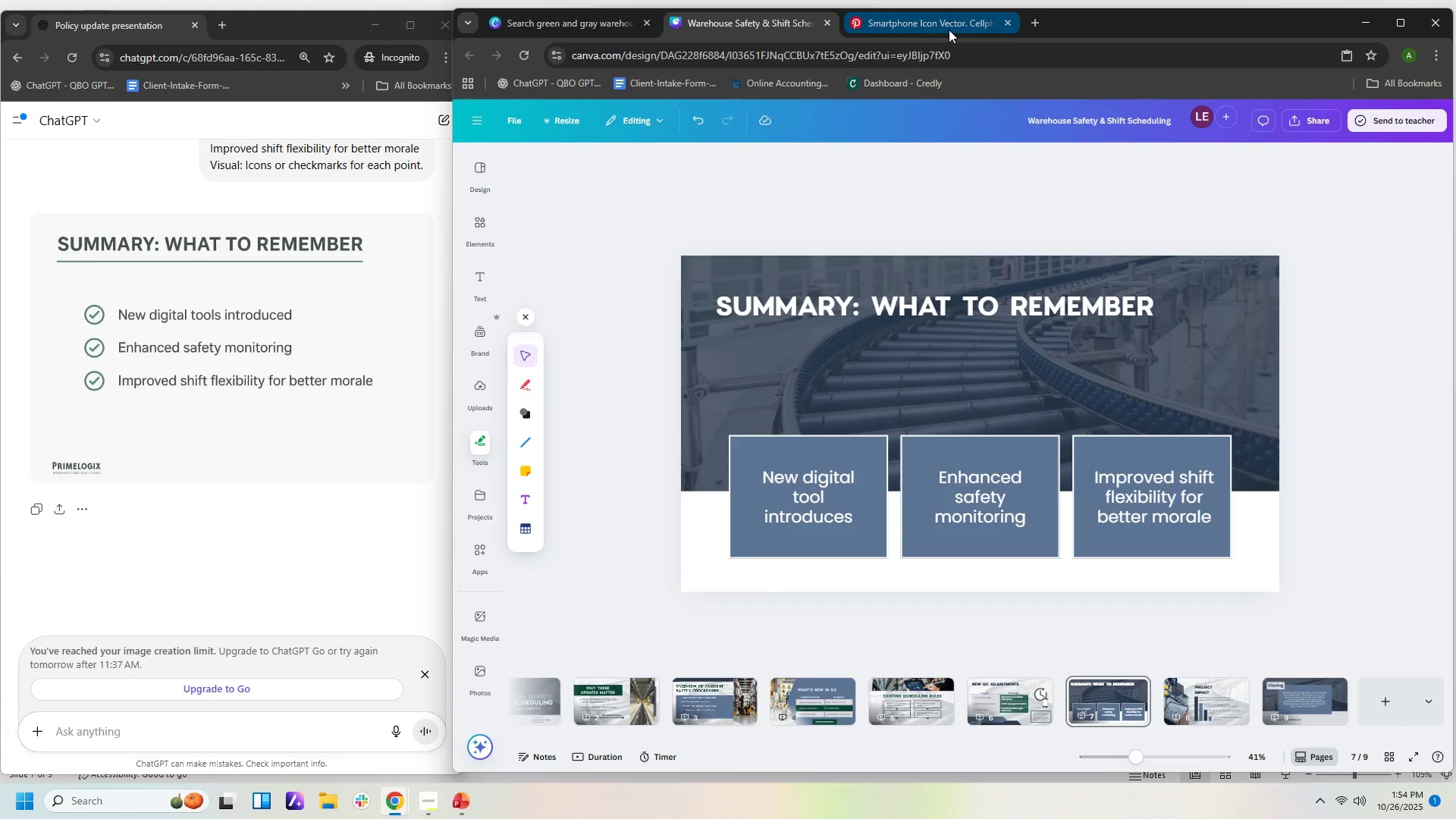 
left_click([949, 30])
 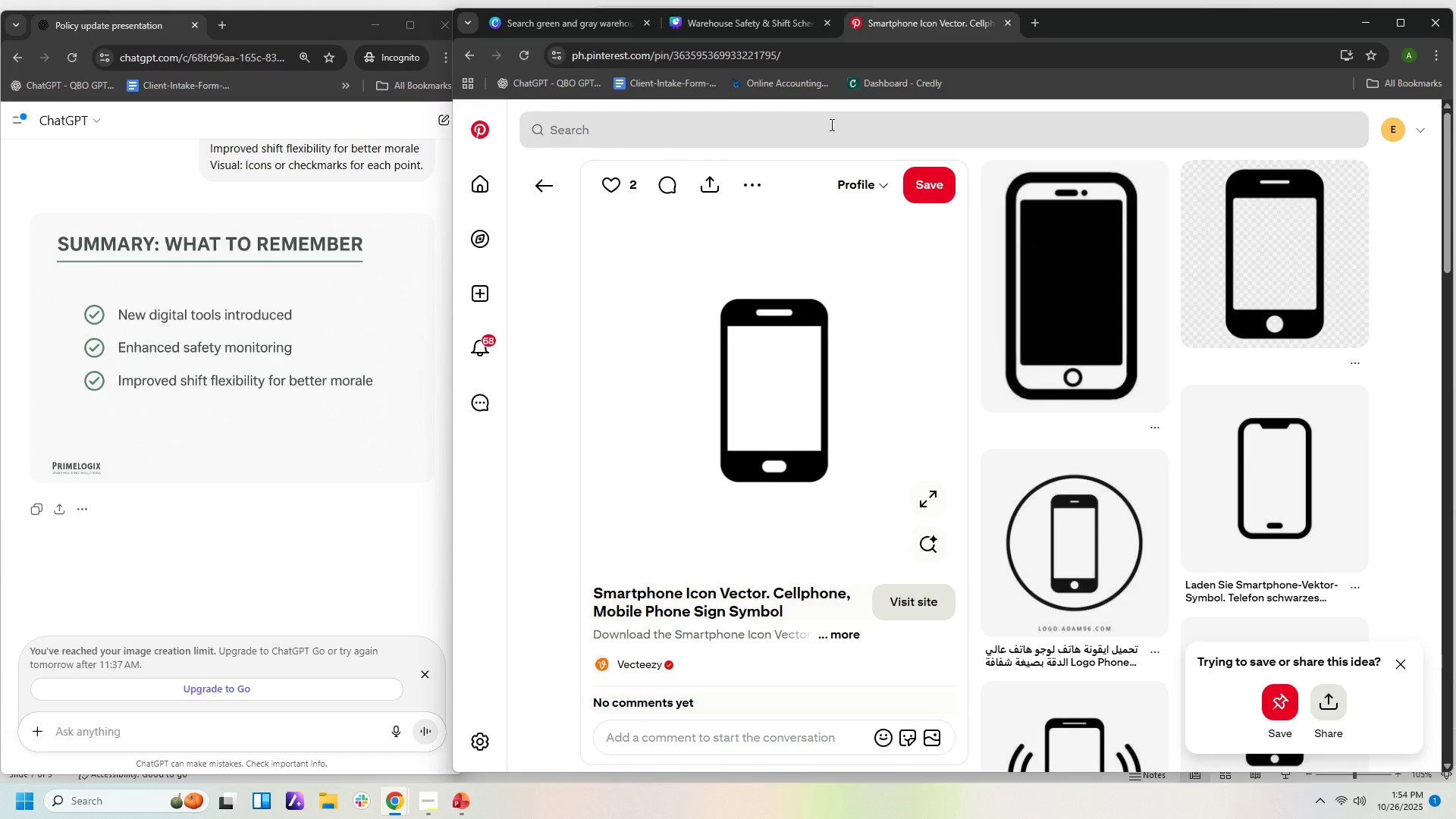 
left_click([830, 124])
 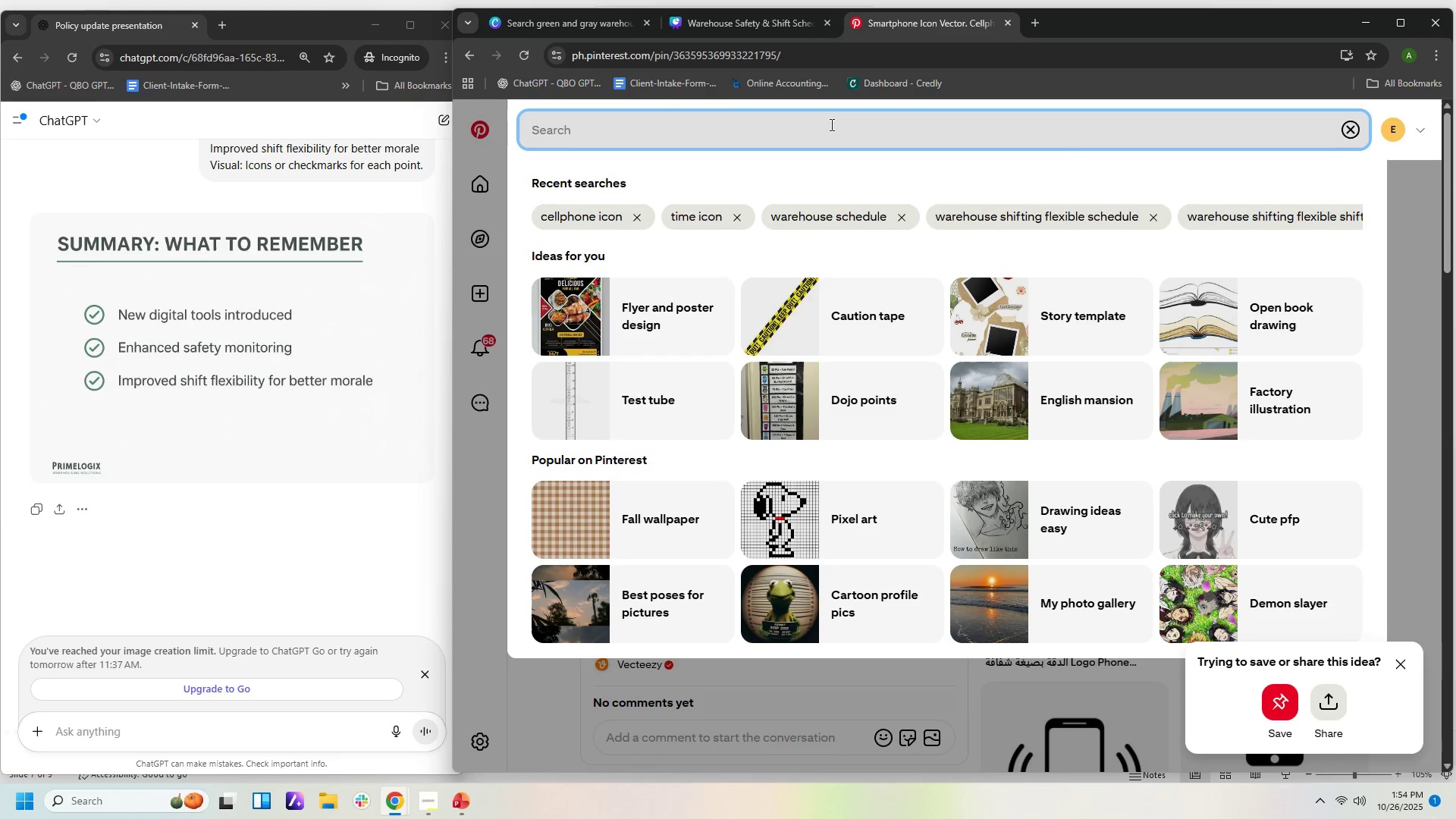 
type(green cje)
key(Backspace)
key(Backspace)
type(heck icon)
 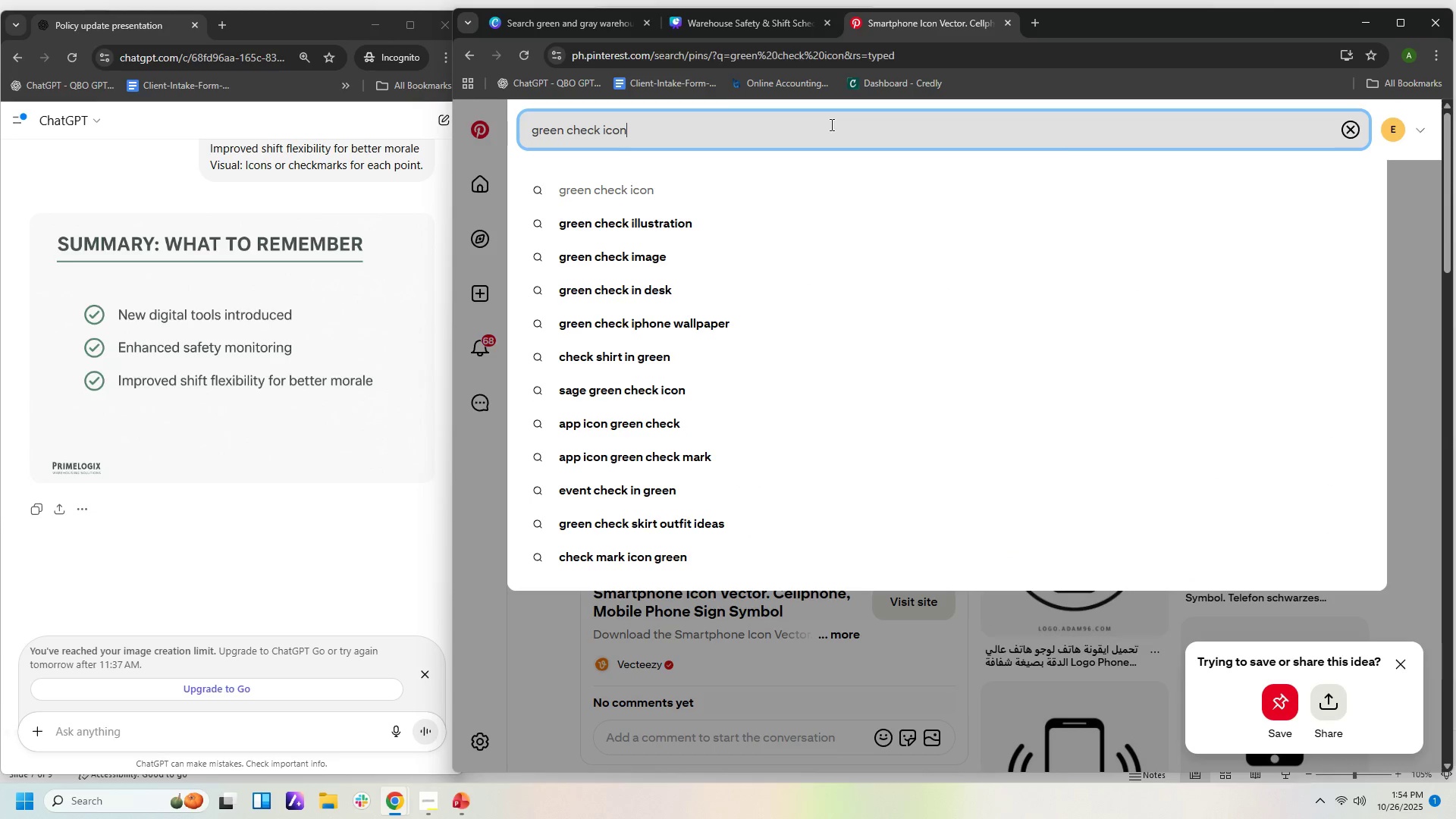 
key(Enter)
 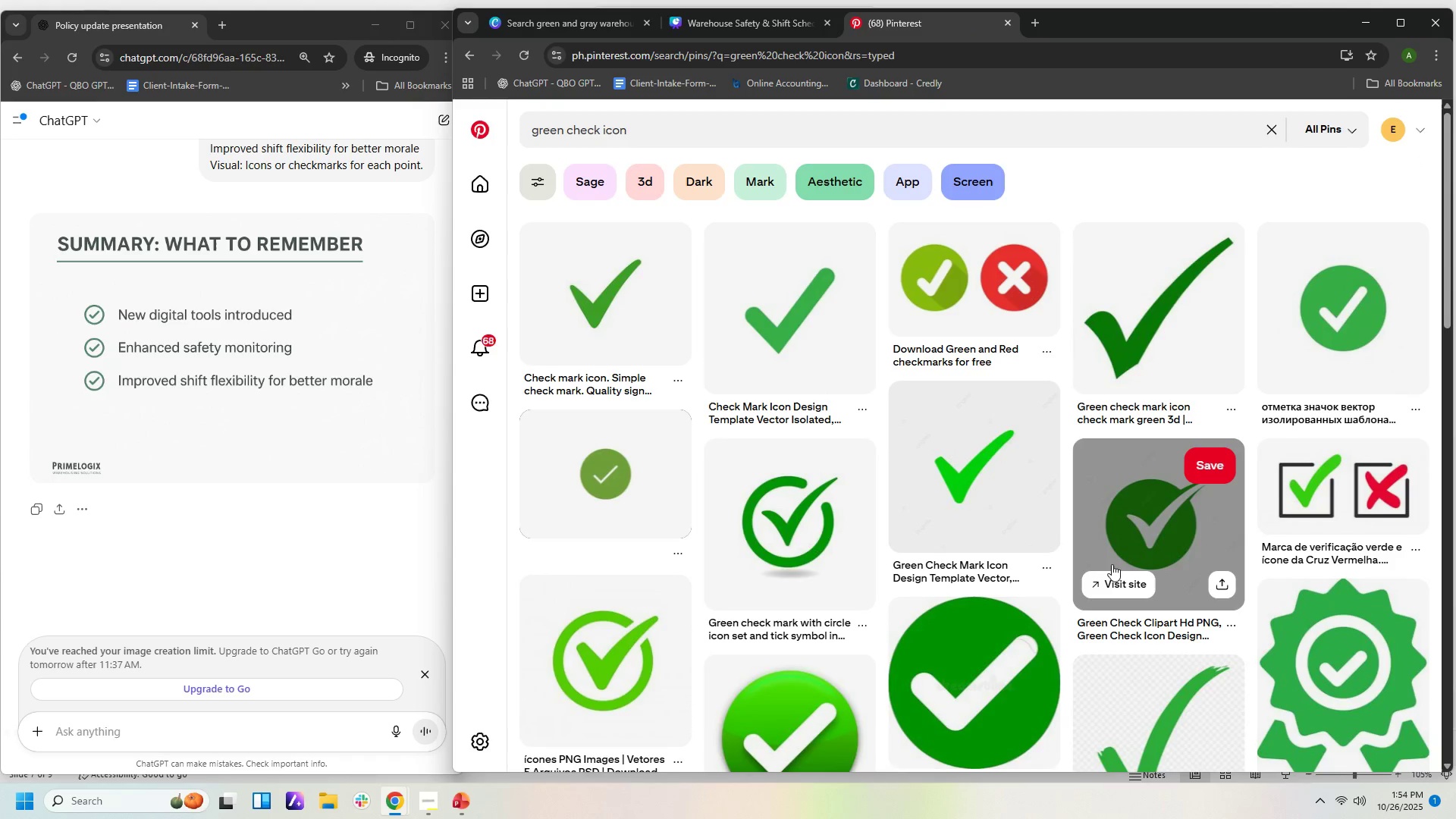 
wait(5.67)
 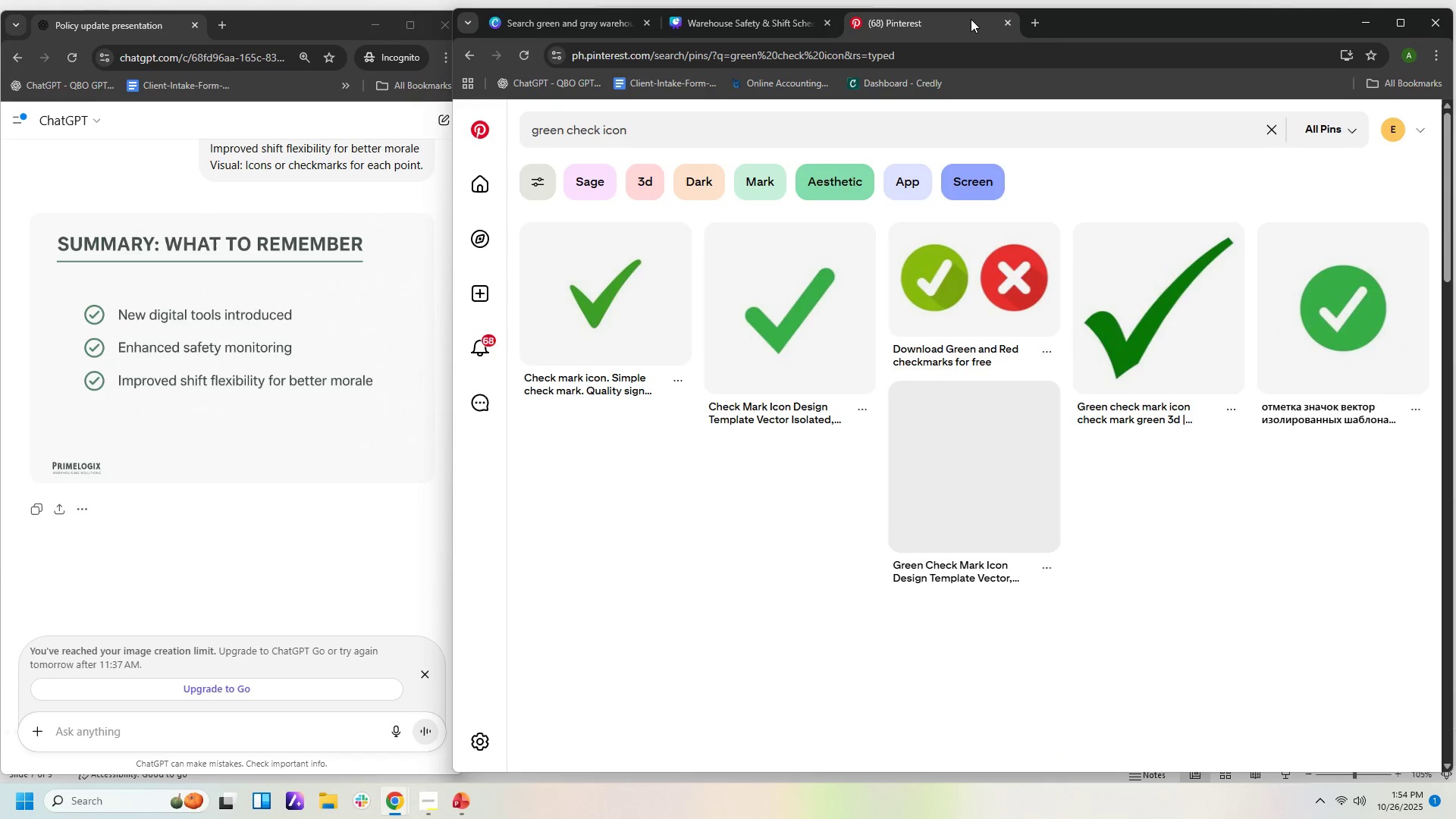 
left_click([1179, 522])
 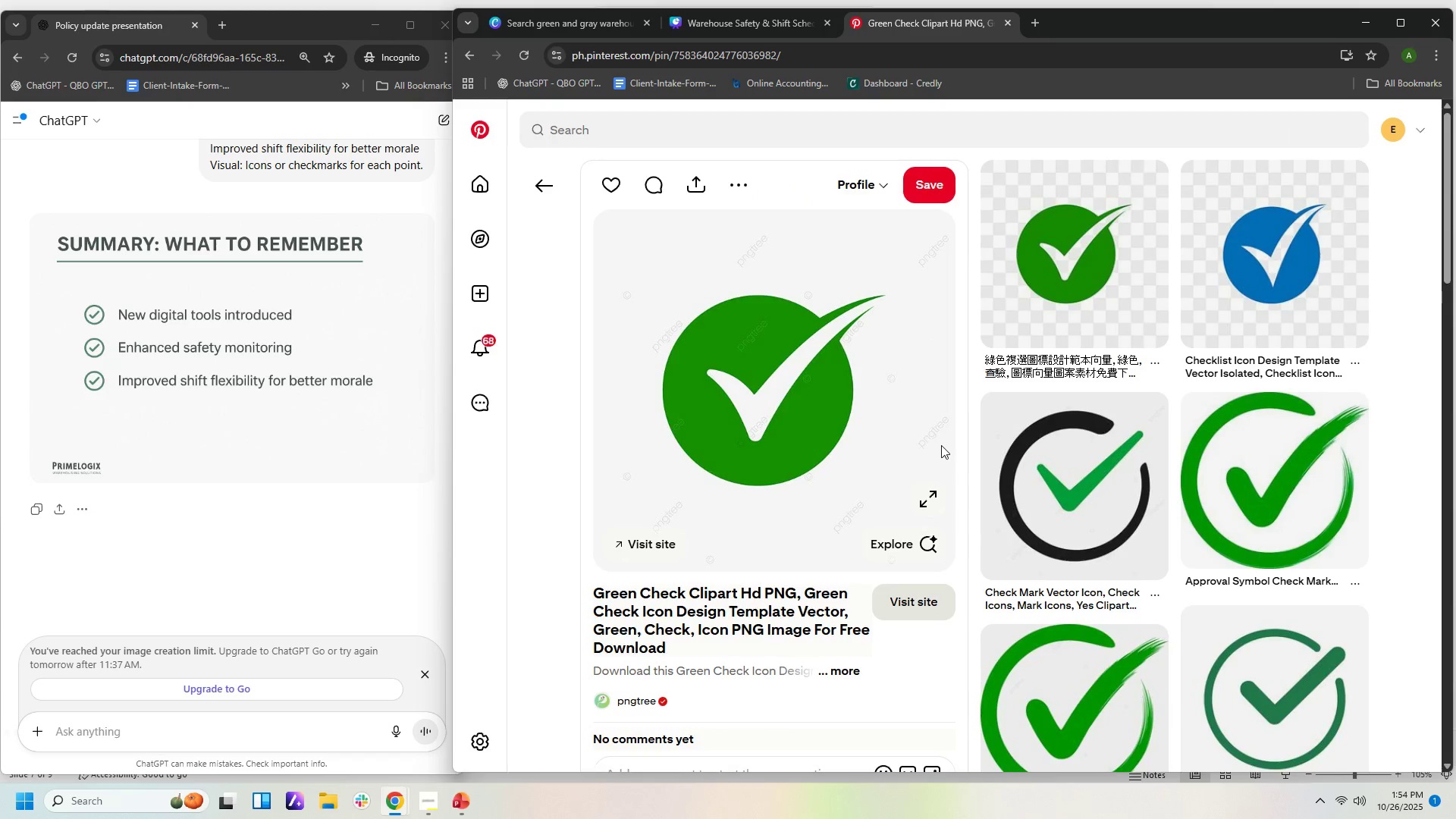 
scroll: coordinate [1185, 422], scroll_direction: down, amount: 13.0
 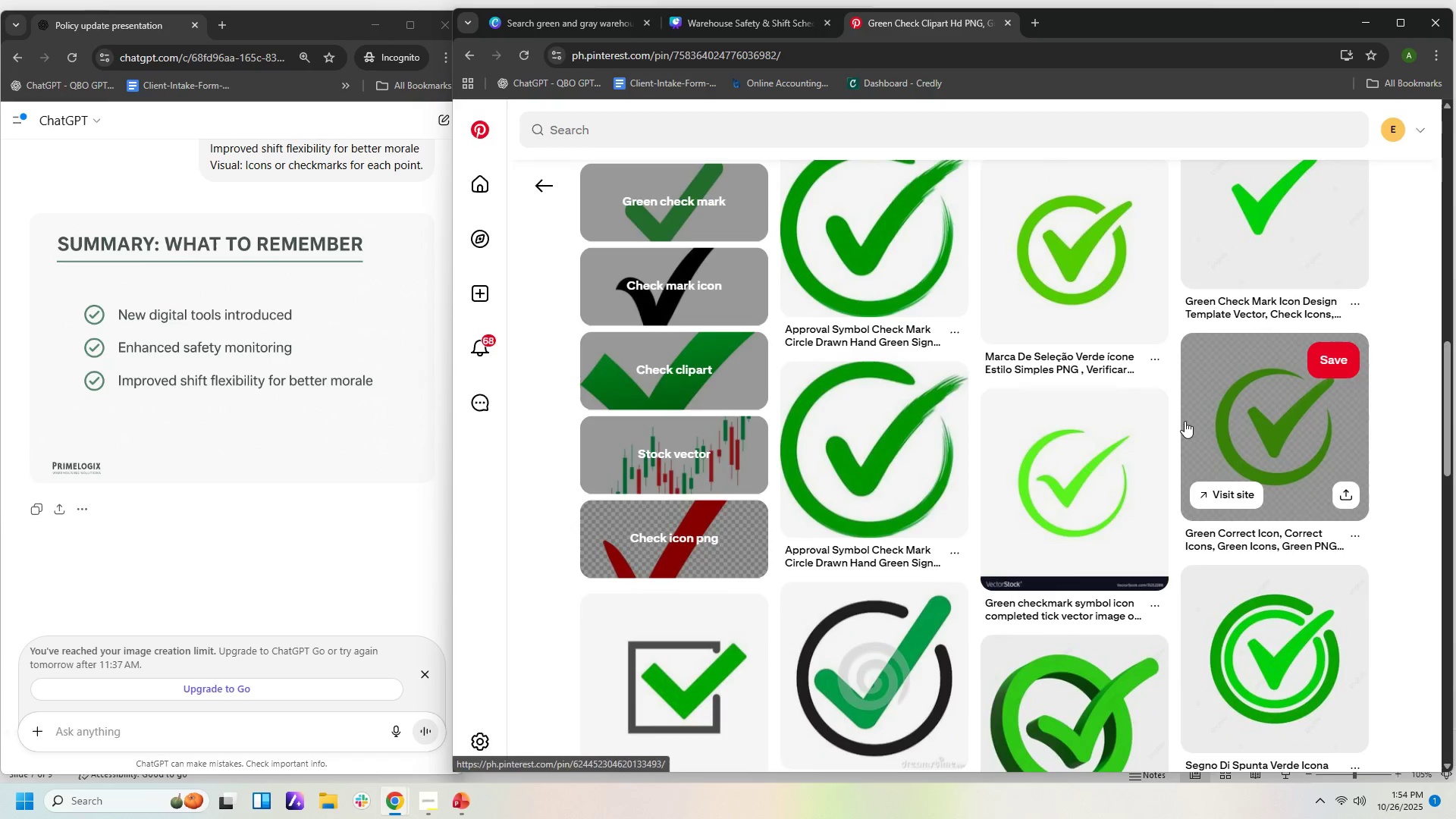 
scroll: coordinate [1185, 421], scroll_direction: down, amount: 3.0
 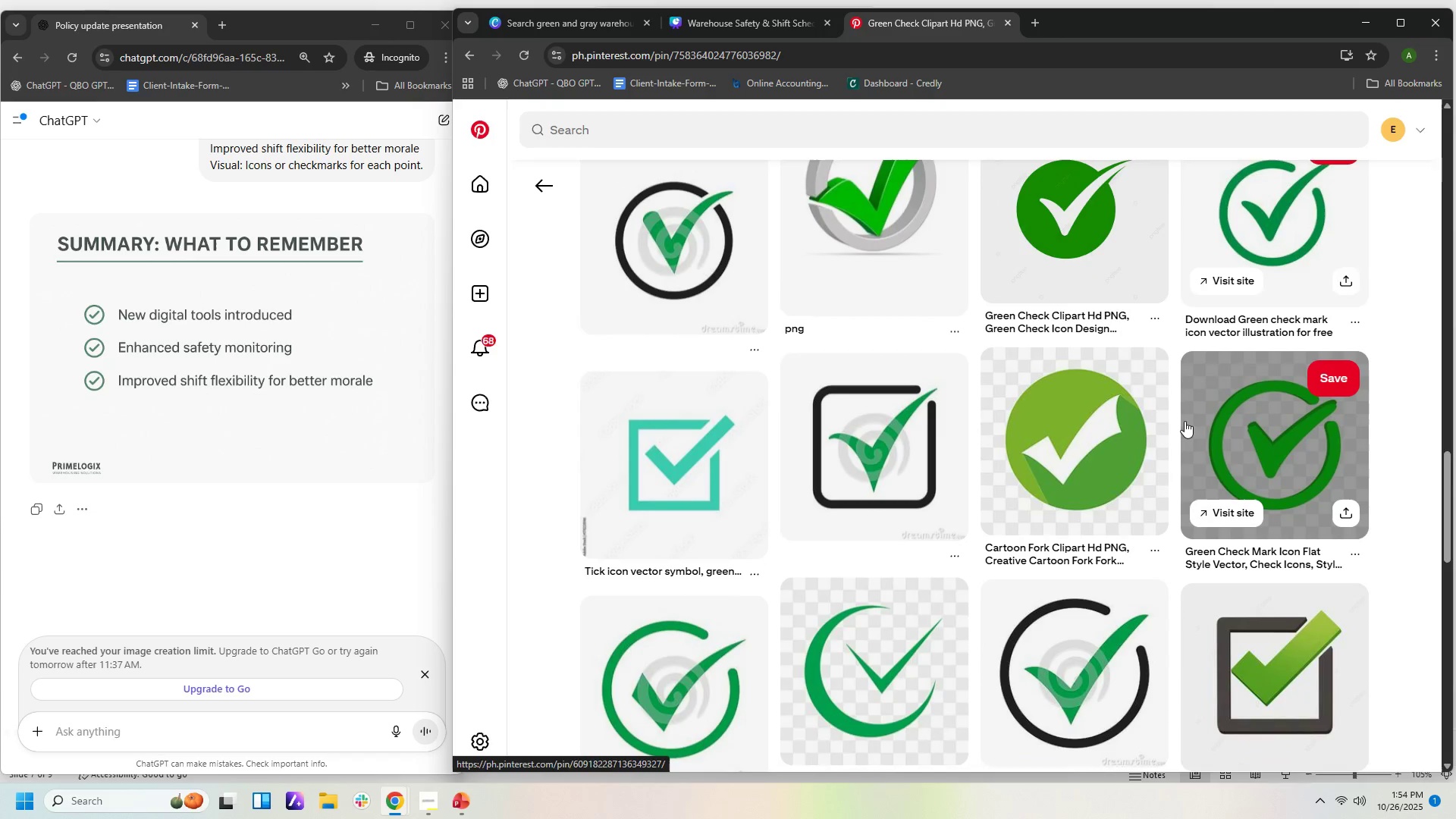 
left_click([1046, 215])
 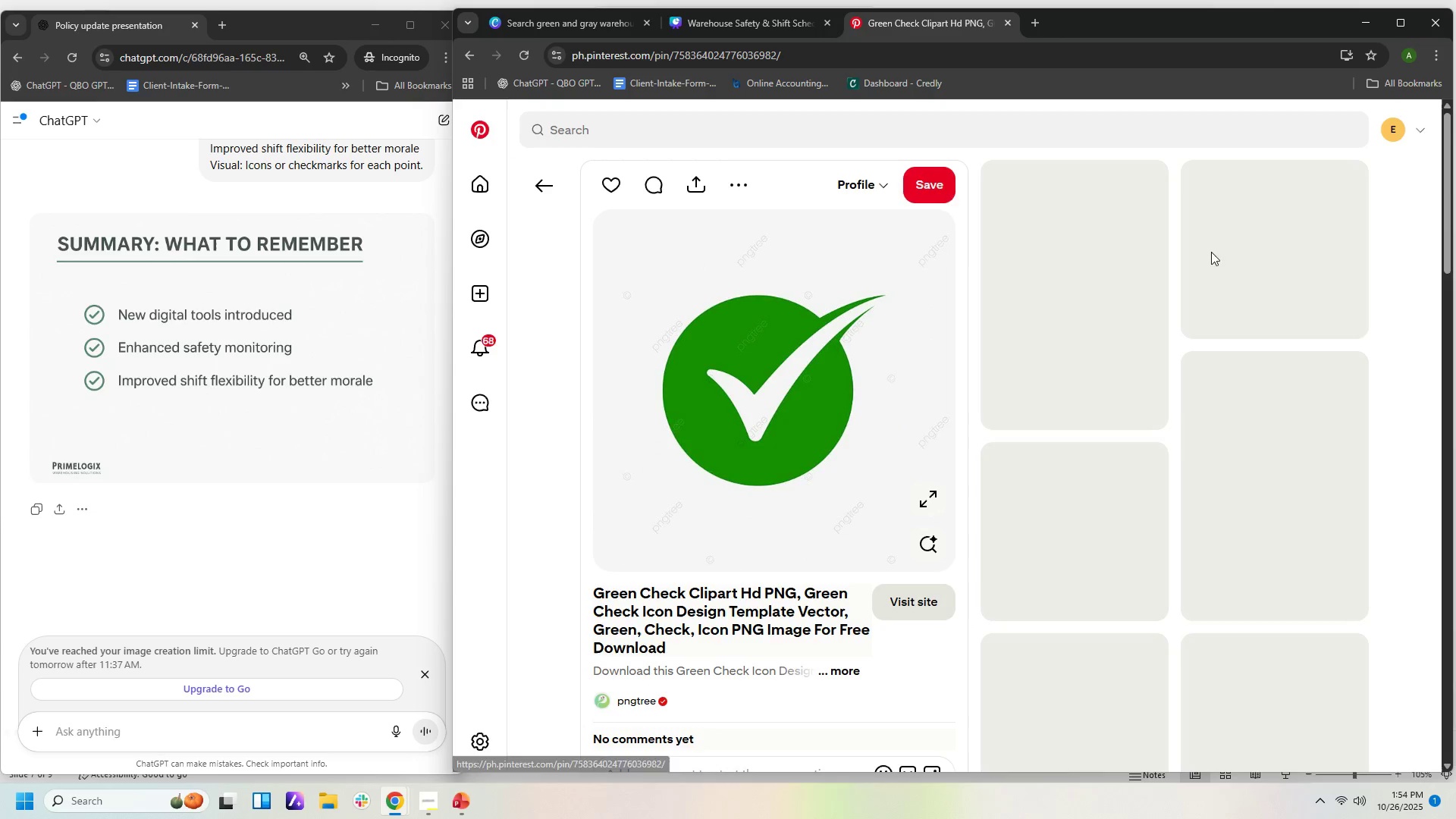 
mouse_move([1224, 281])
 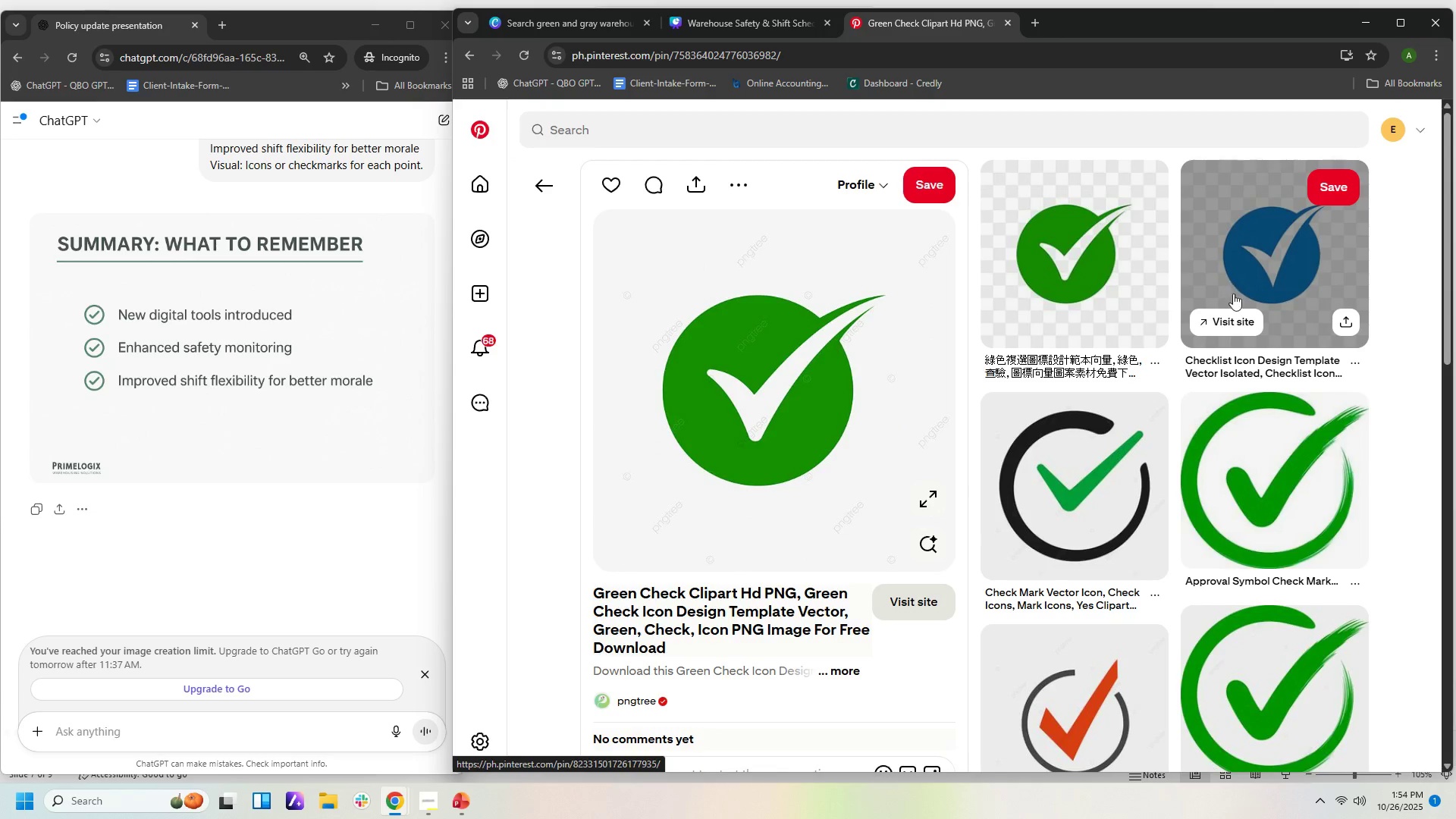 
scroll: coordinate [1234, 296], scroll_direction: down, amount: 23.0
 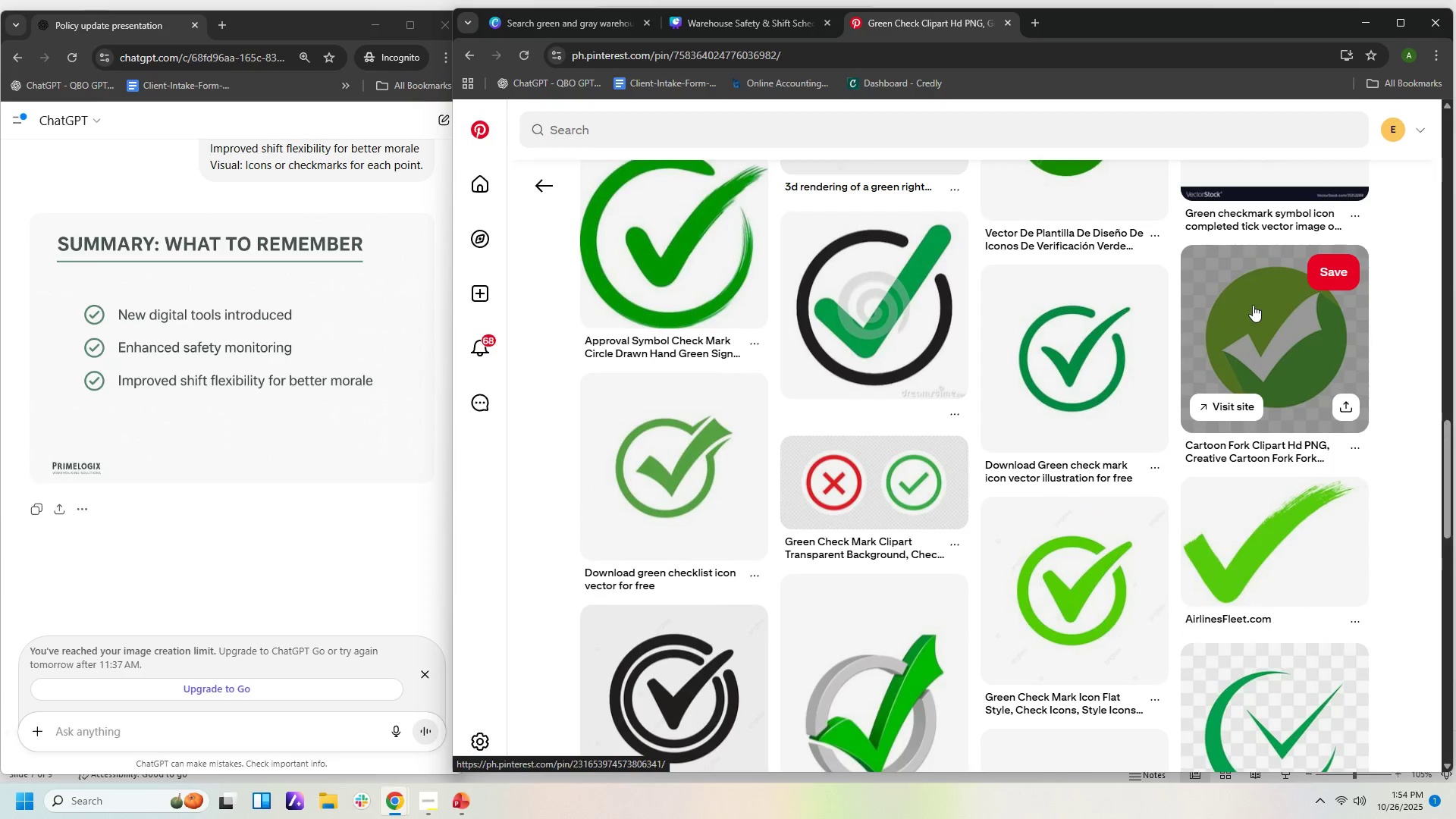 
left_click([1254, 306])
 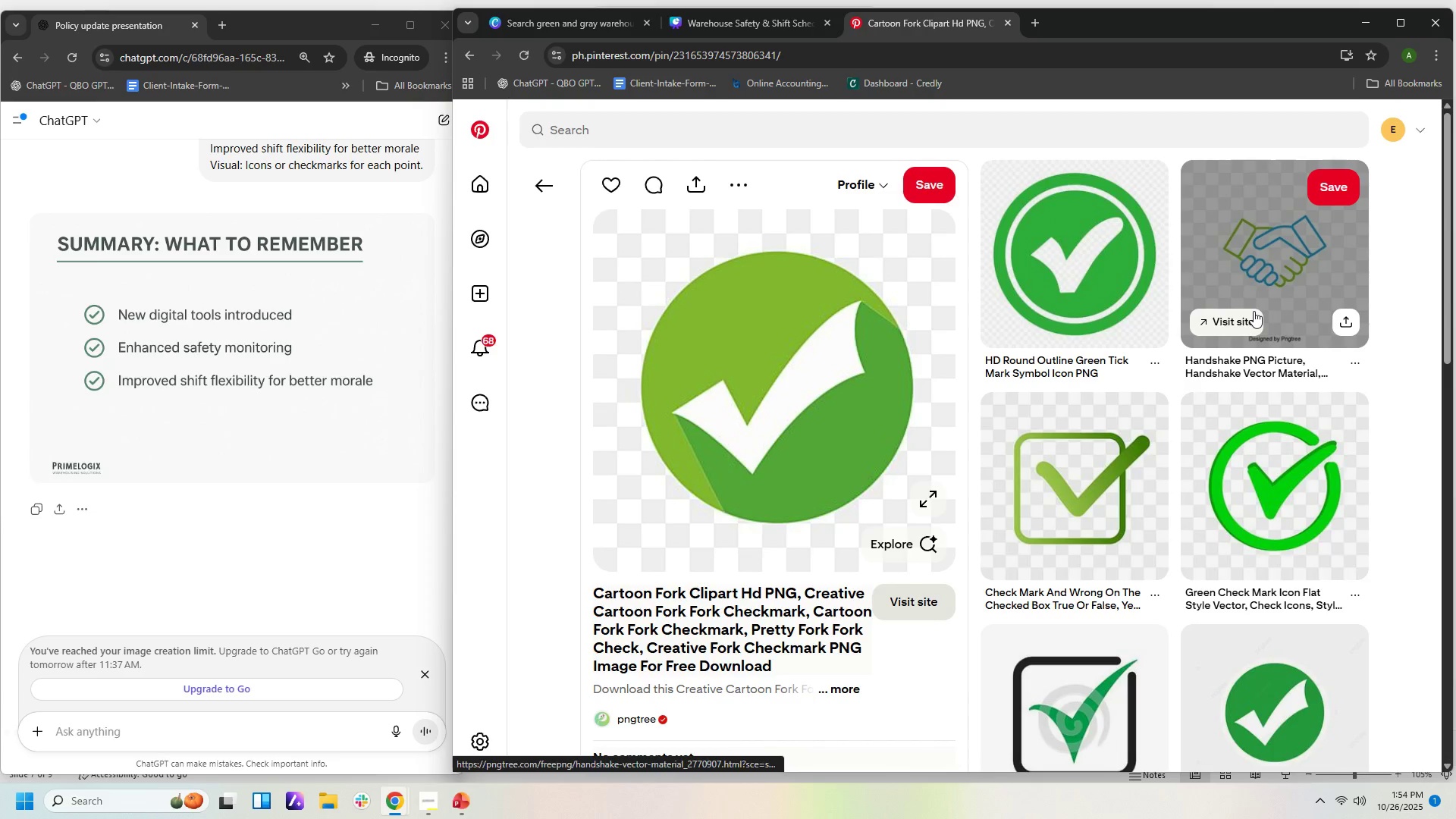 
scroll: coordinate [1251, 284], scroll_direction: down, amount: 13.0
 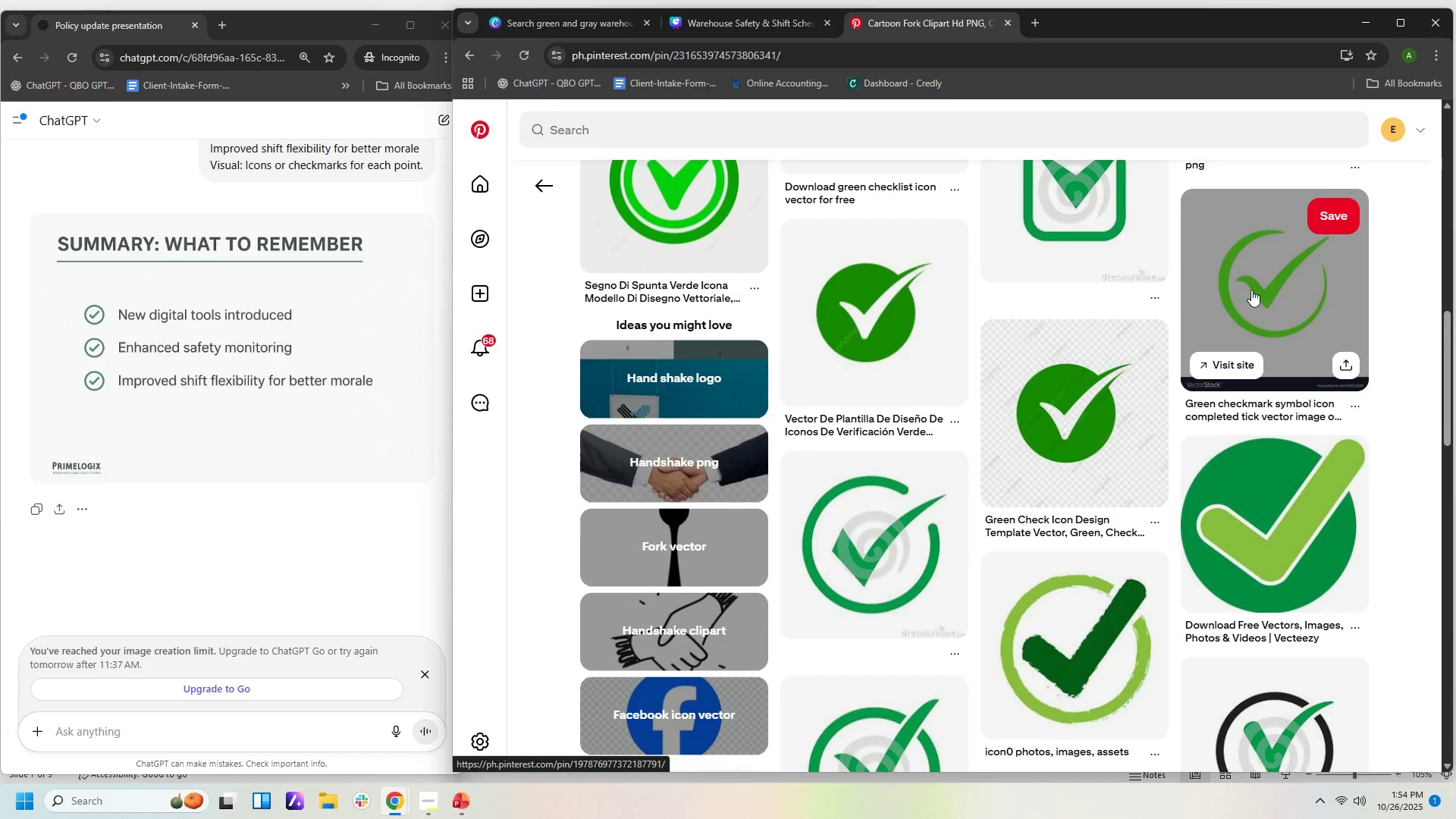 
scroll: coordinate [1250, 290], scroll_direction: up, amount: 5.0
 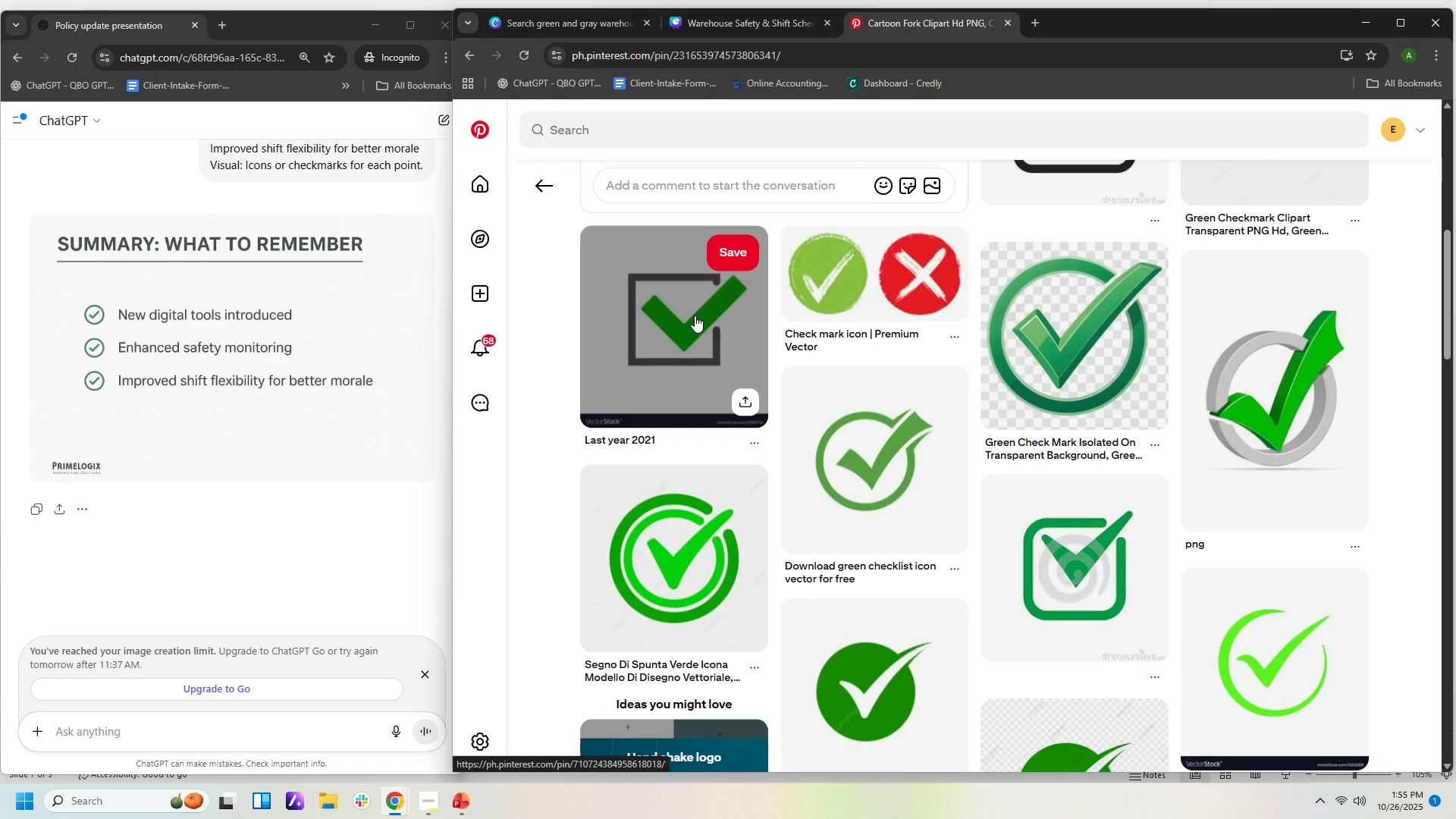 
scroll: coordinate [1107, 339], scroll_direction: down, amount: 19.0
 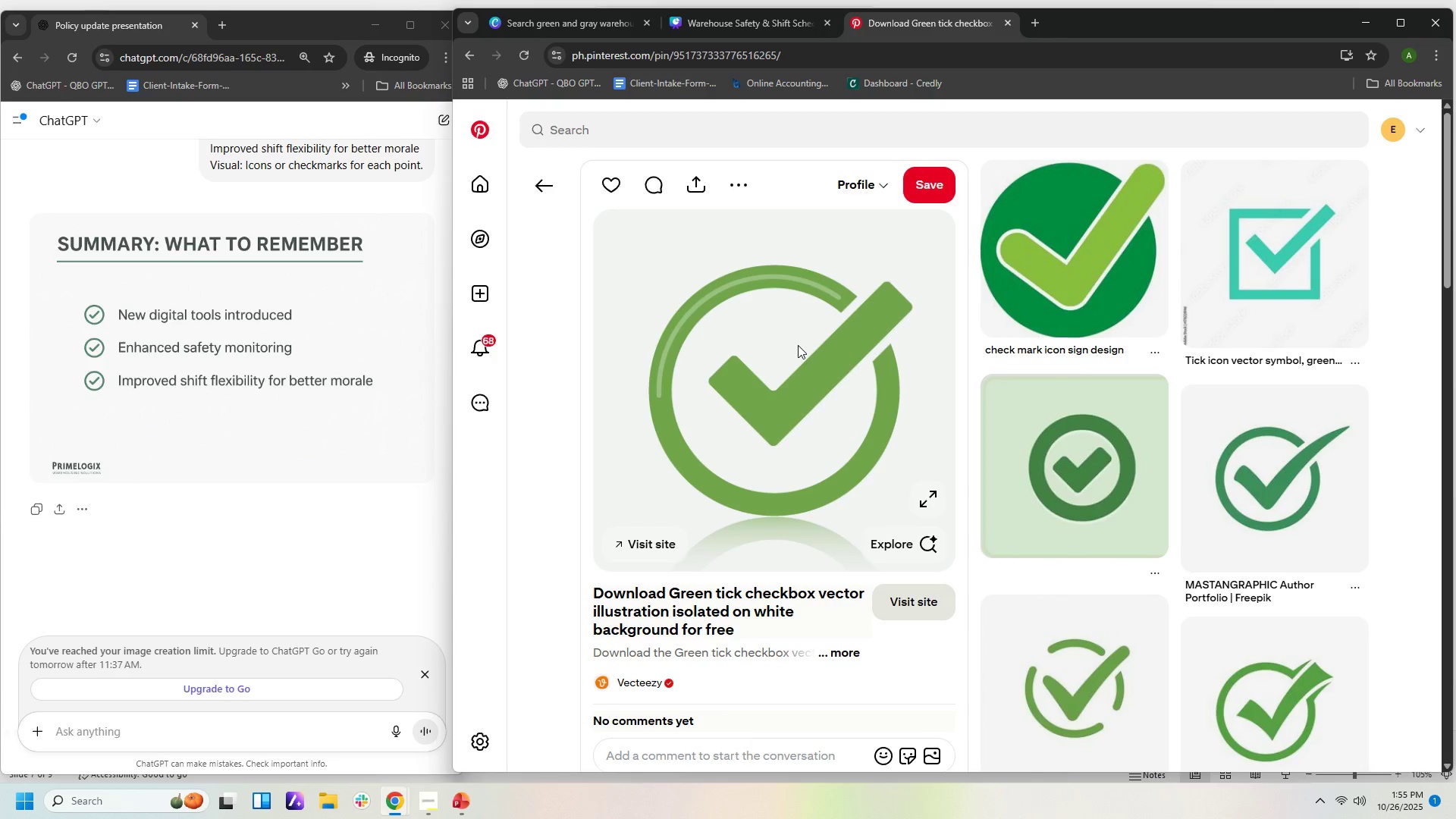 
wait(5.98)
 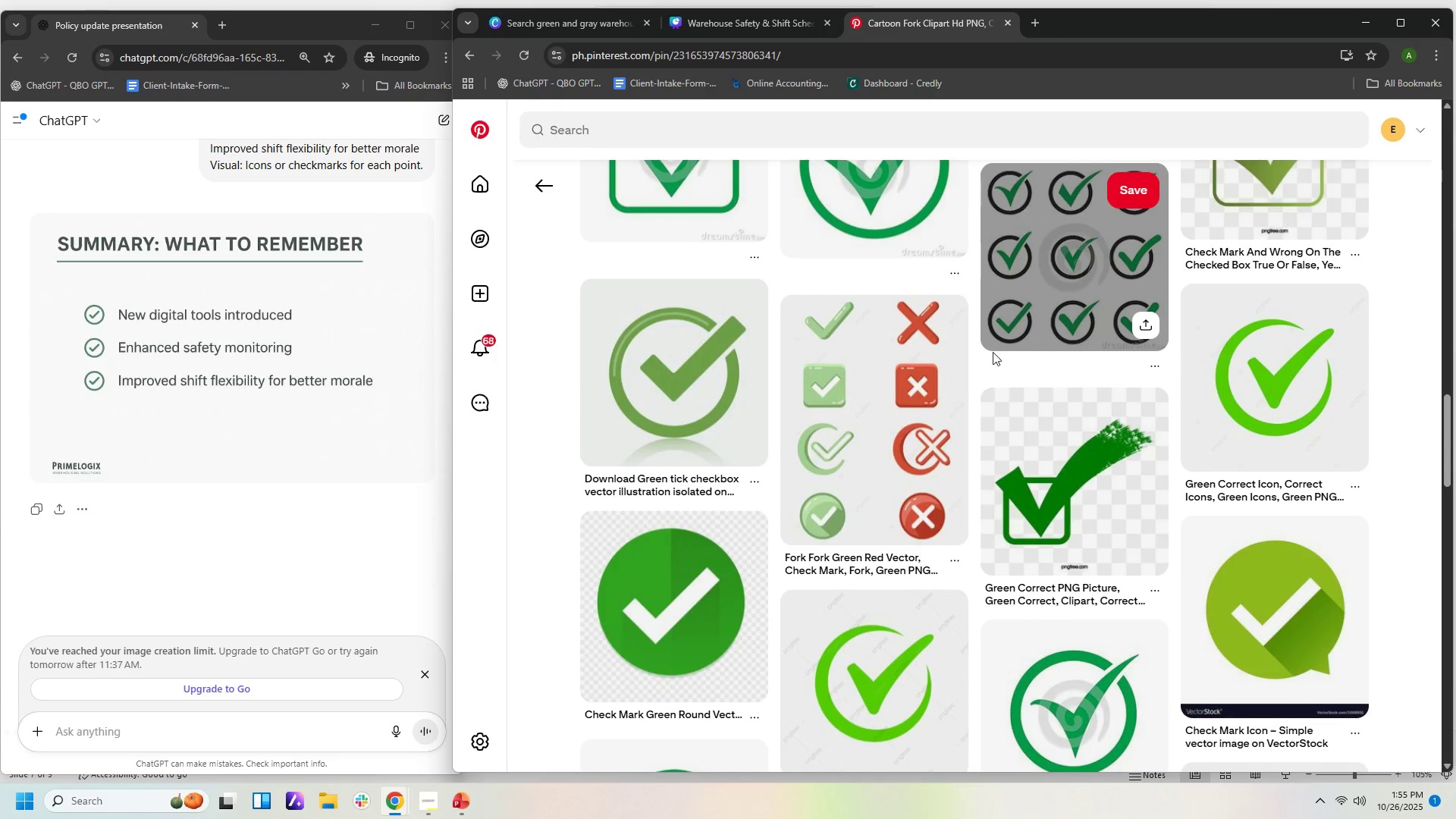 
scroll: coordinate [1406, 322], scroll_direction: down, amount: 1.0
 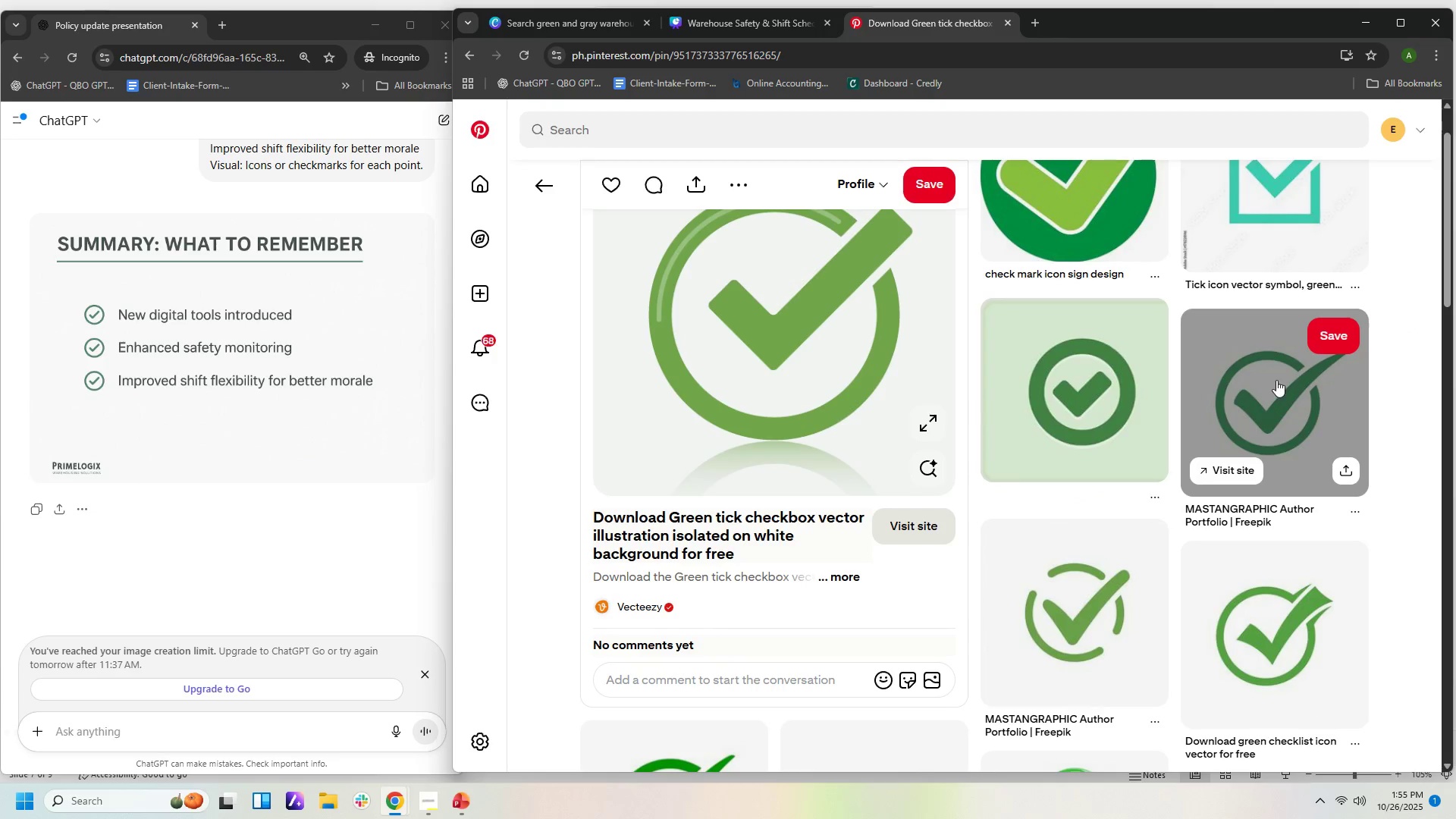 
left_click([1276, 381])
 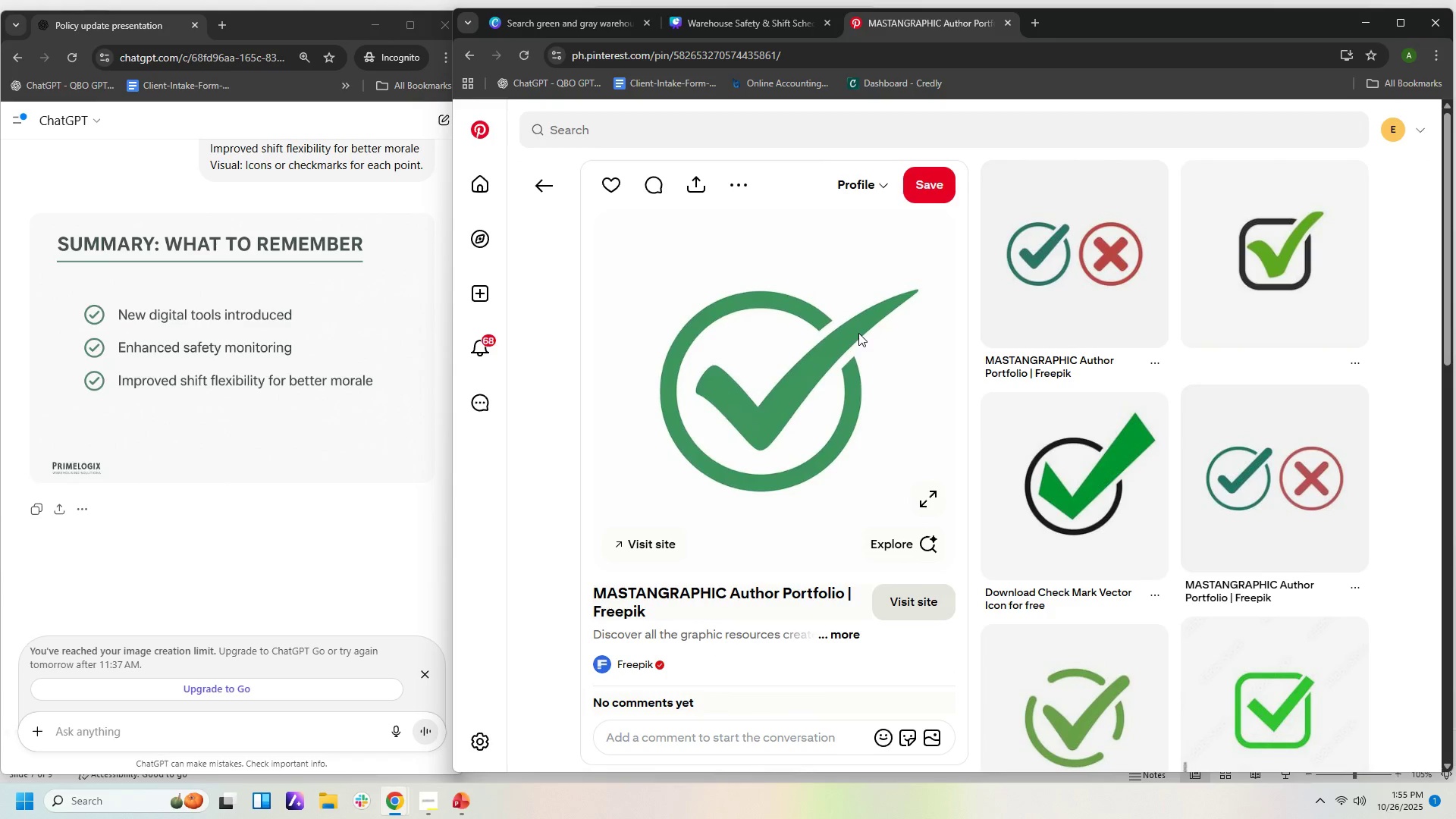 
right_click([858, 333])
 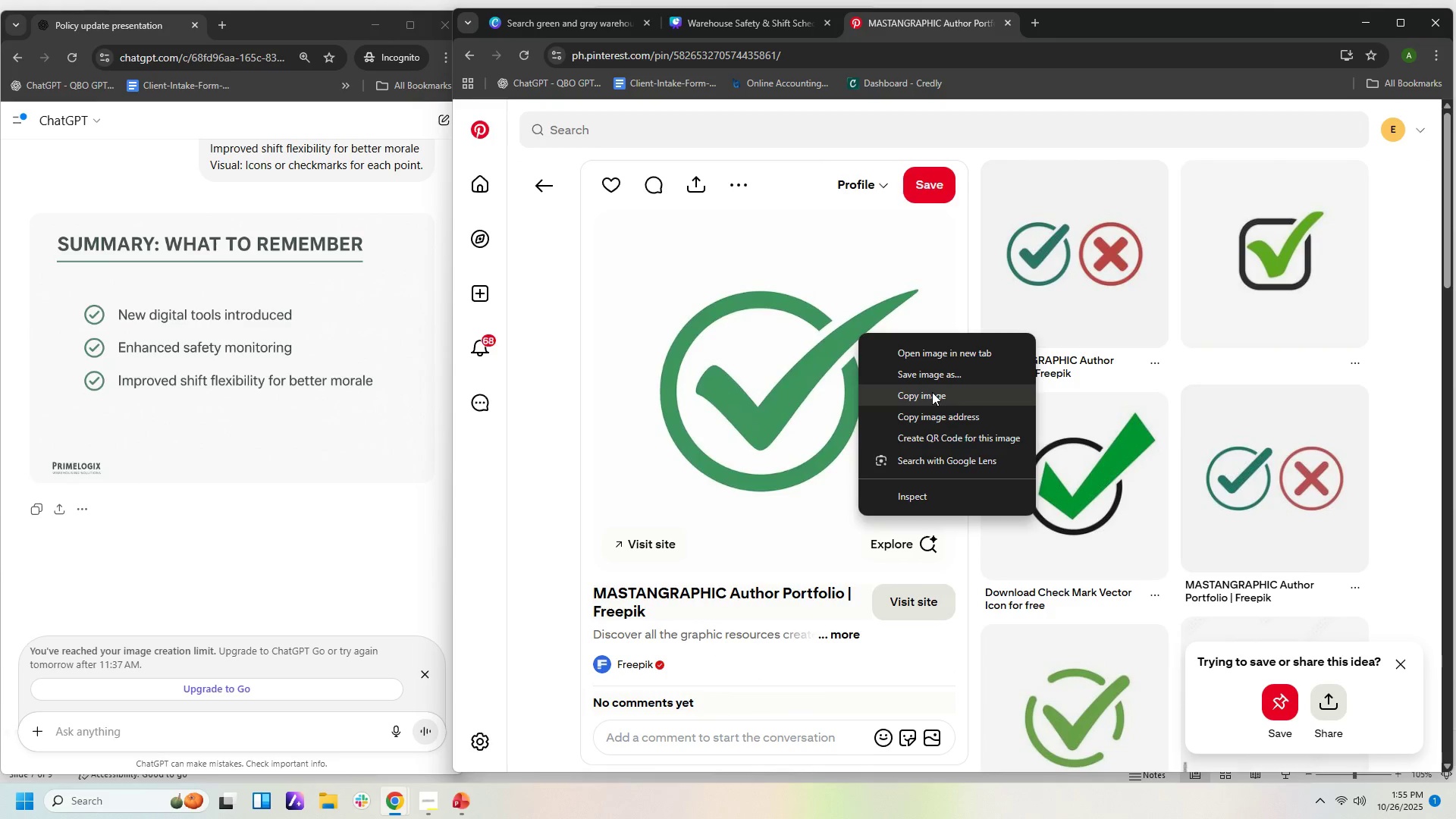 
left_click([932, 392])
 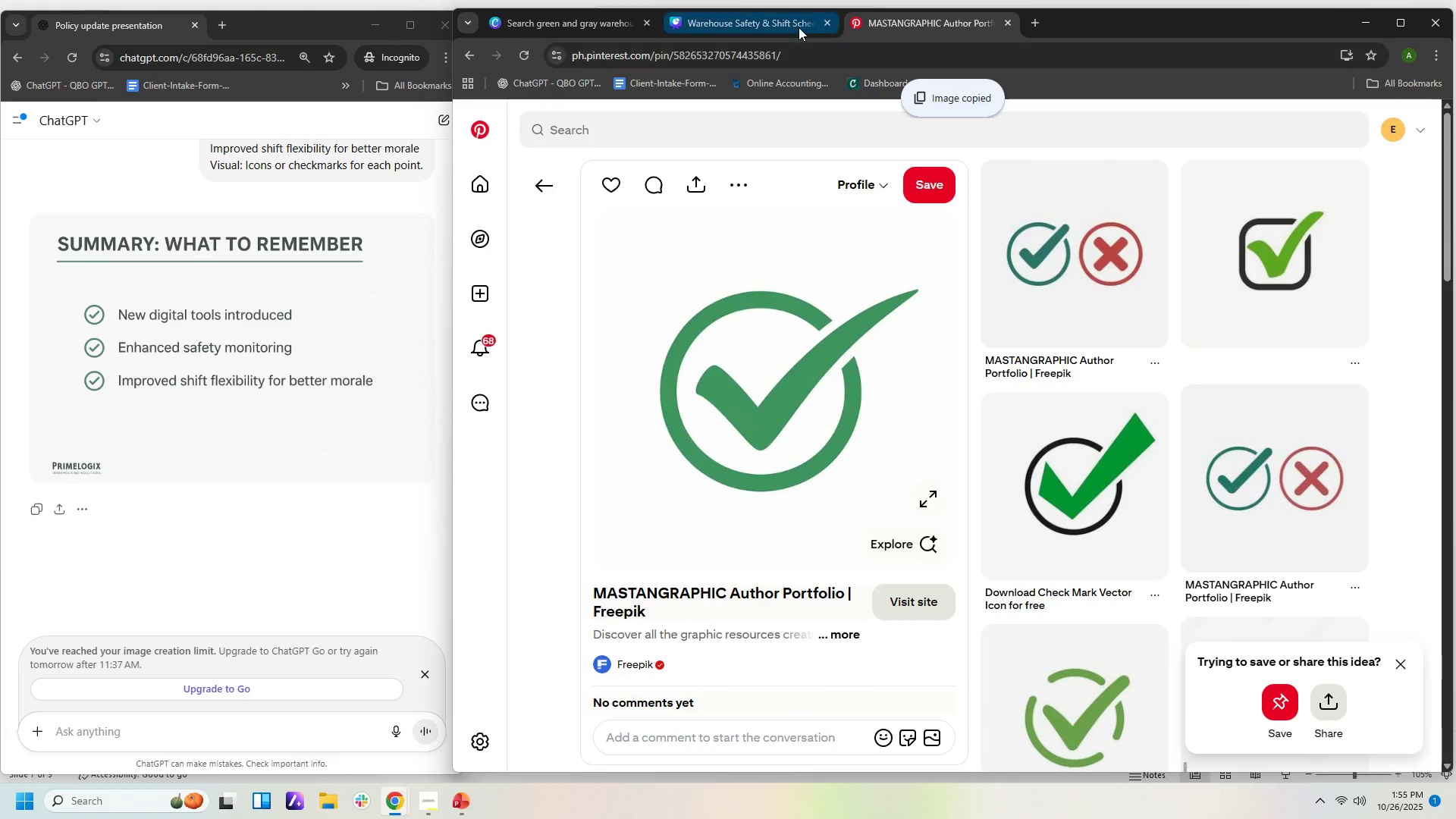 
left_click([797, 27])
 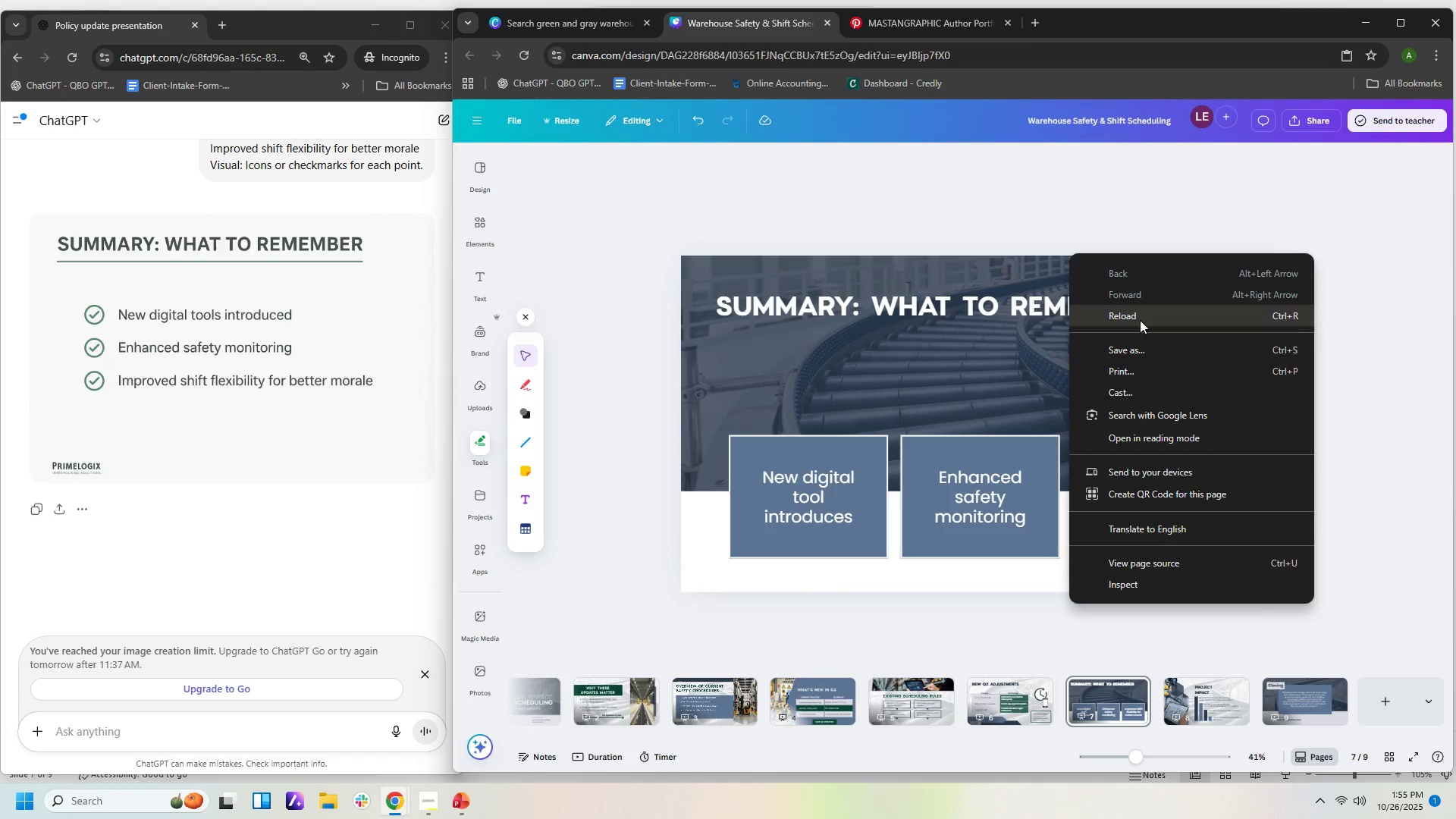 
right_click([1038, 349])
 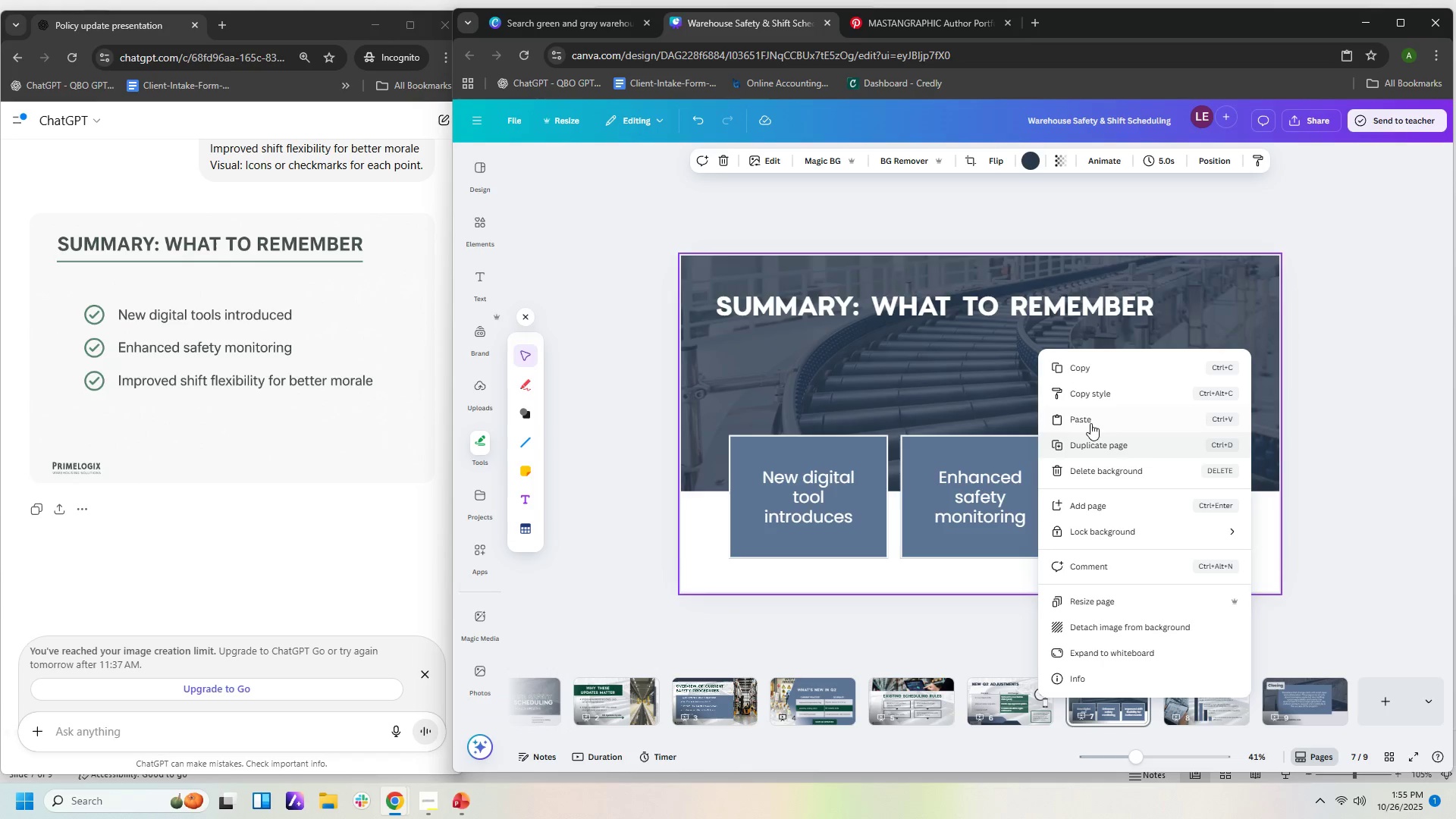 
left_click([1090, 419])
 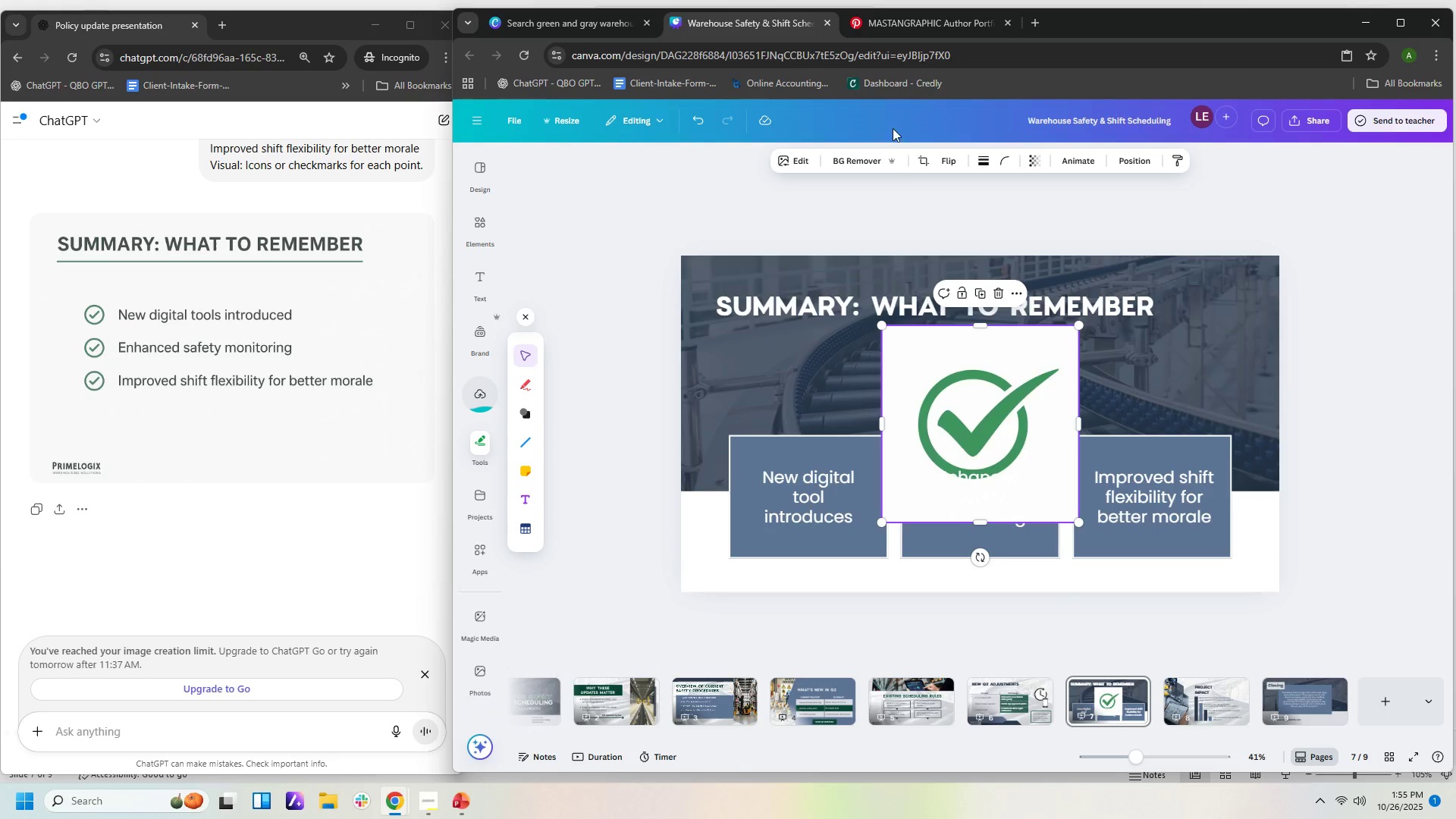 
left_click([861, 165])
 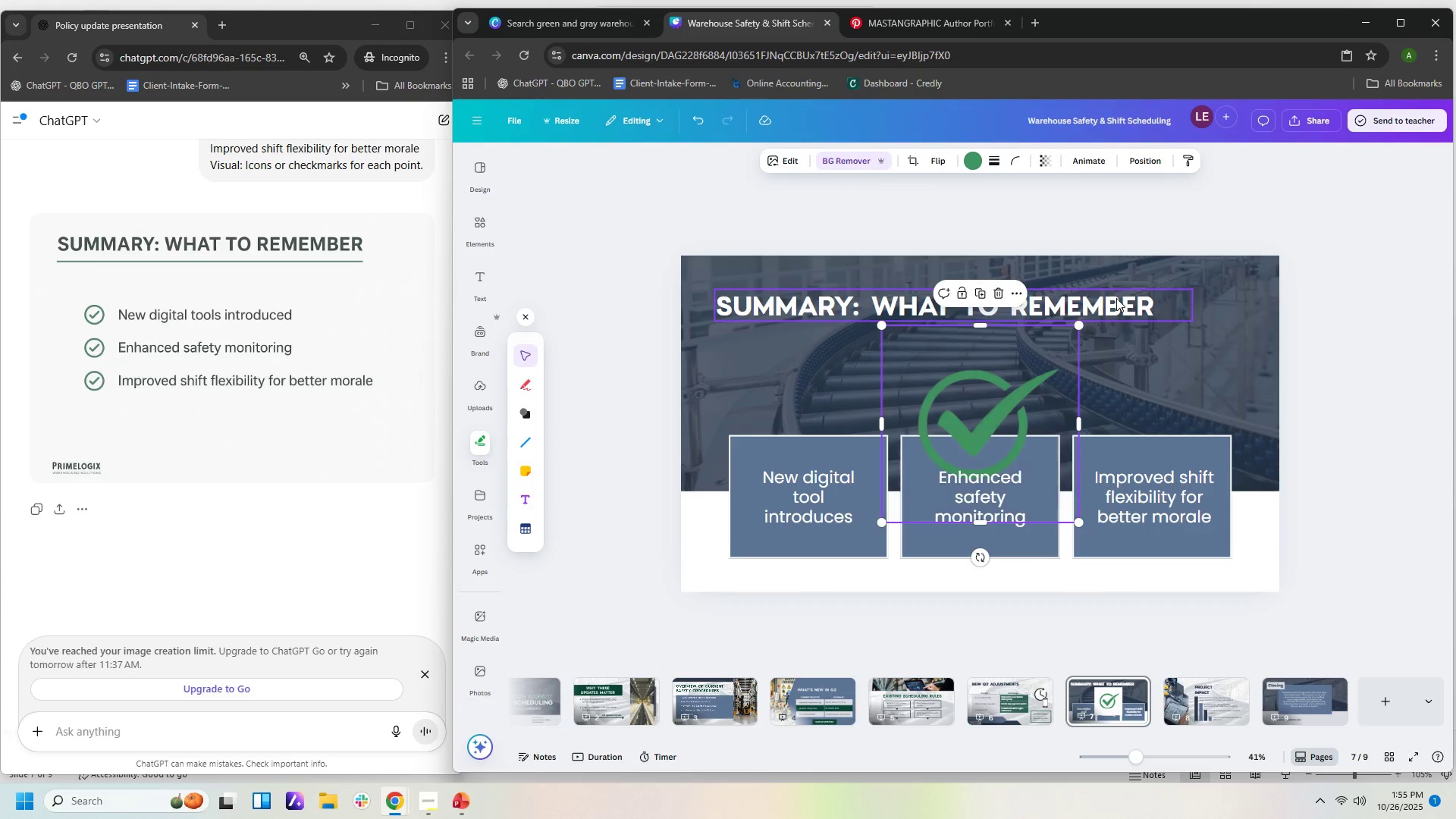 
wait(5.49)
 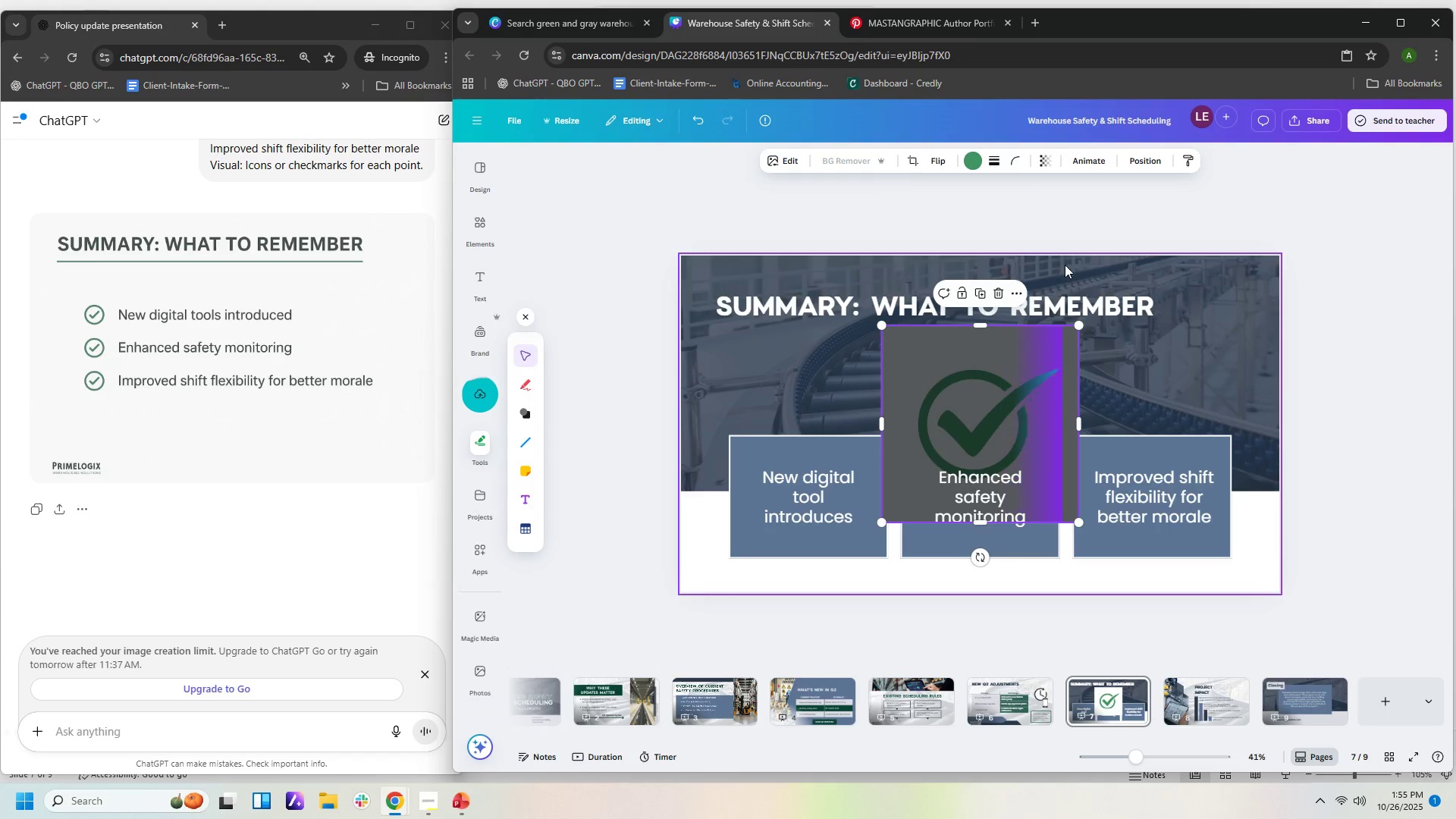 
left_click_drag(start_coordinate=[1081, 326], to_coordinate=[1009, 399])
 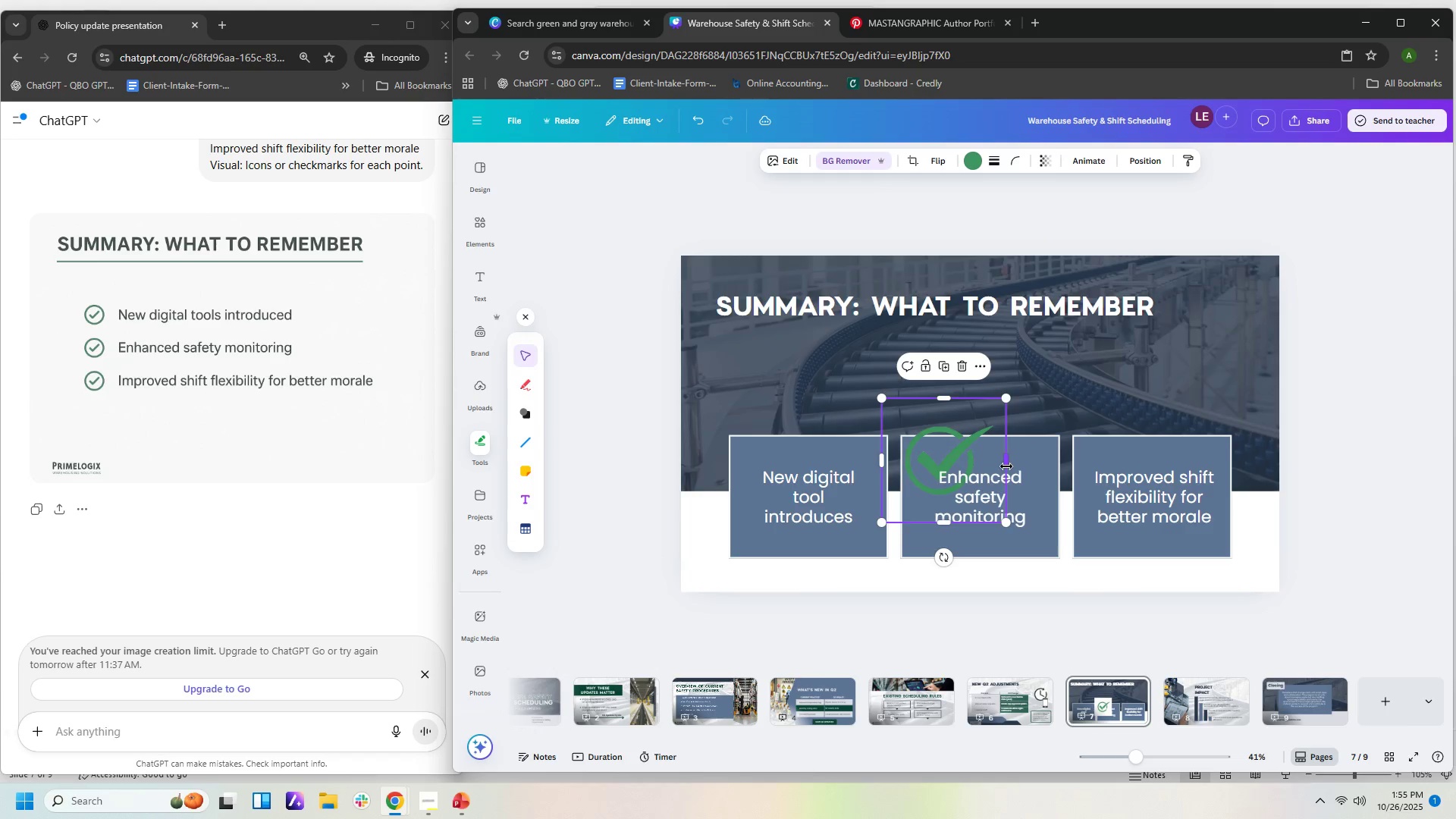 
left_click_drag(start_coordinate=[1004, 464], to_coordinate=[993, 463])
 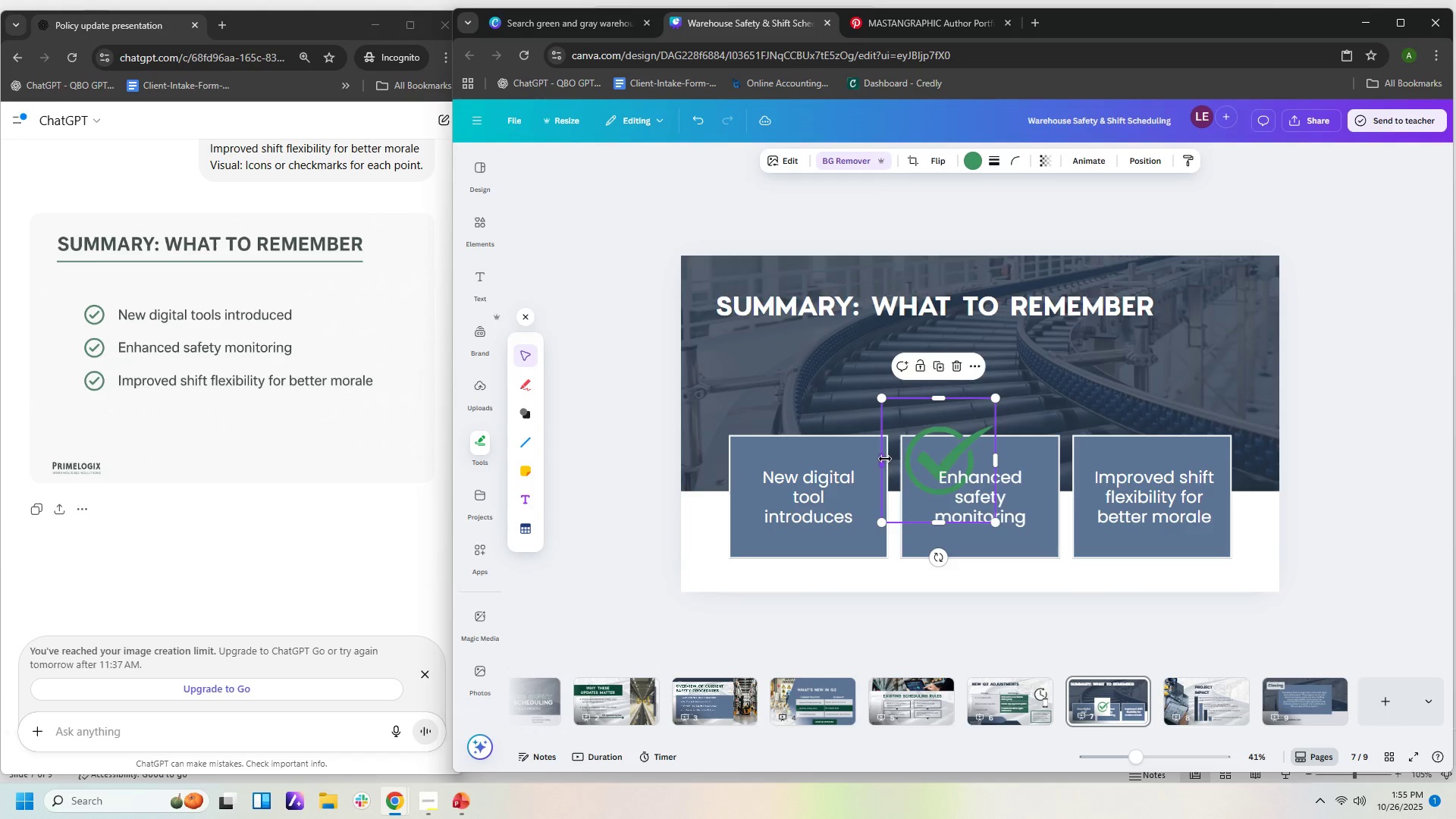 
left_click_drag(start_coordinate=[885, 459], to_coordinate=[904, 461])
 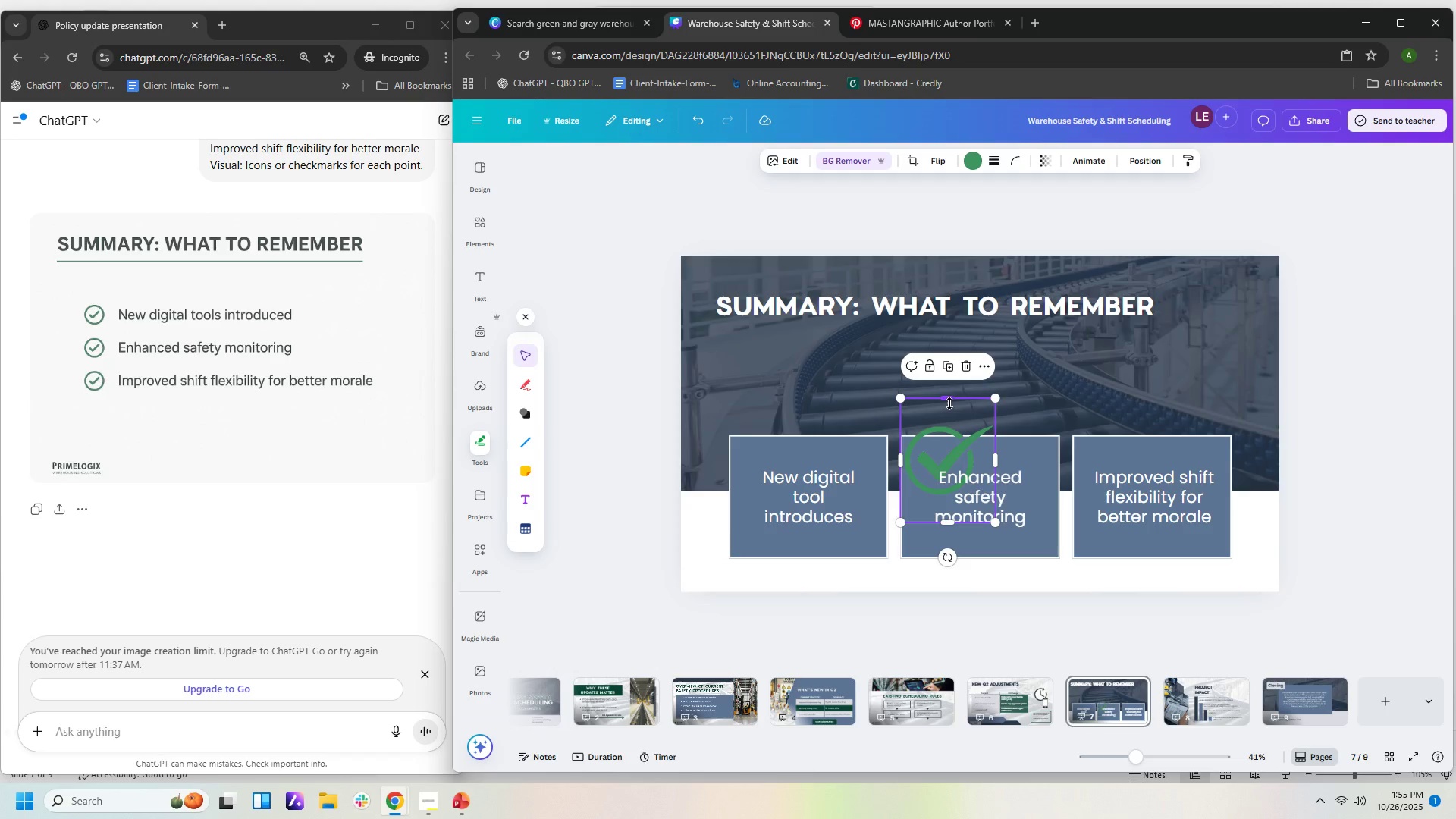 
left_click_drag(start_coordinate=[949, 400], to_coordinate=[950, 422])
 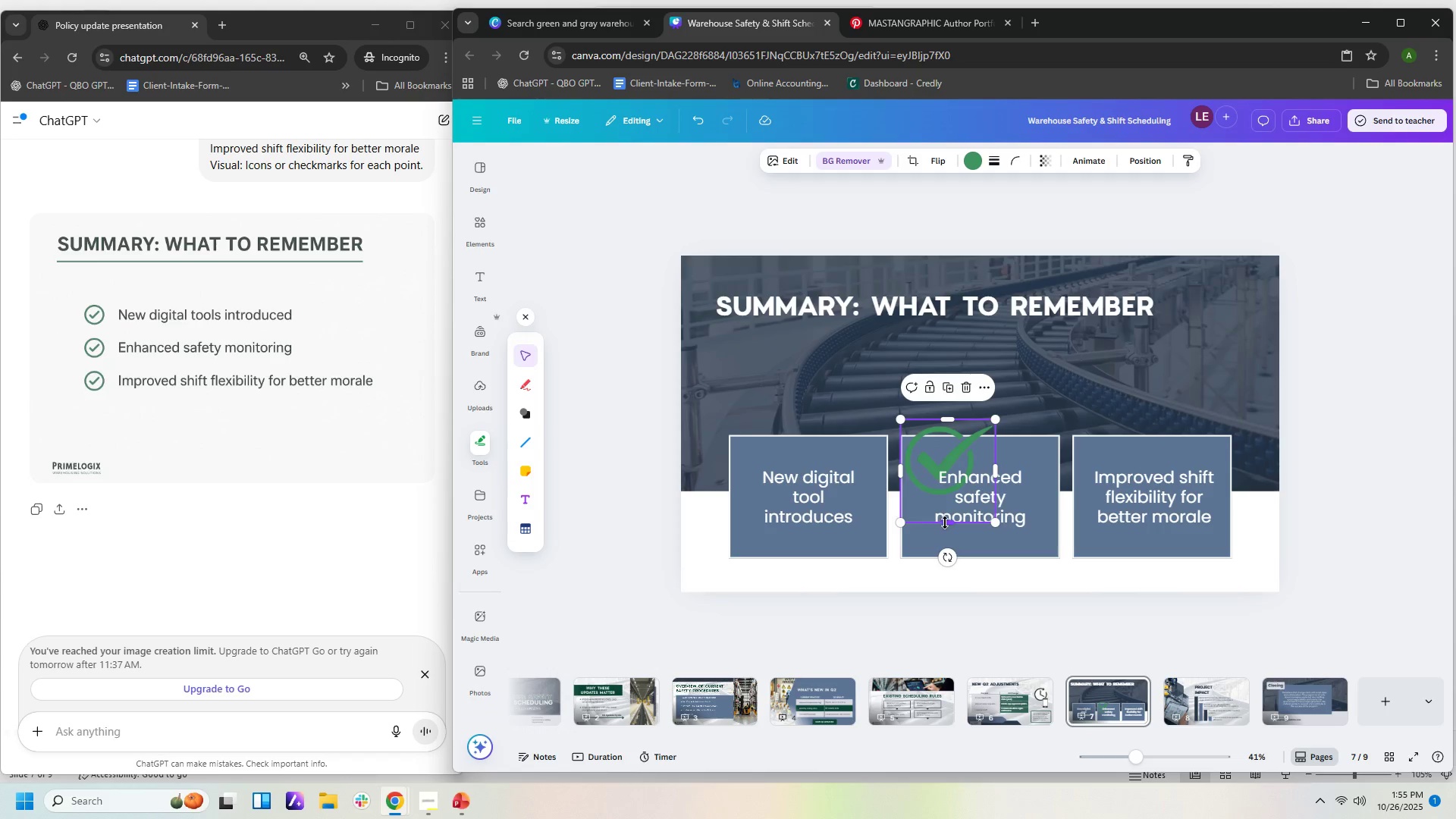 
left_click_drag(start_coordinate=[945, 522], to_coordinate=[946, 499])
 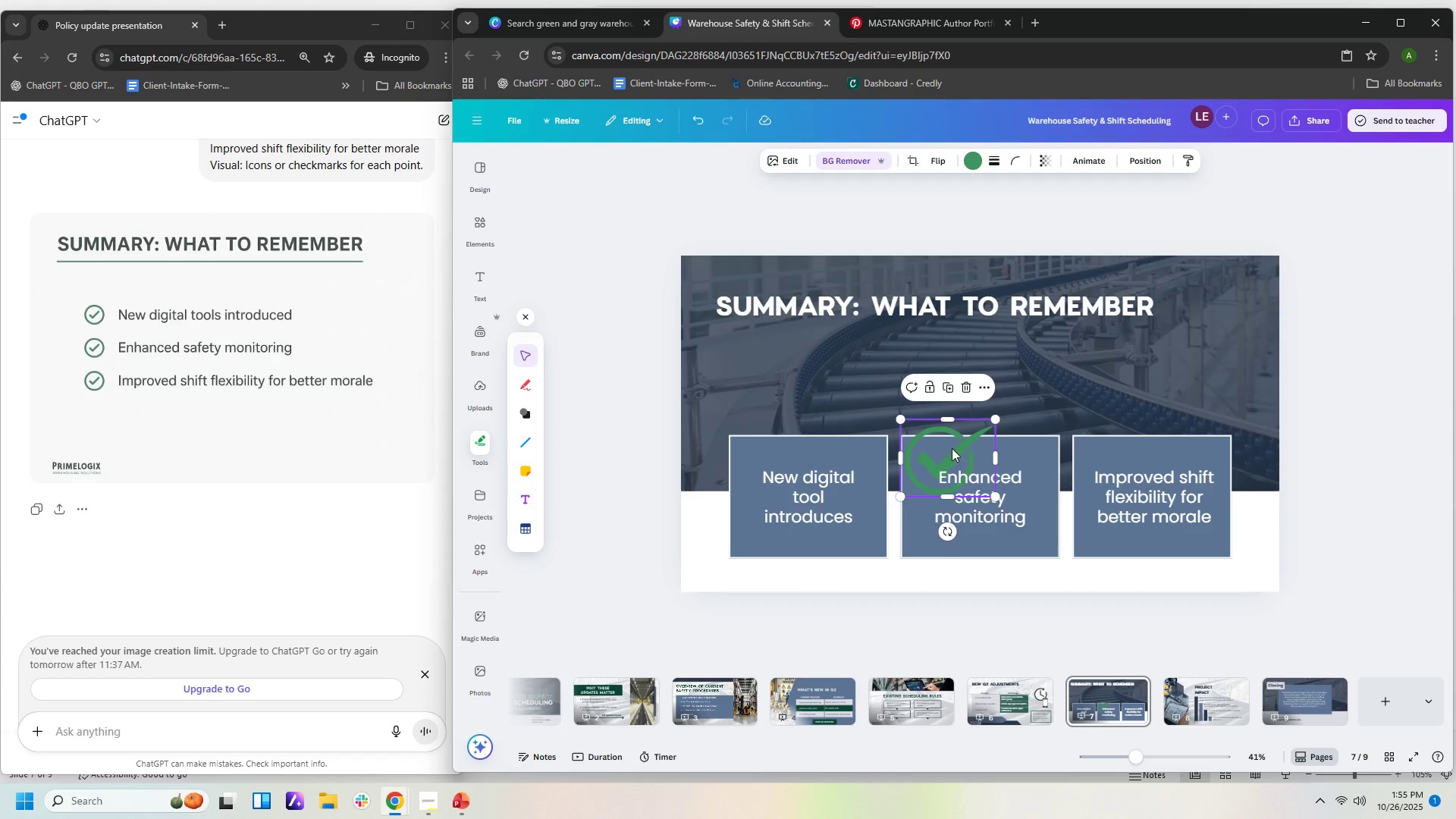 
left_click_drag(start_coordinate=[953, 448], to_coordinate=[815, 417])
 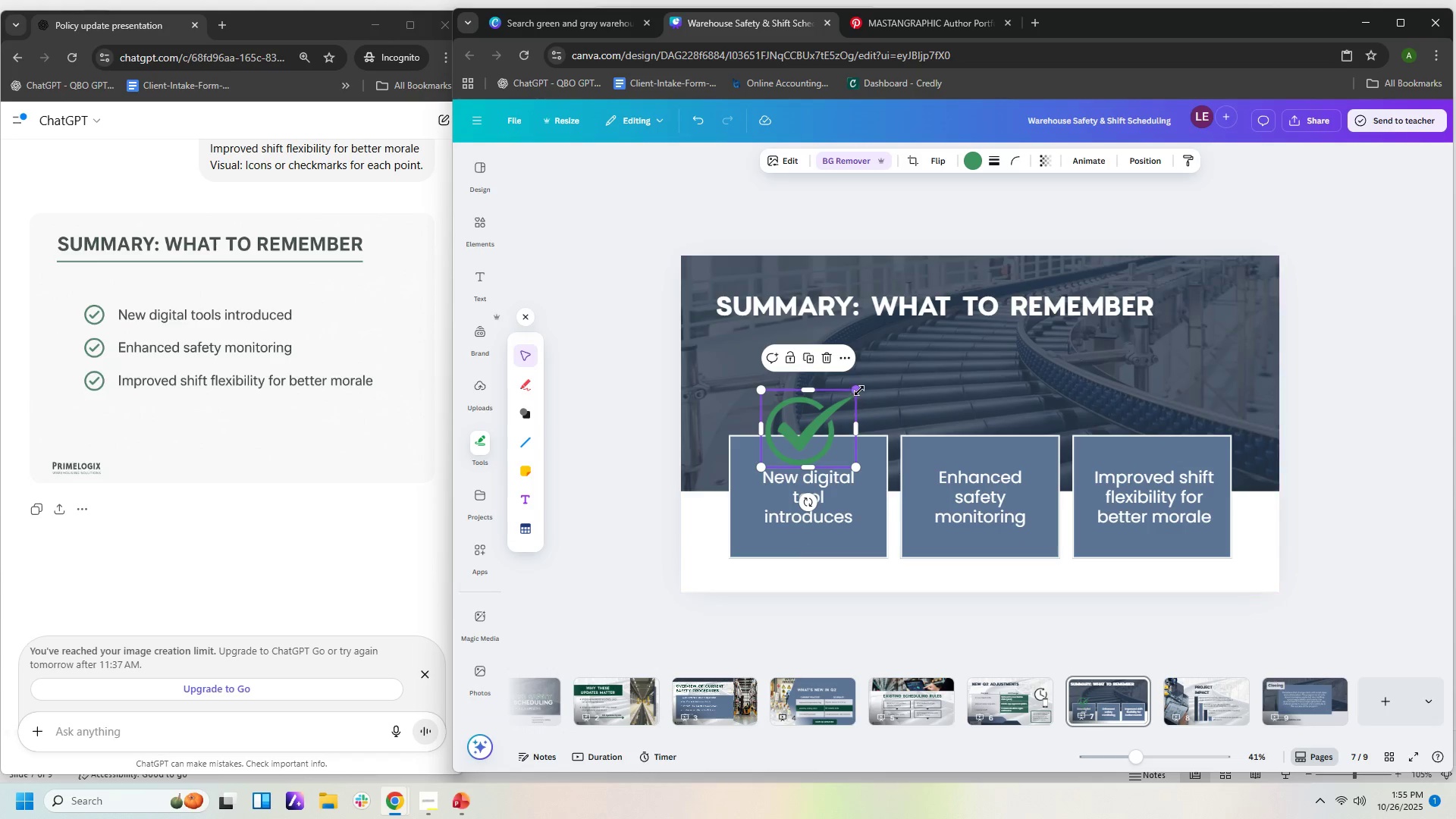 
left_click_drag(start_coordinate=[857, 391], to_coordinate=[844, 412])
 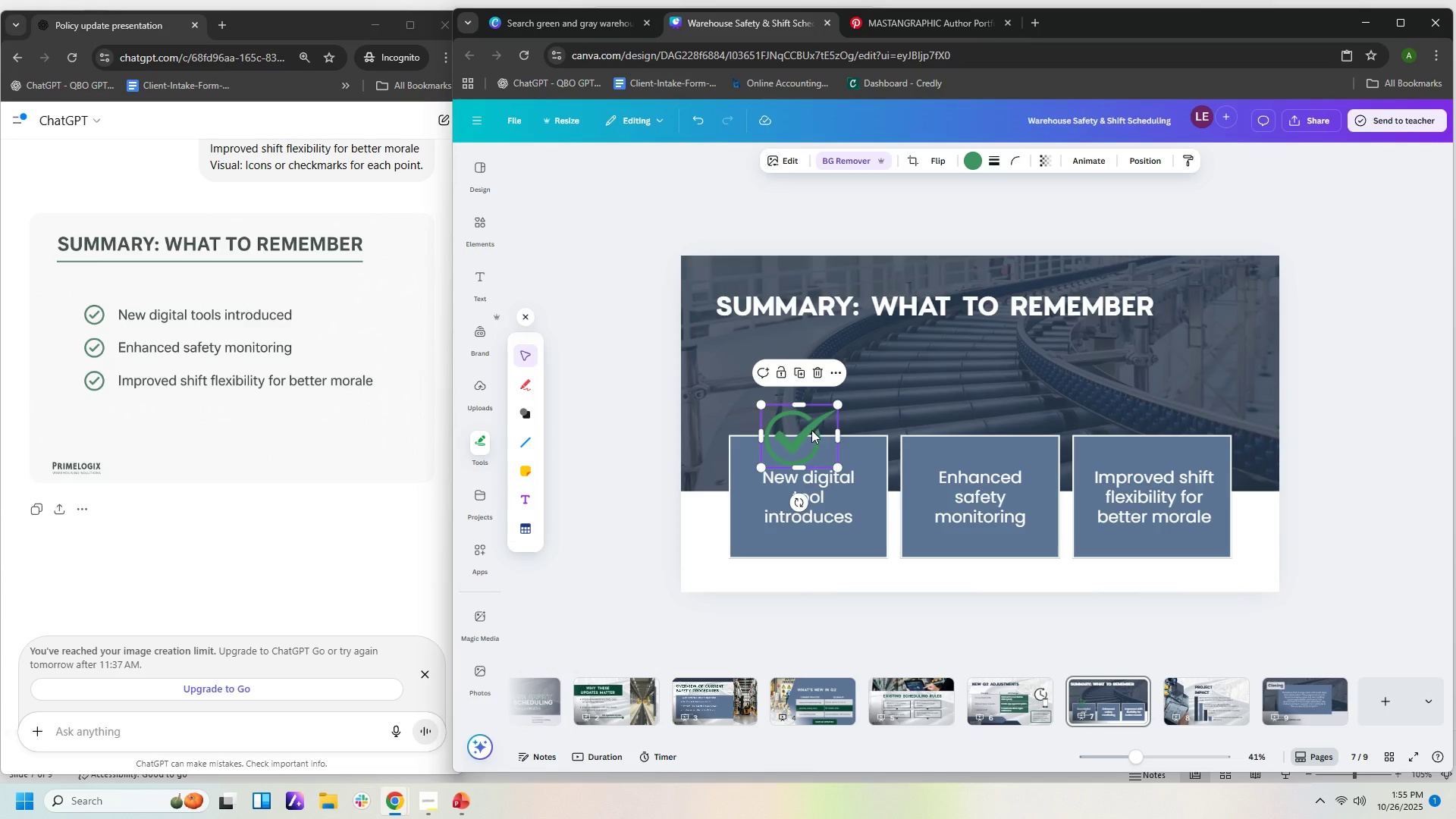 
left_click_drag(start_coordinate=[810, 431], to_coordinate=[824, 425])
 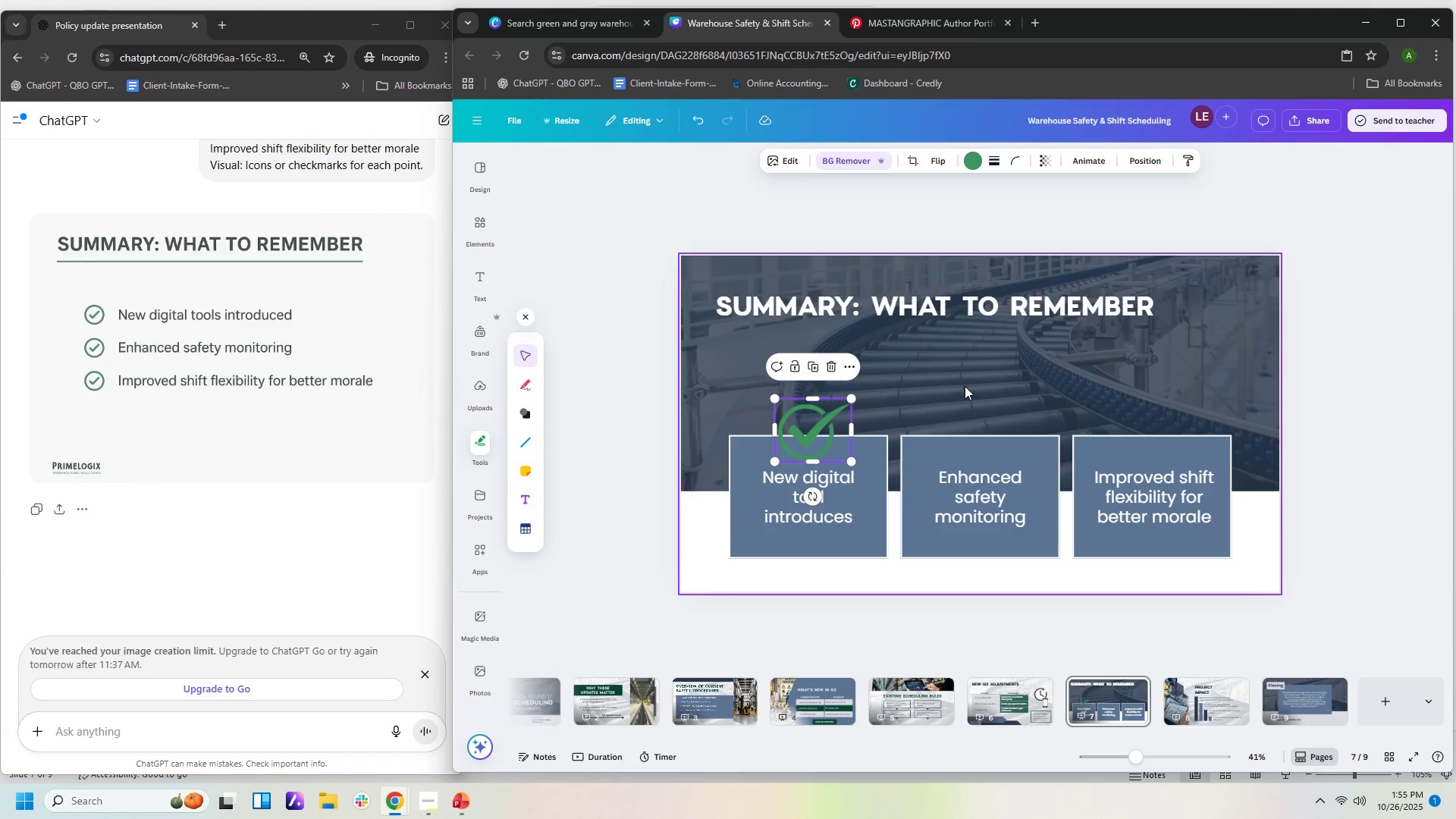 
left_click([965, 386])
 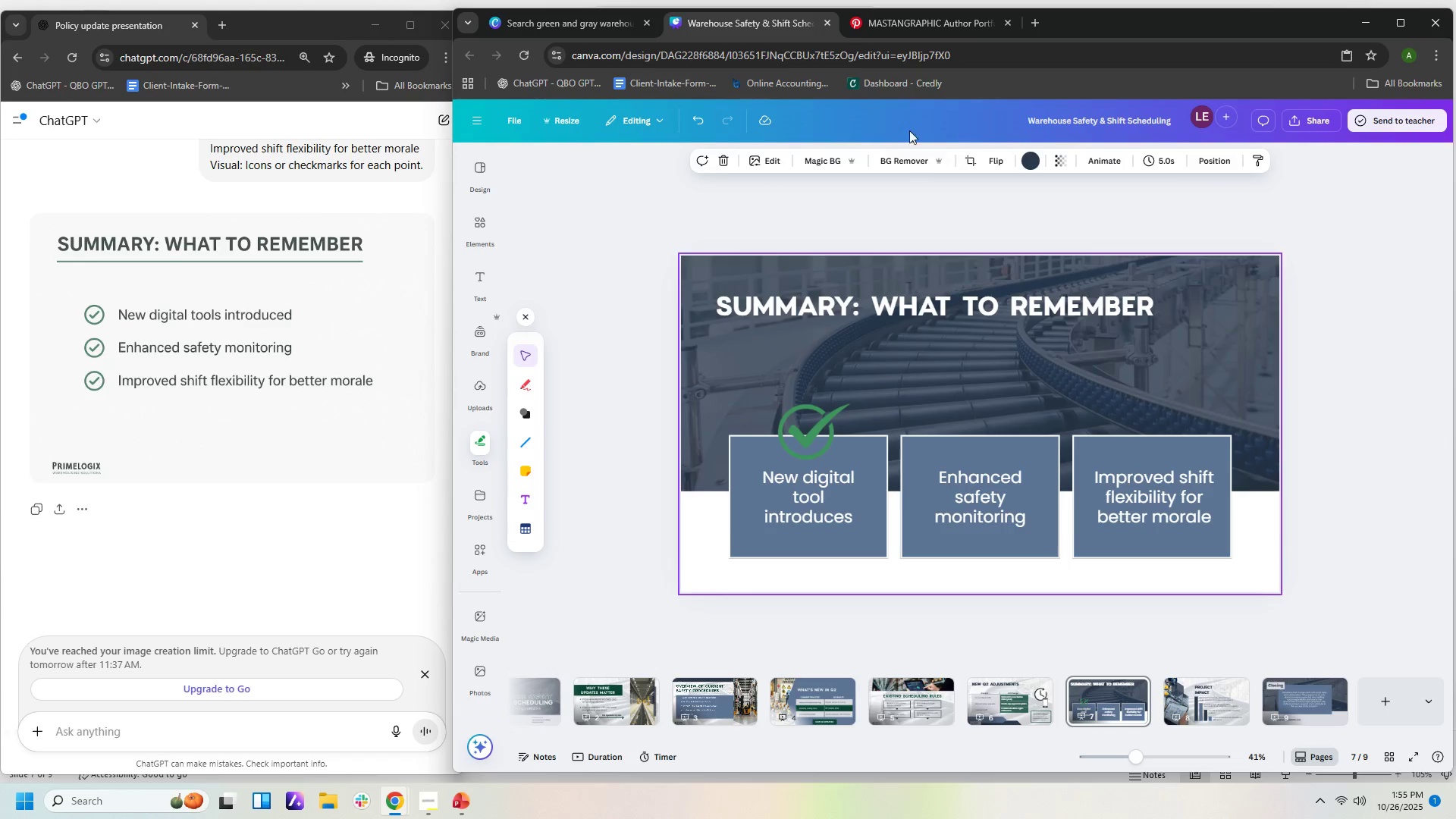 
left_click([920, 28])
 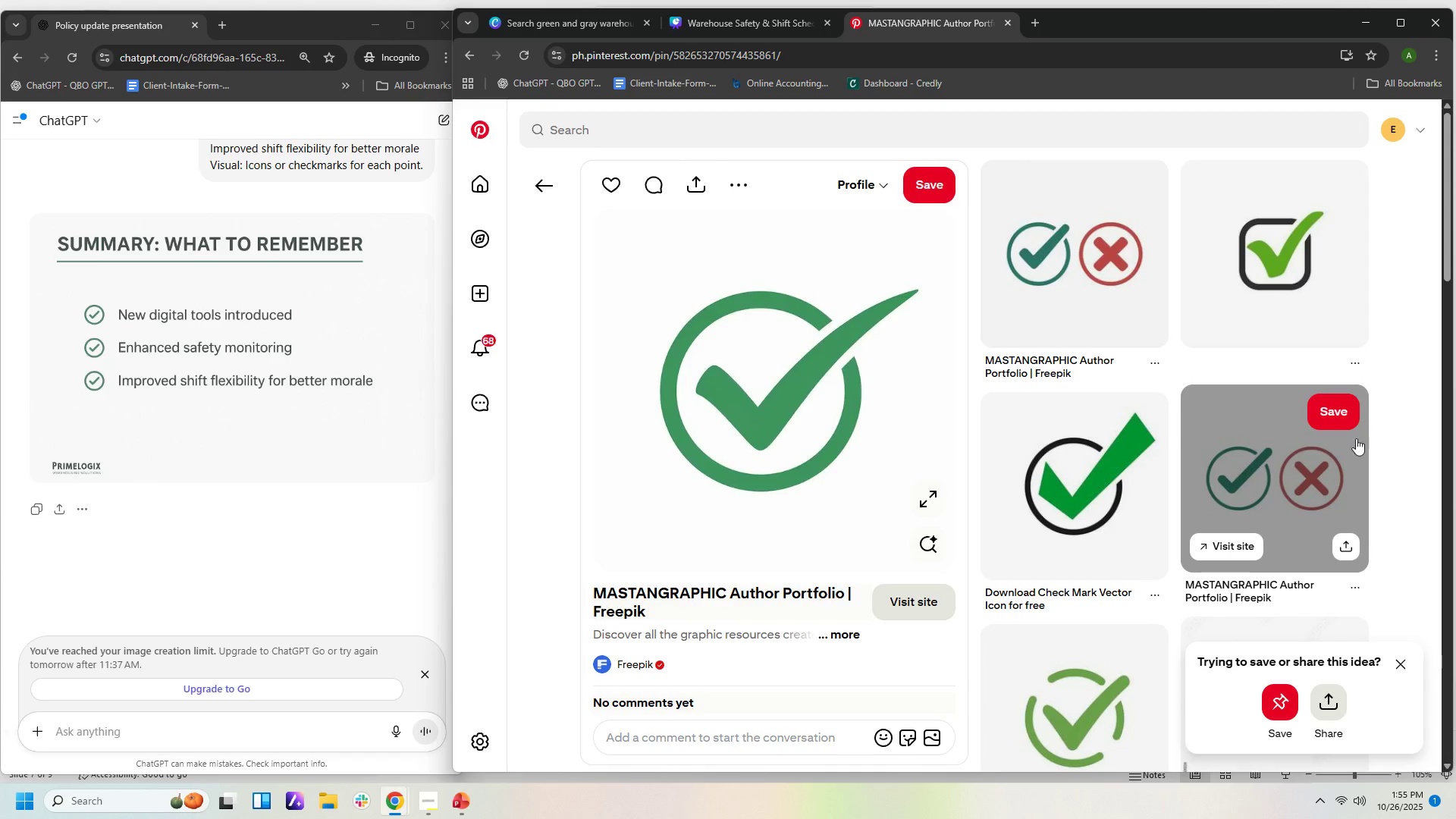 
scroll: coordinate [1340, 453], scroll_direction: down, amount: 23.0
 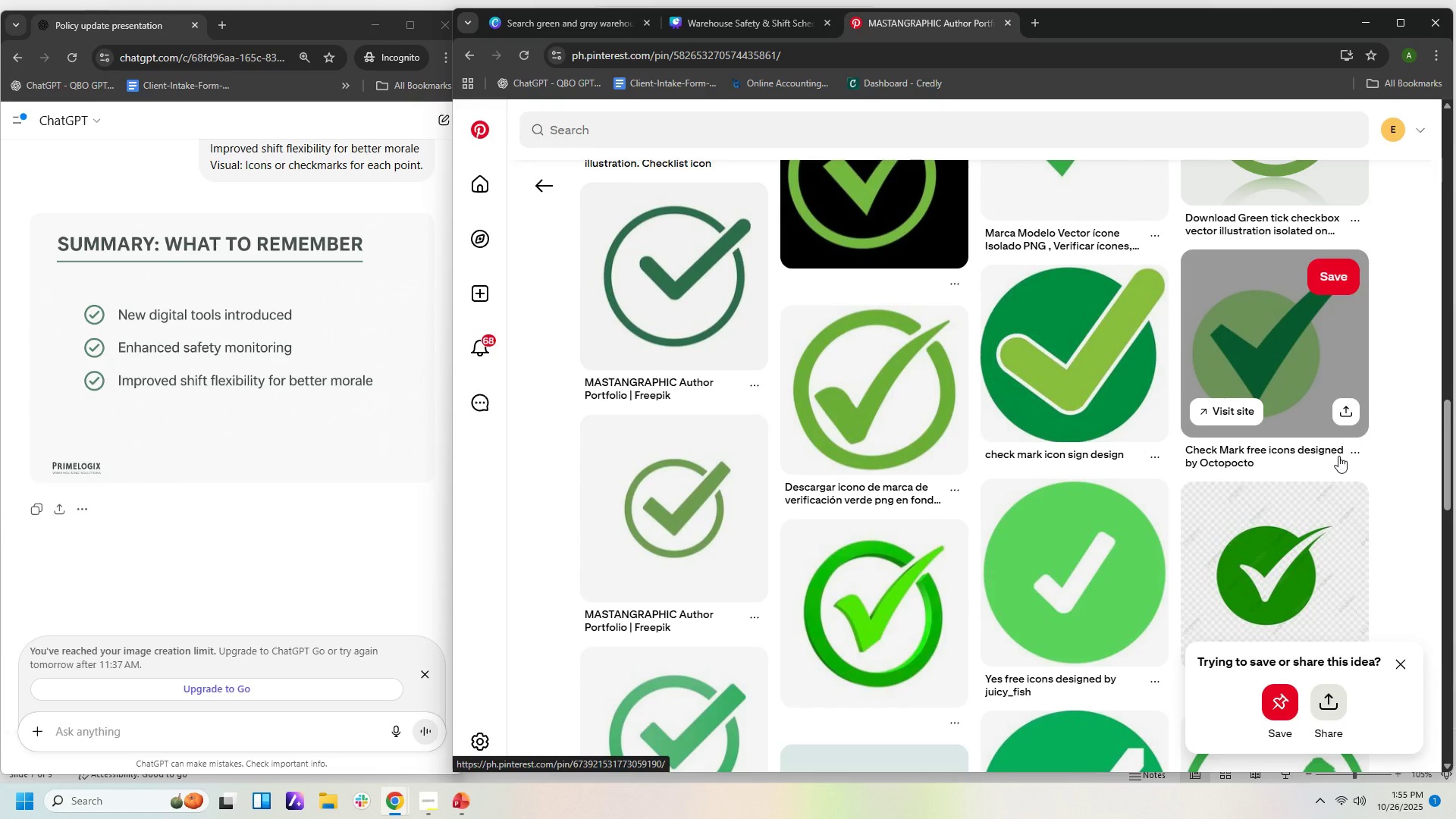 
scroll: coordinate [1331, 461], scroll_direction: down, amount: 7.0
 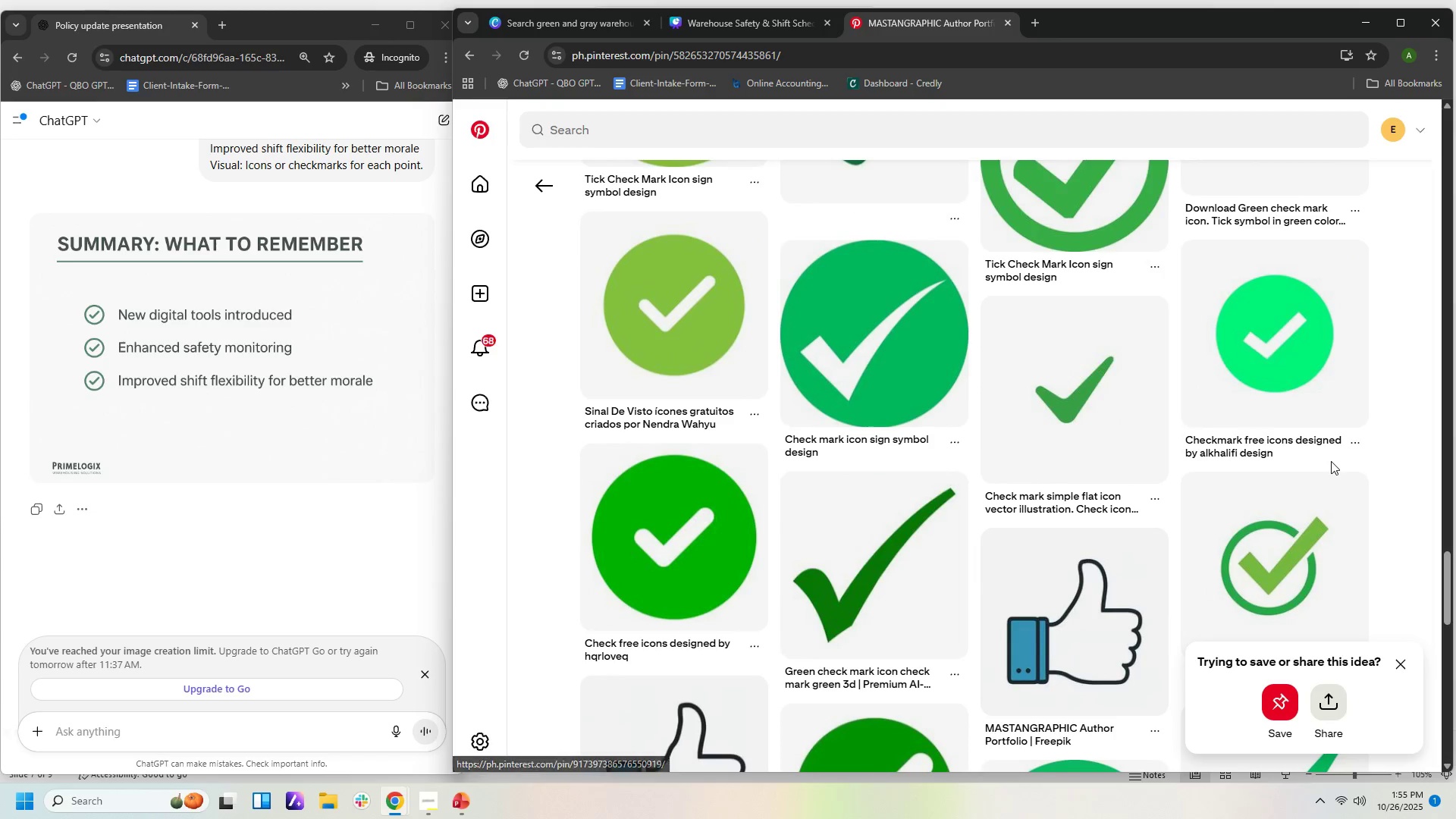 
scroll: coordinate [1324, 460], scroll_direction: up, amount: 3.0
 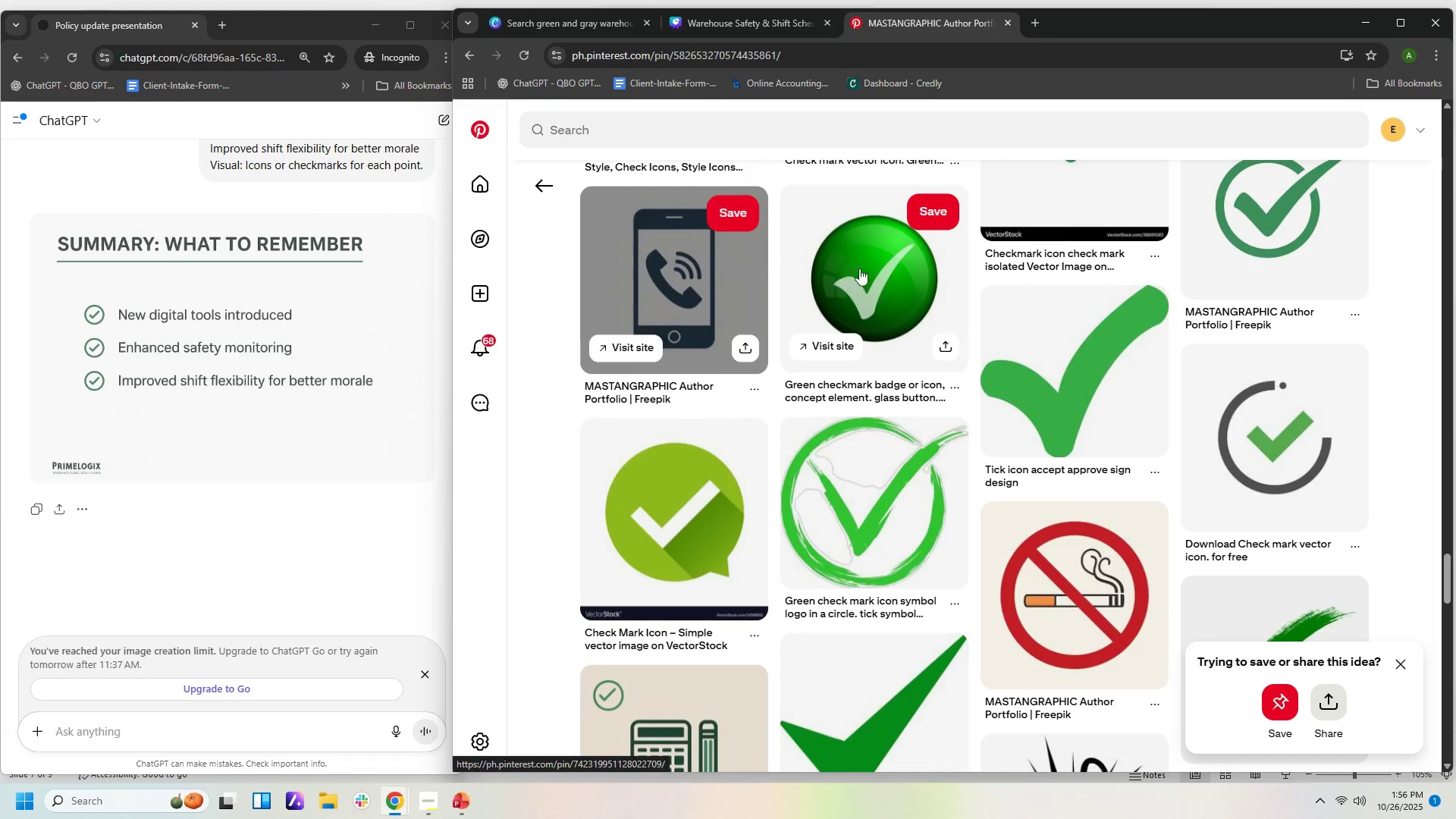 
left_click([871, 272])
 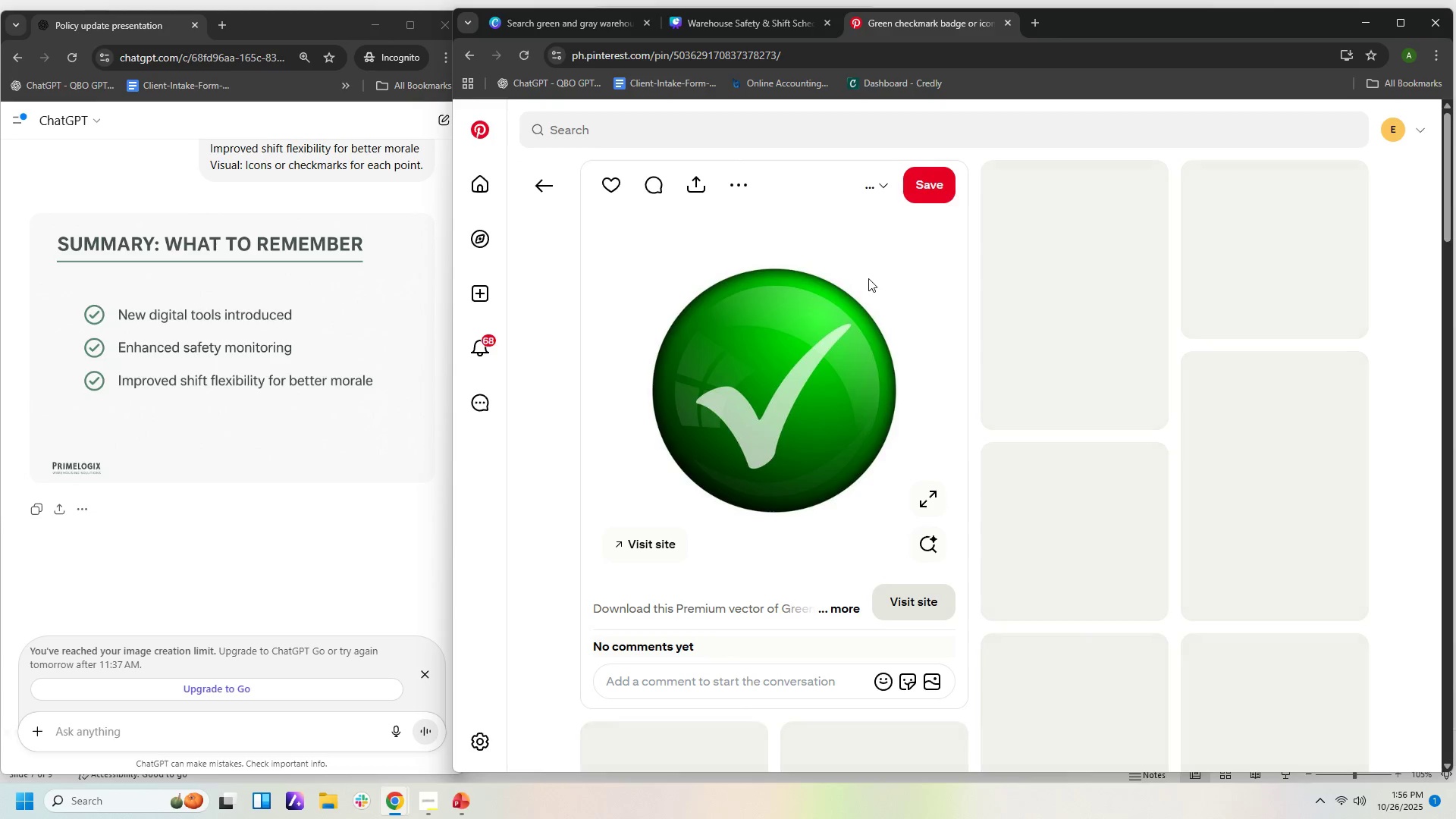 
mouse_move([872, 302])
 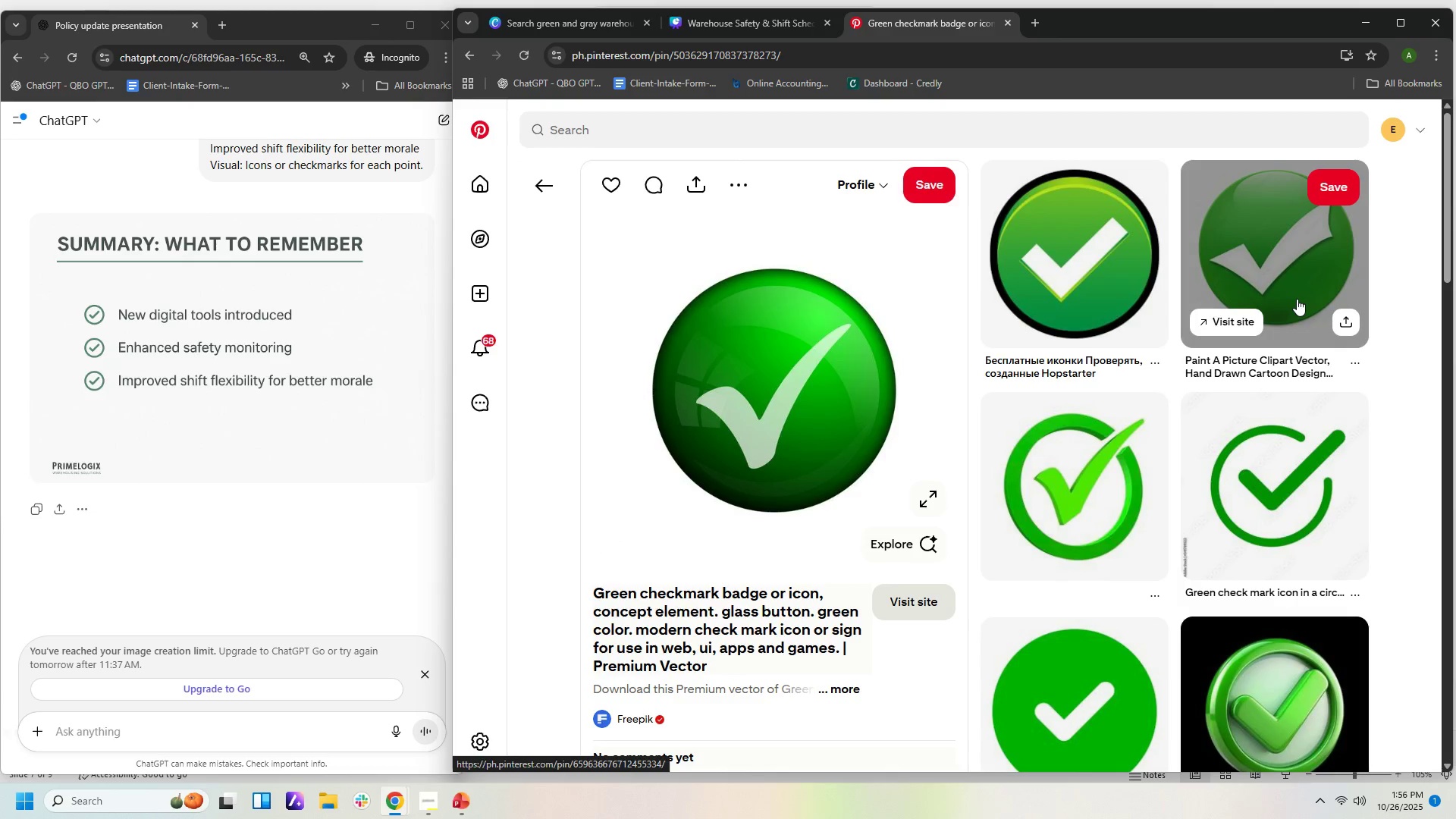 
left_click([1297, 299])
 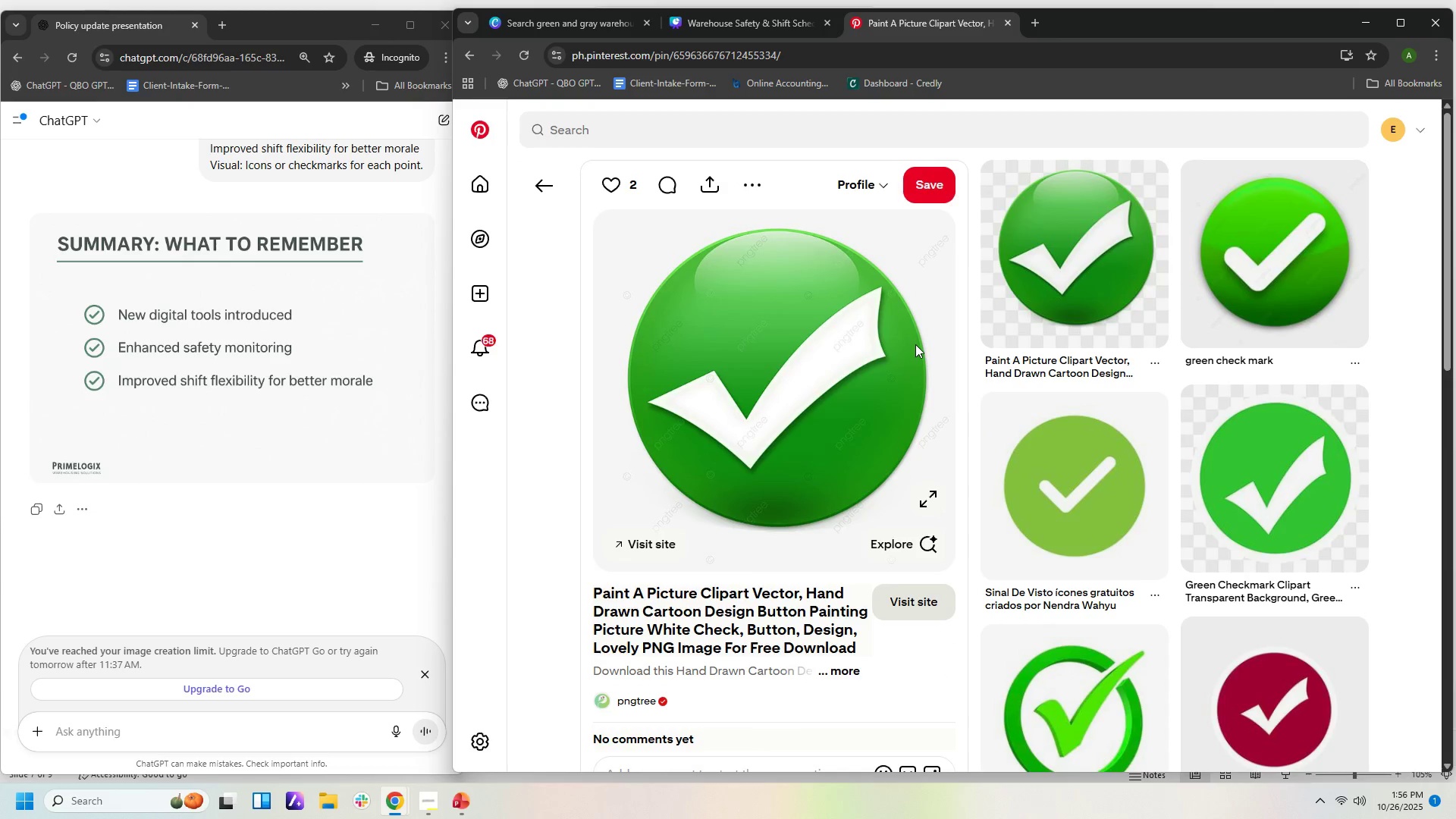 
left_click([1092, 271])
 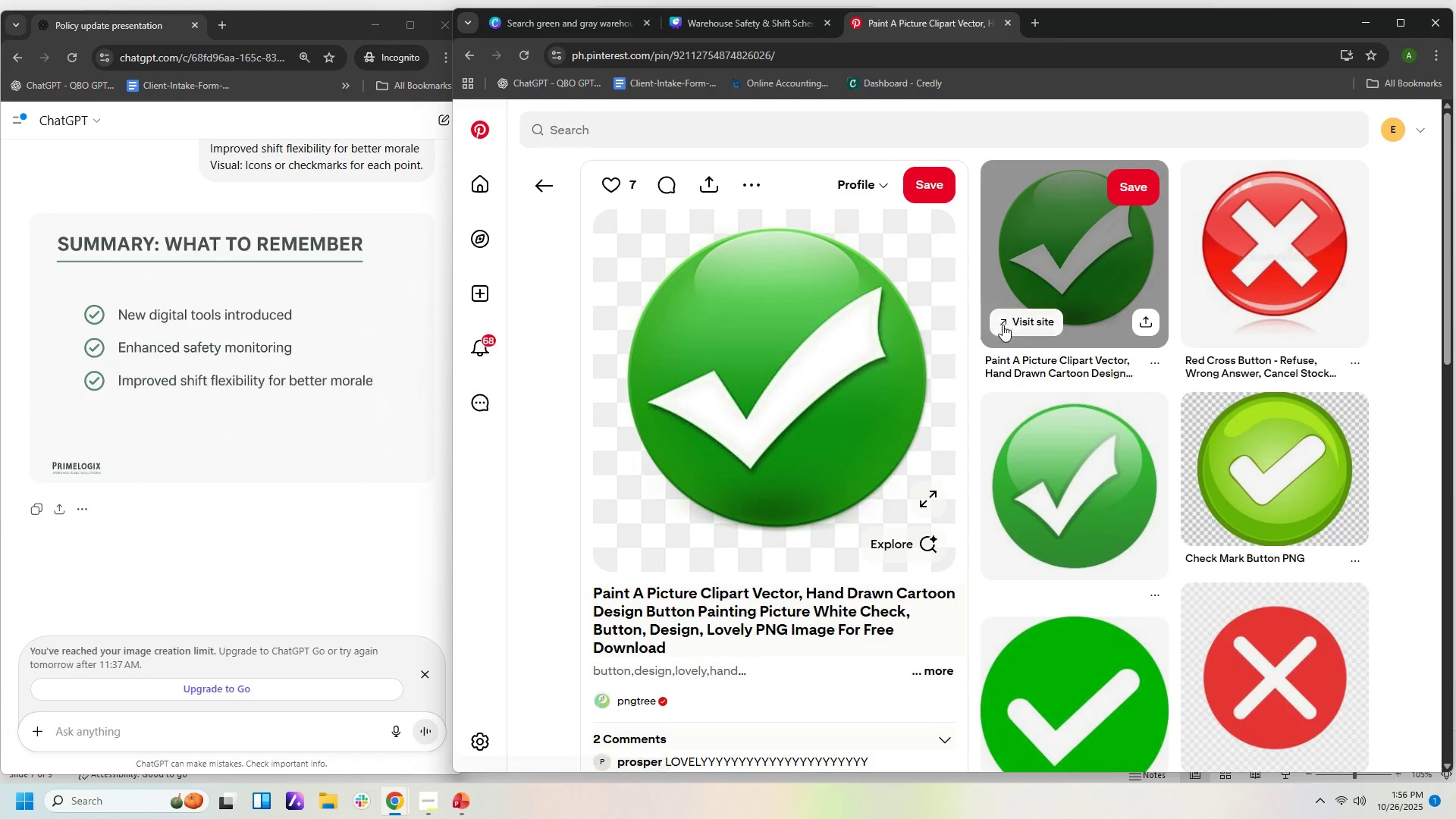 
left_click([1149, 259])
 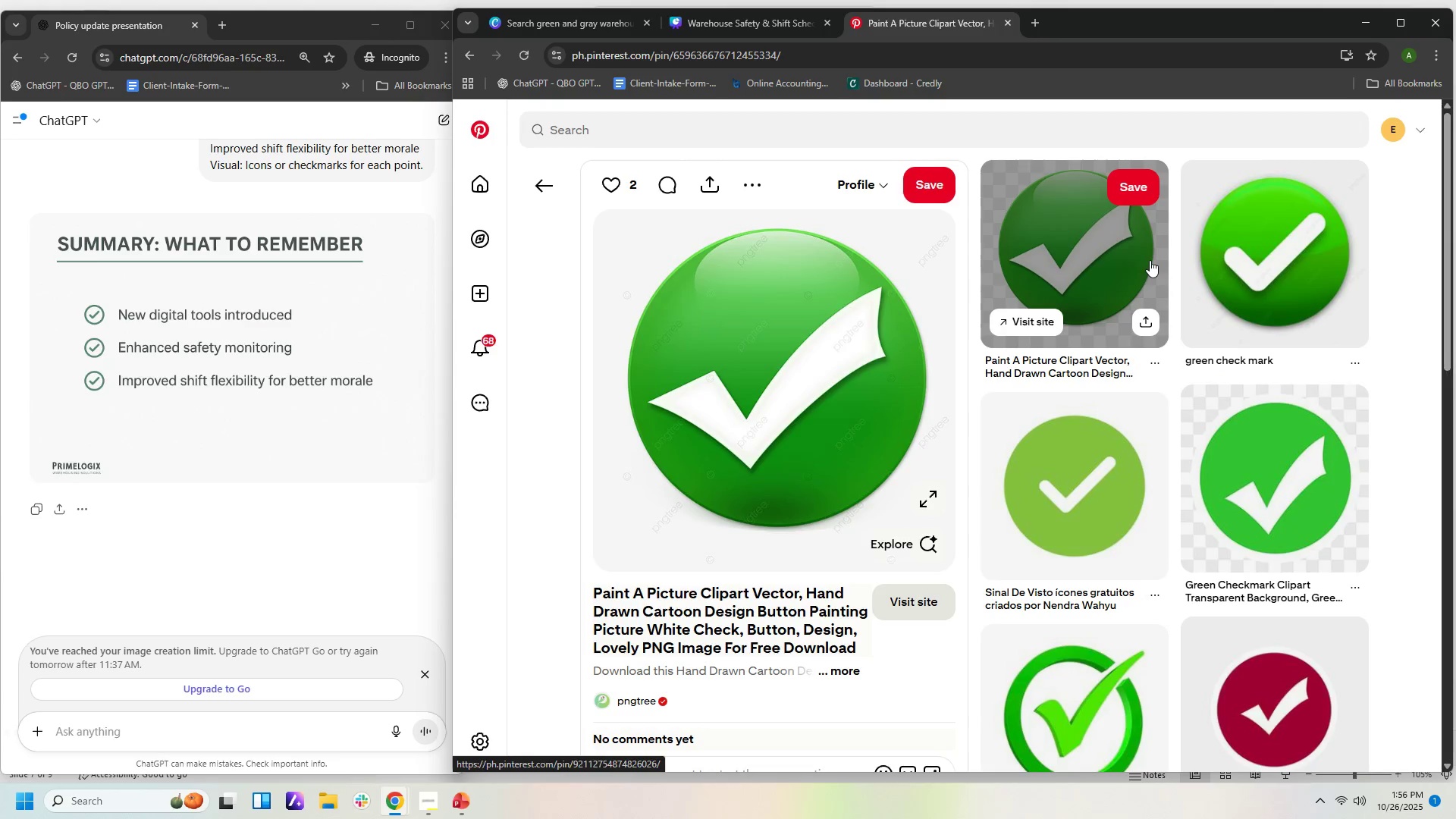 
left_click([1150, 262])
 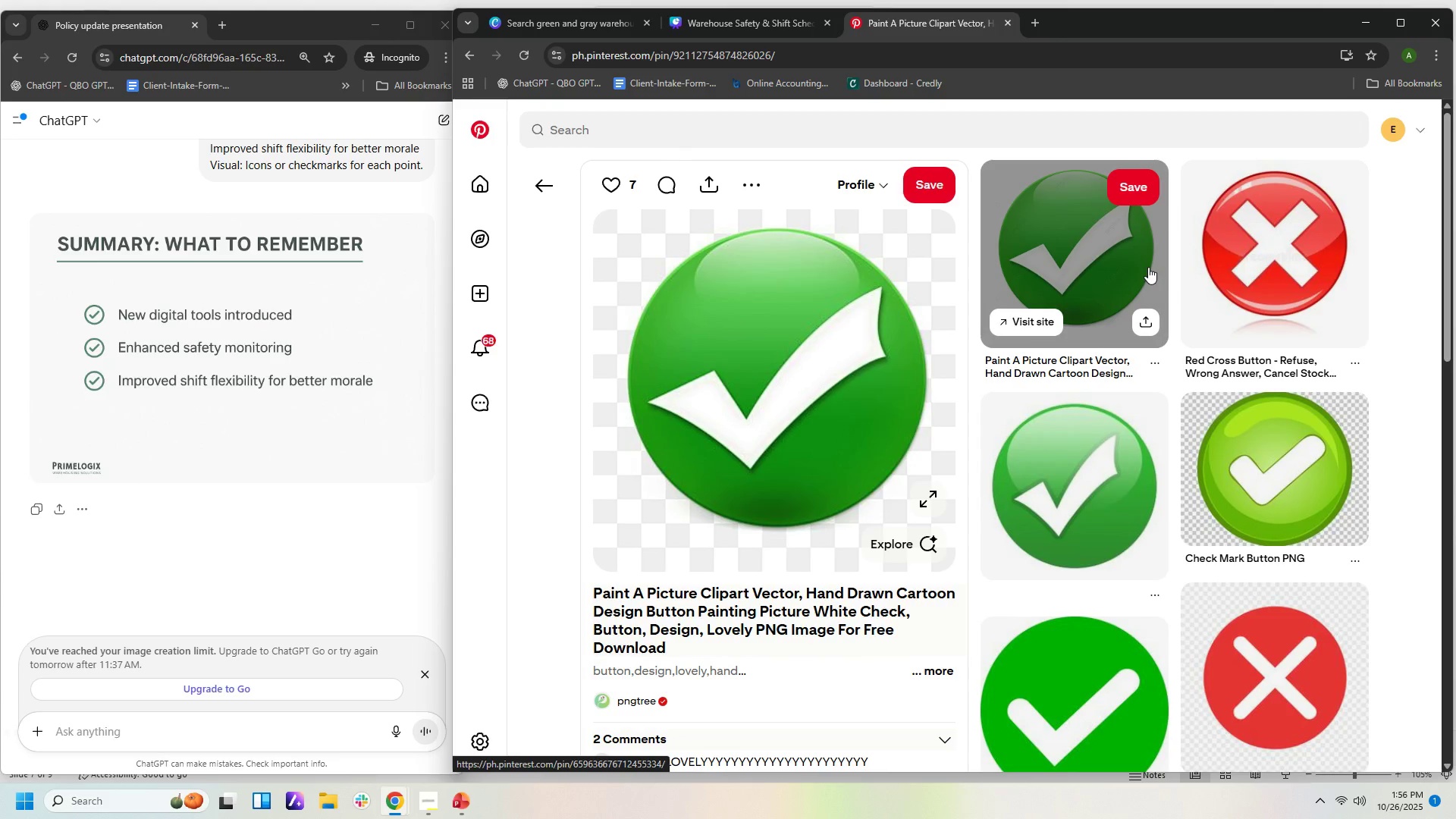 
left_click([1133, 464])
 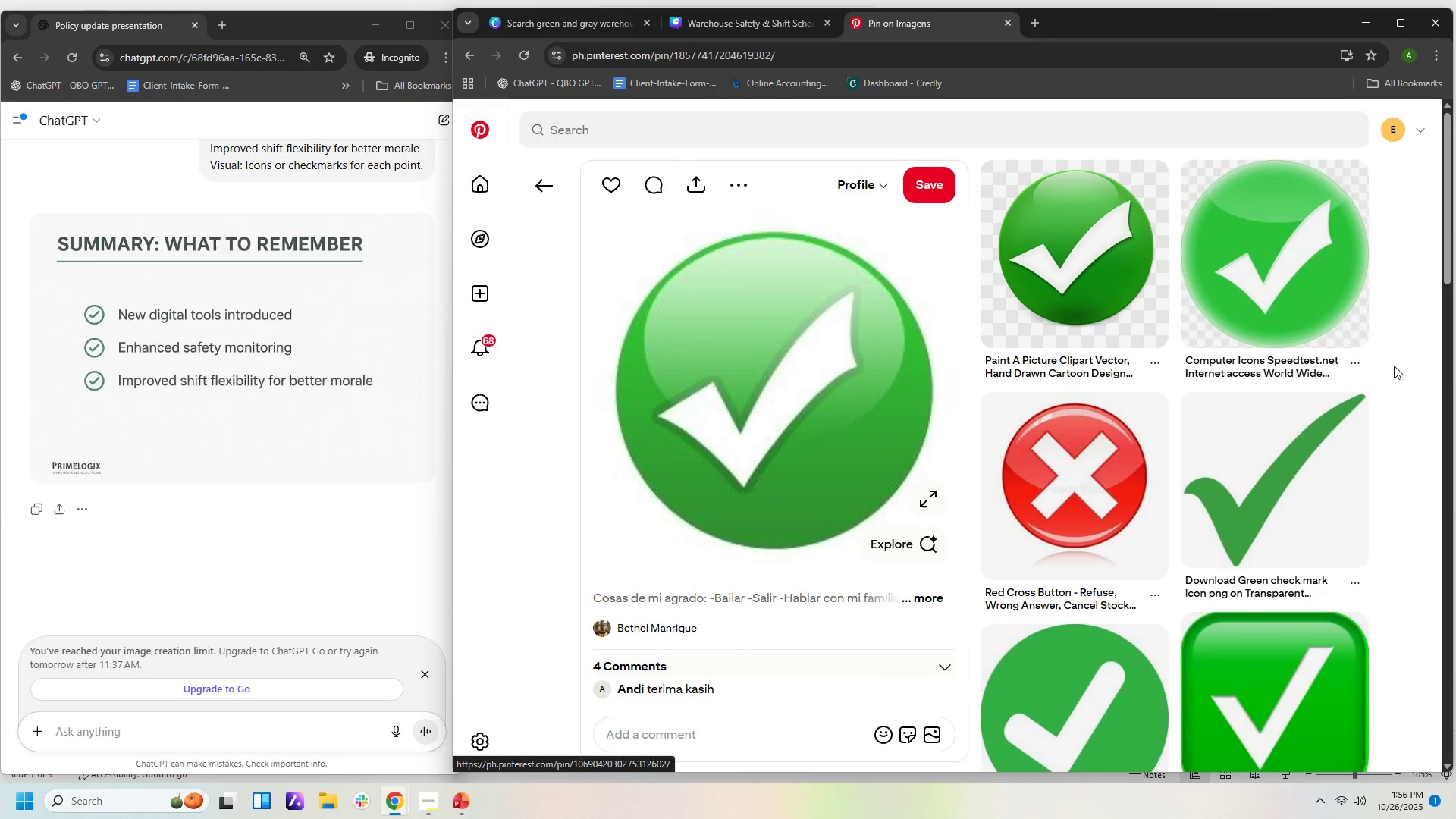 
scroll: coordinate [1309, 491], scroll_direction: down, amount: 3.0
 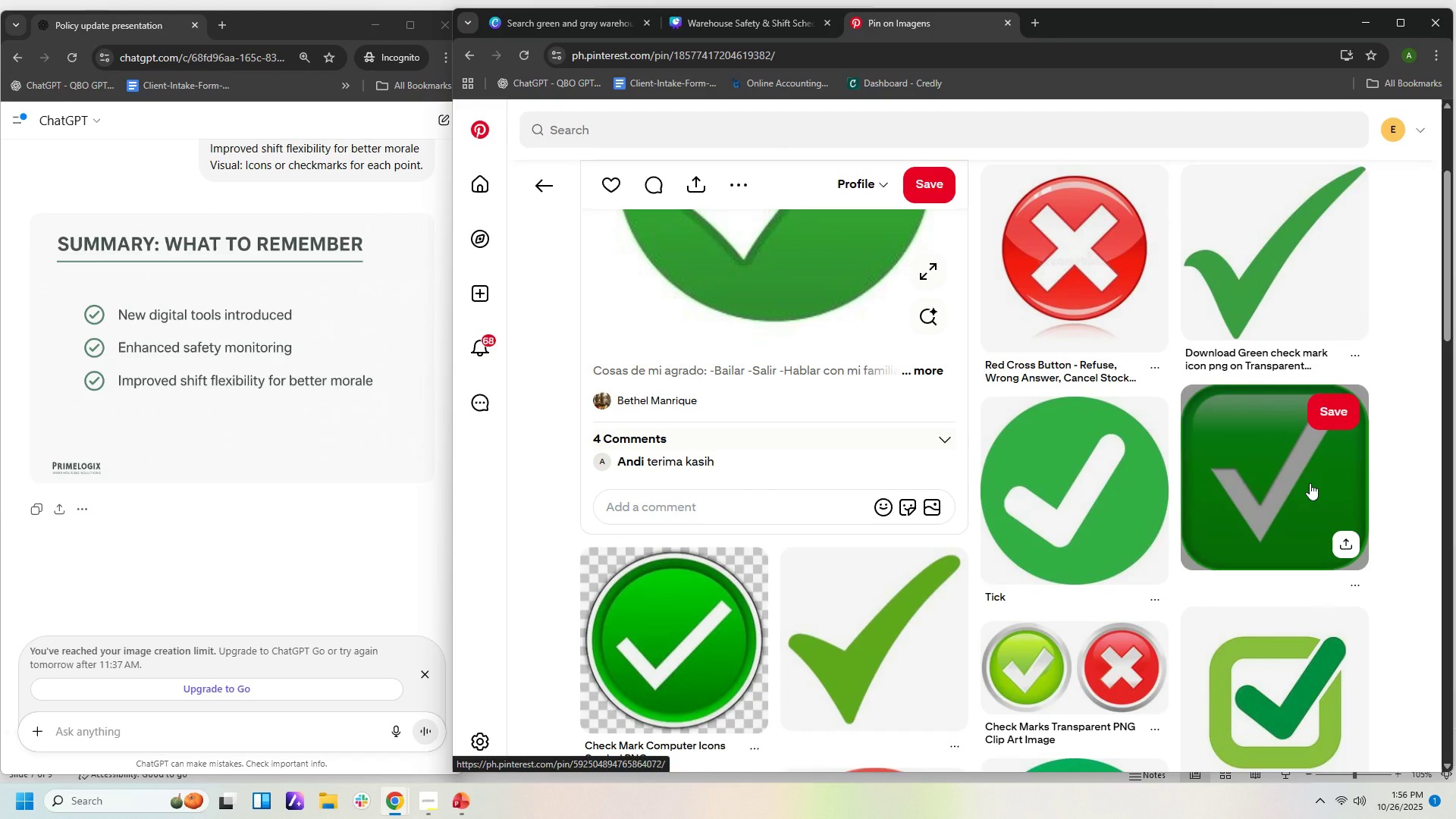 
scroll: coordinate [1309, 477], scroll_direction: up, amount: 5.0
 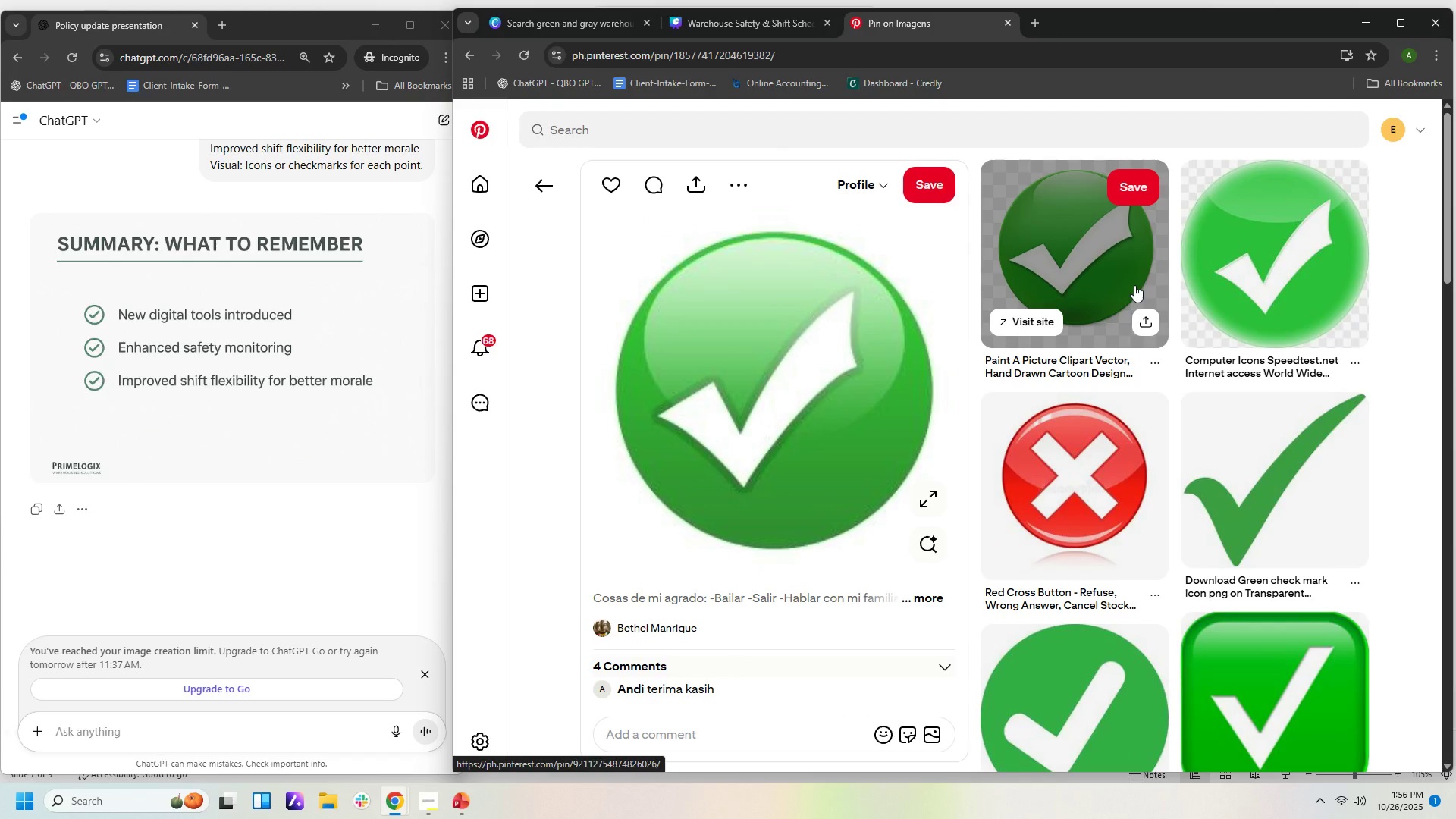 
left_click([1134, 285])
 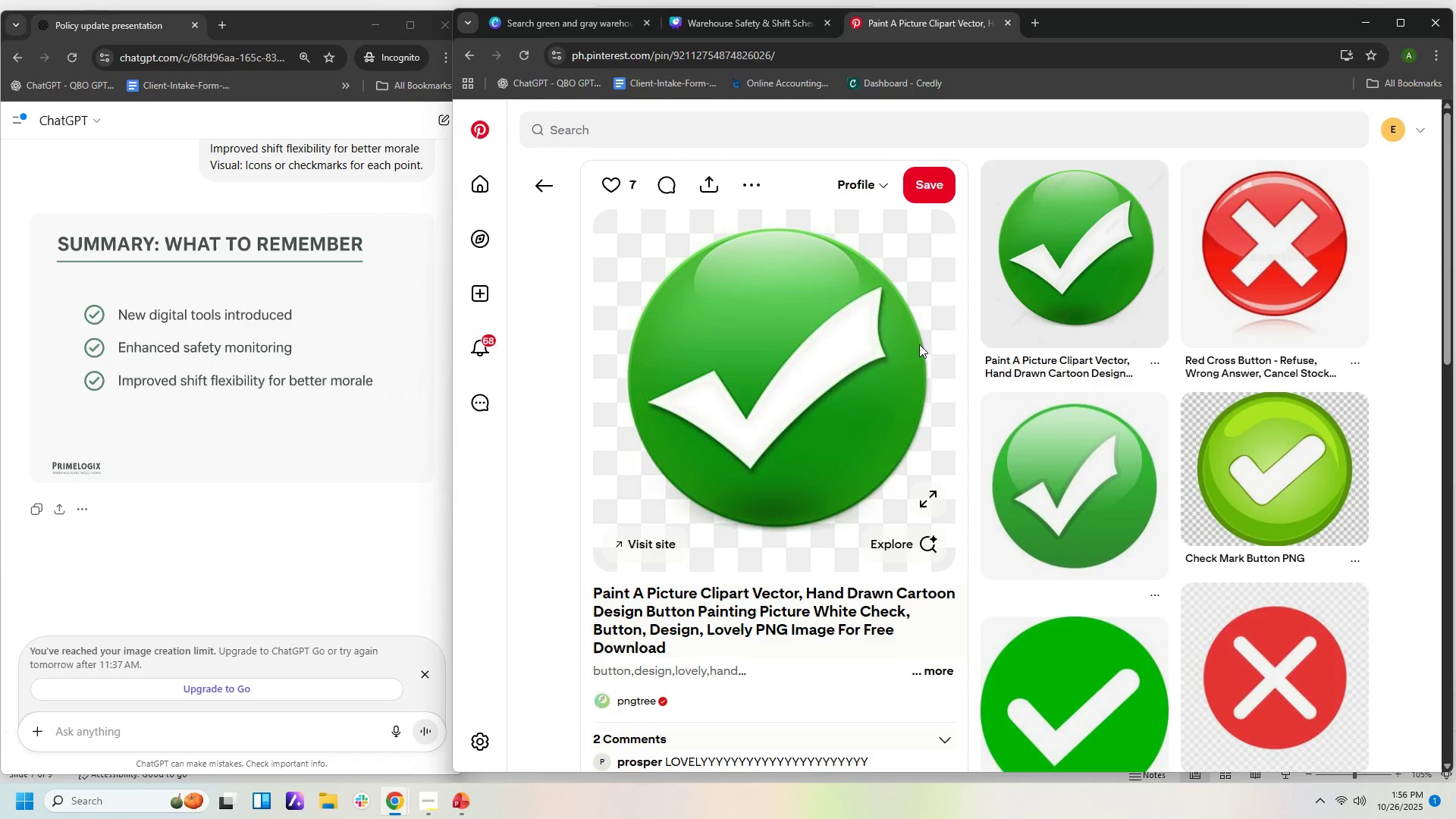 
left_click([1057, 297])
 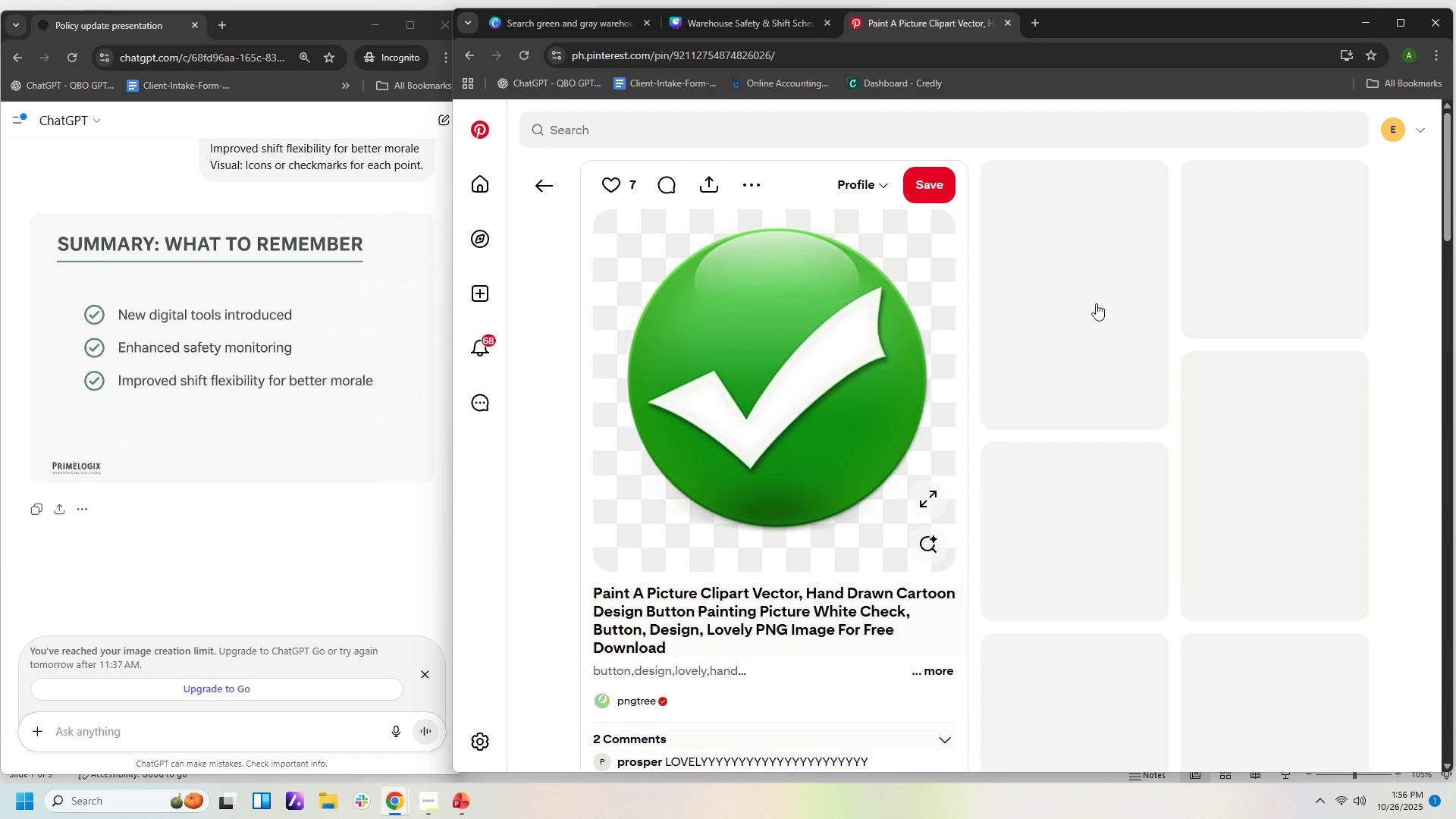 
right_click([895, 339])
 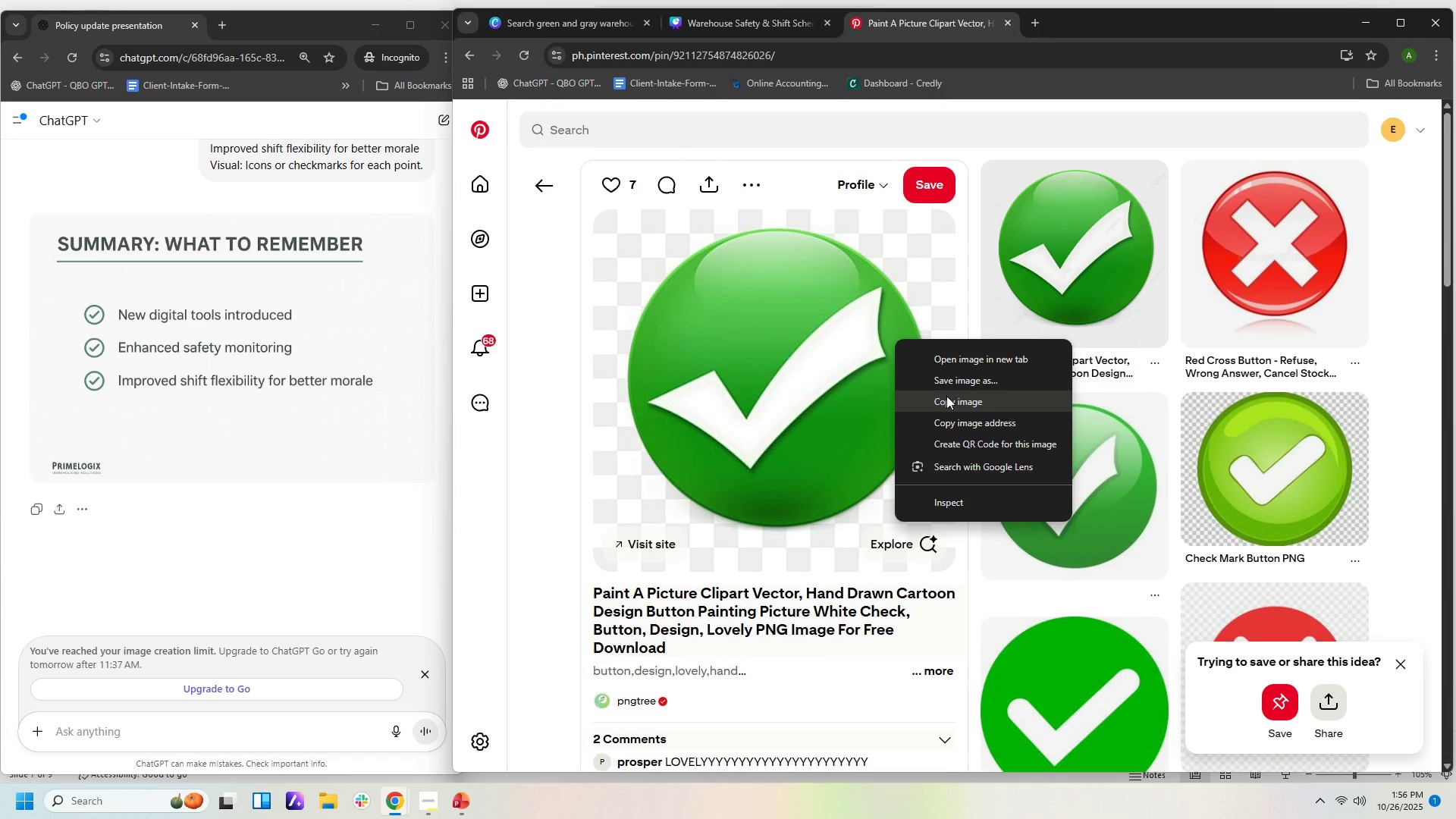 
left_click([946, 396])
 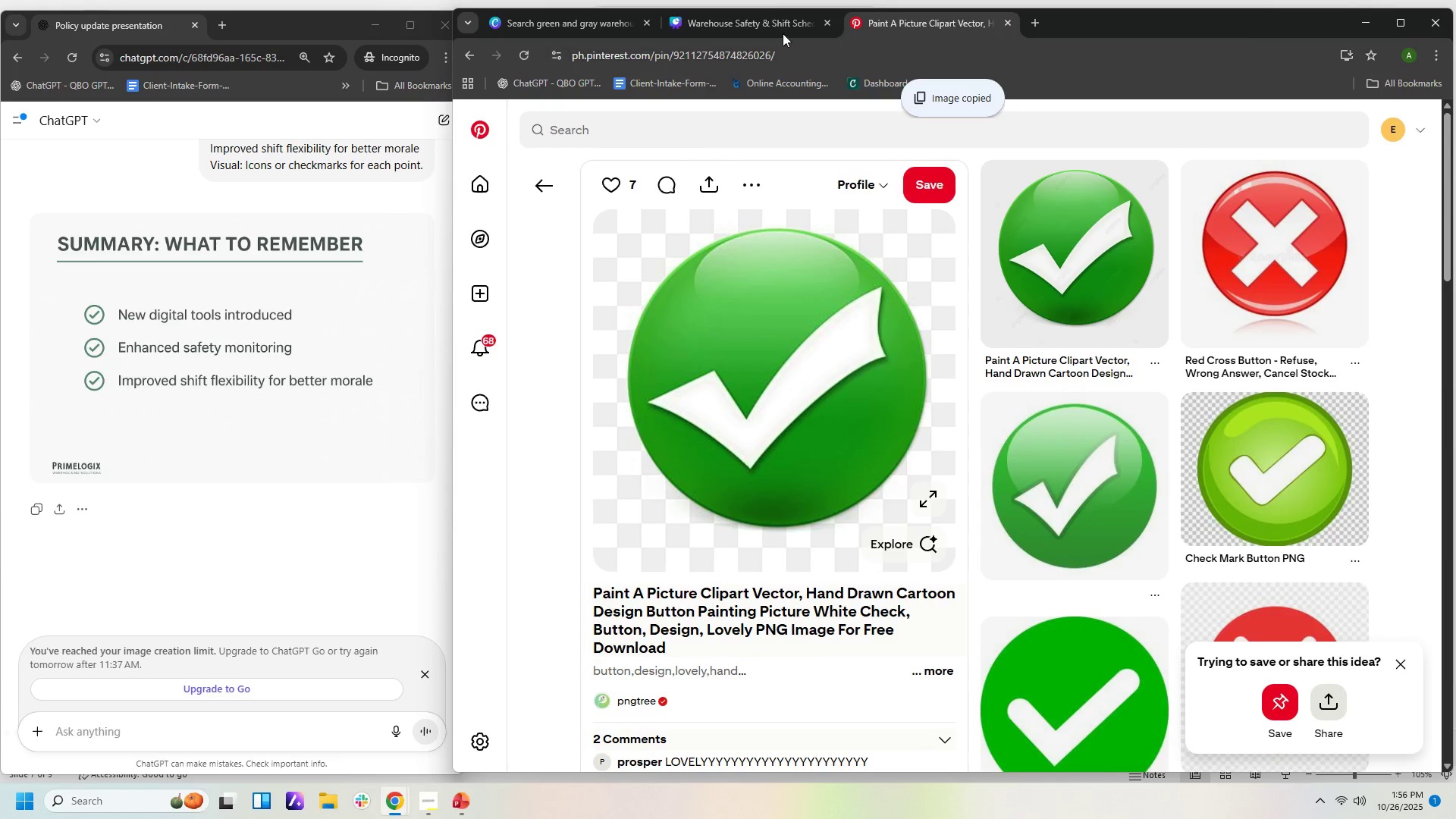 
left_click([783, 33])
 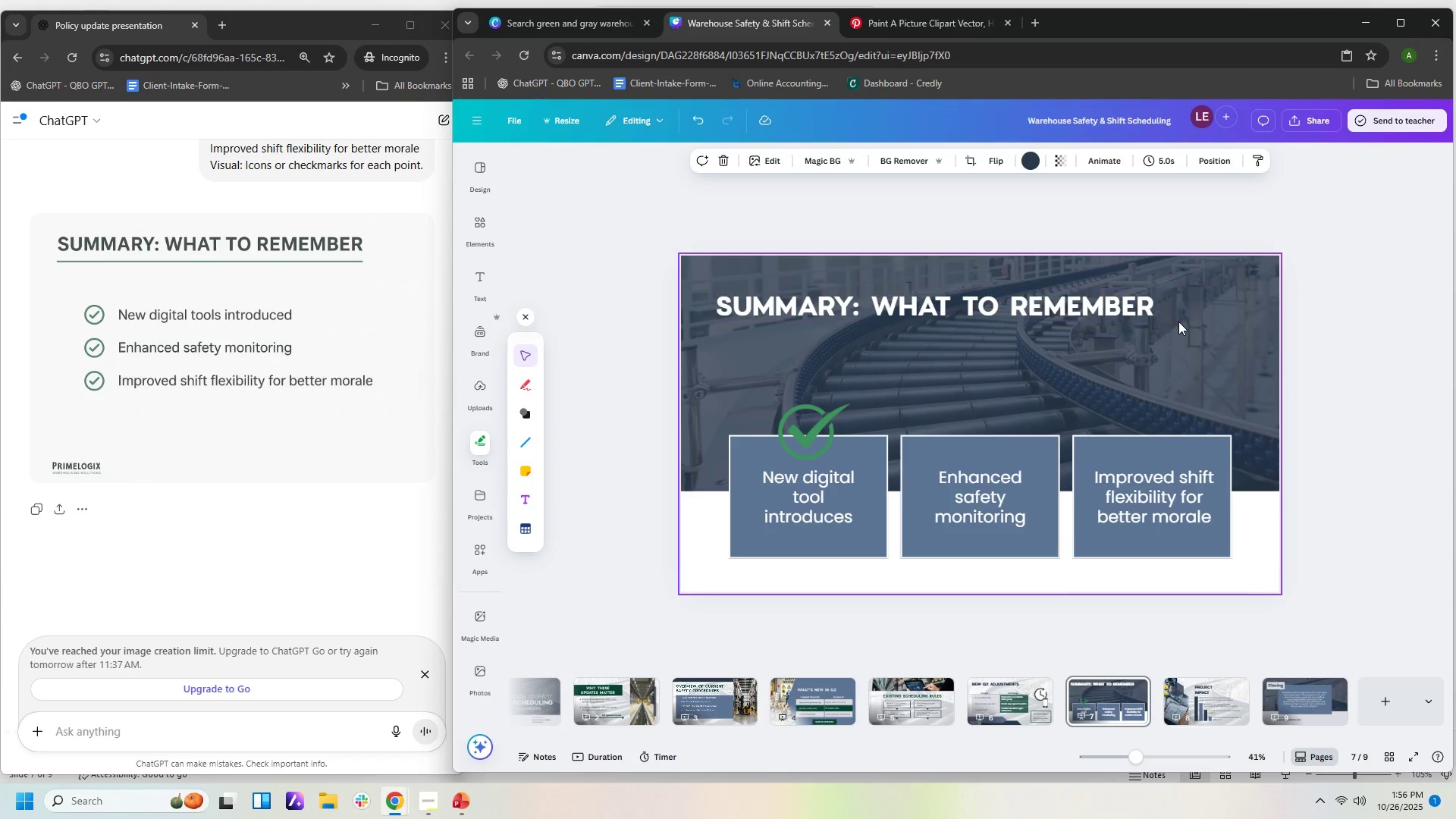 
right_click([1178, 322])
 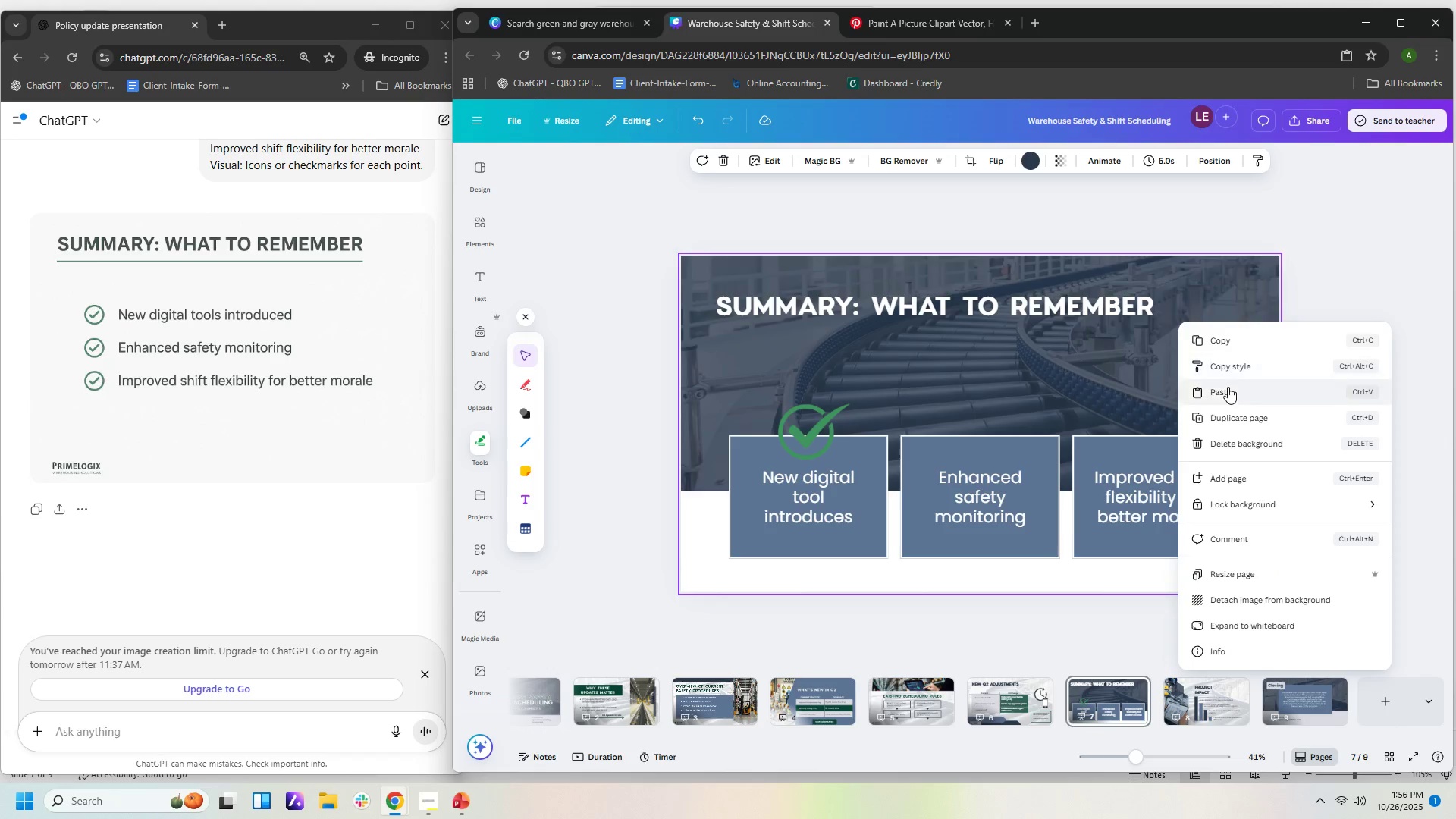 
left_click([1228, 387])
 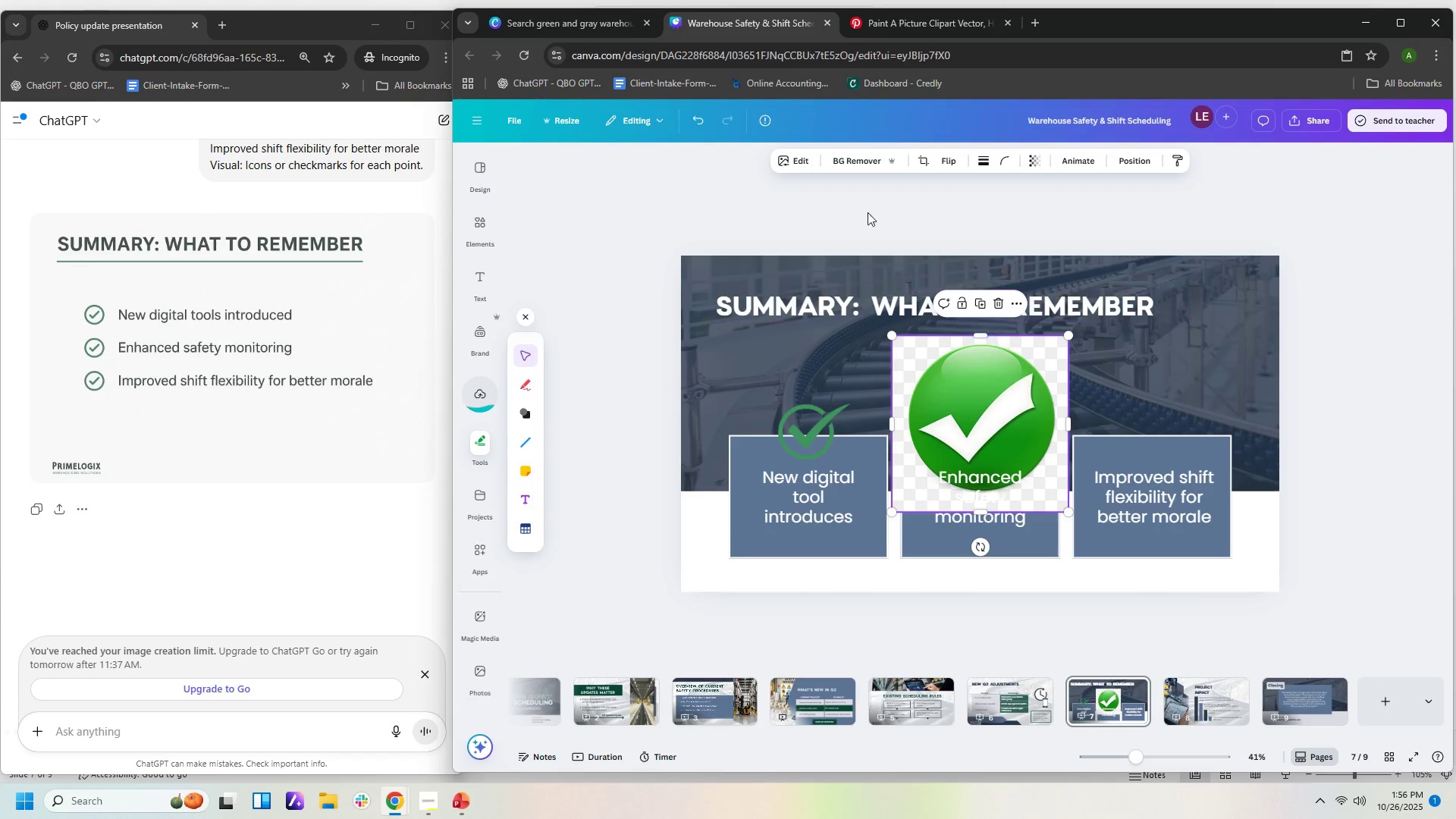 
left_click([859, 168])
 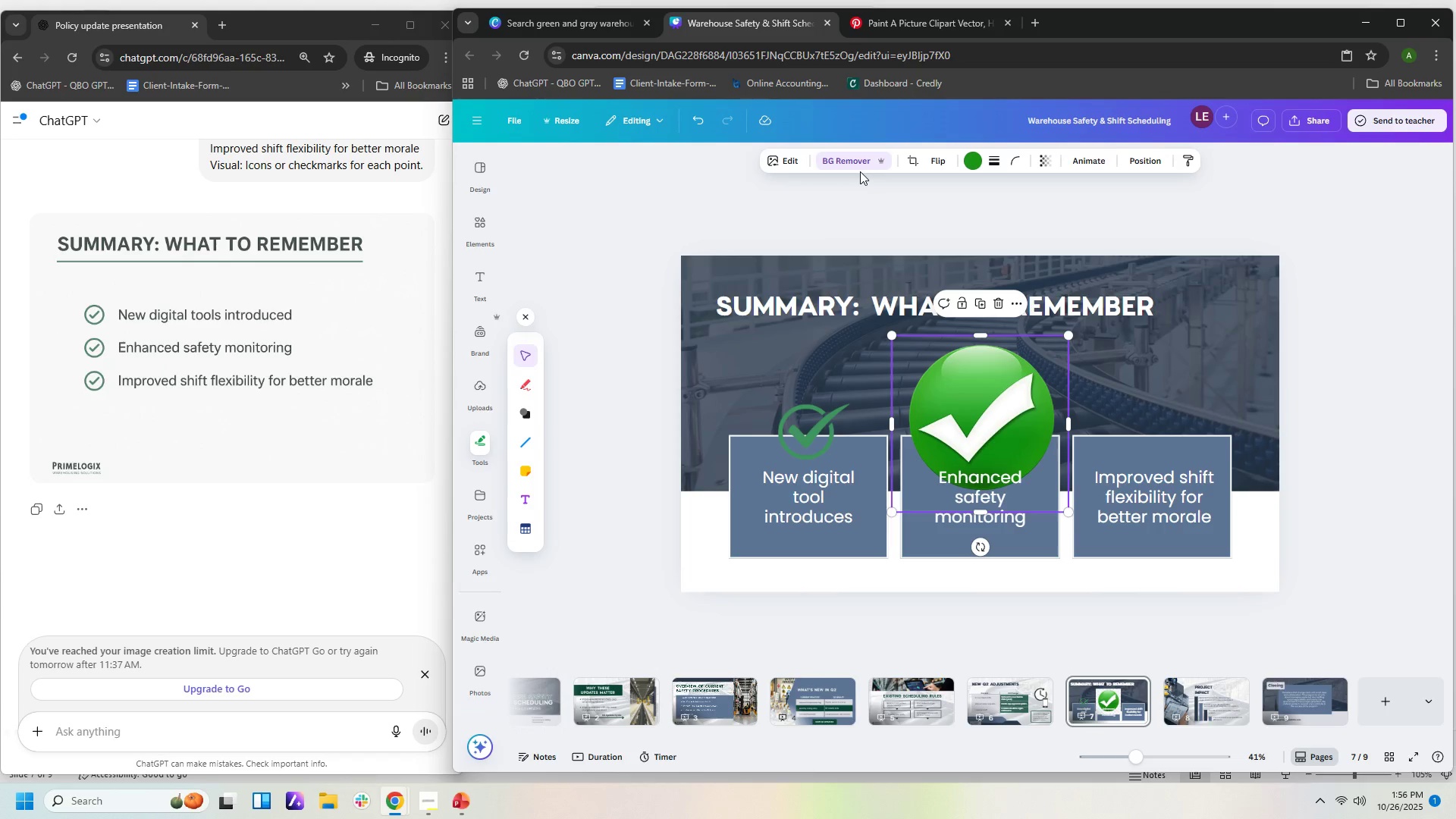 
wait(6.14)
 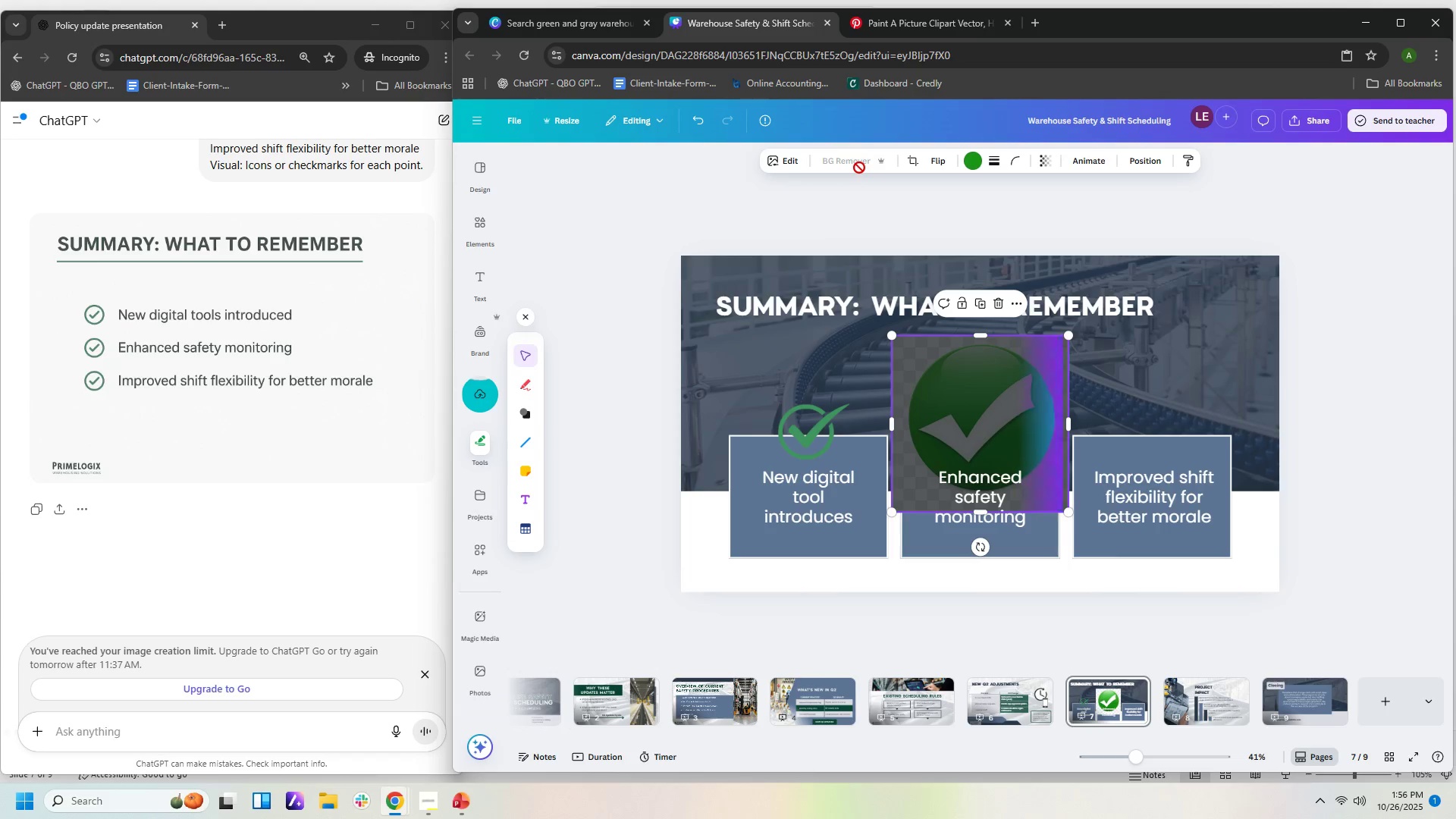 
left_click([827, 428])
 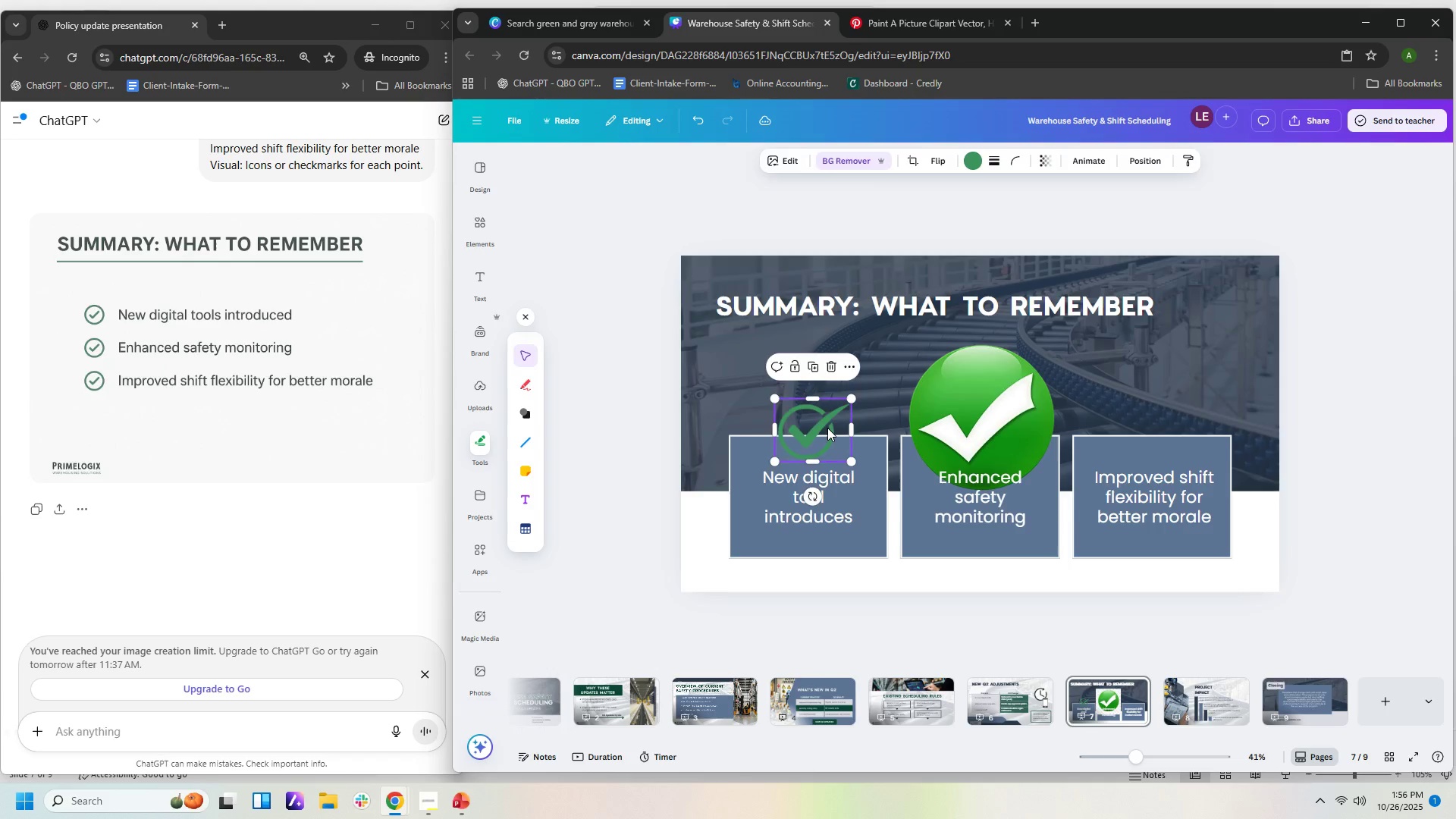 
key(Delete)
 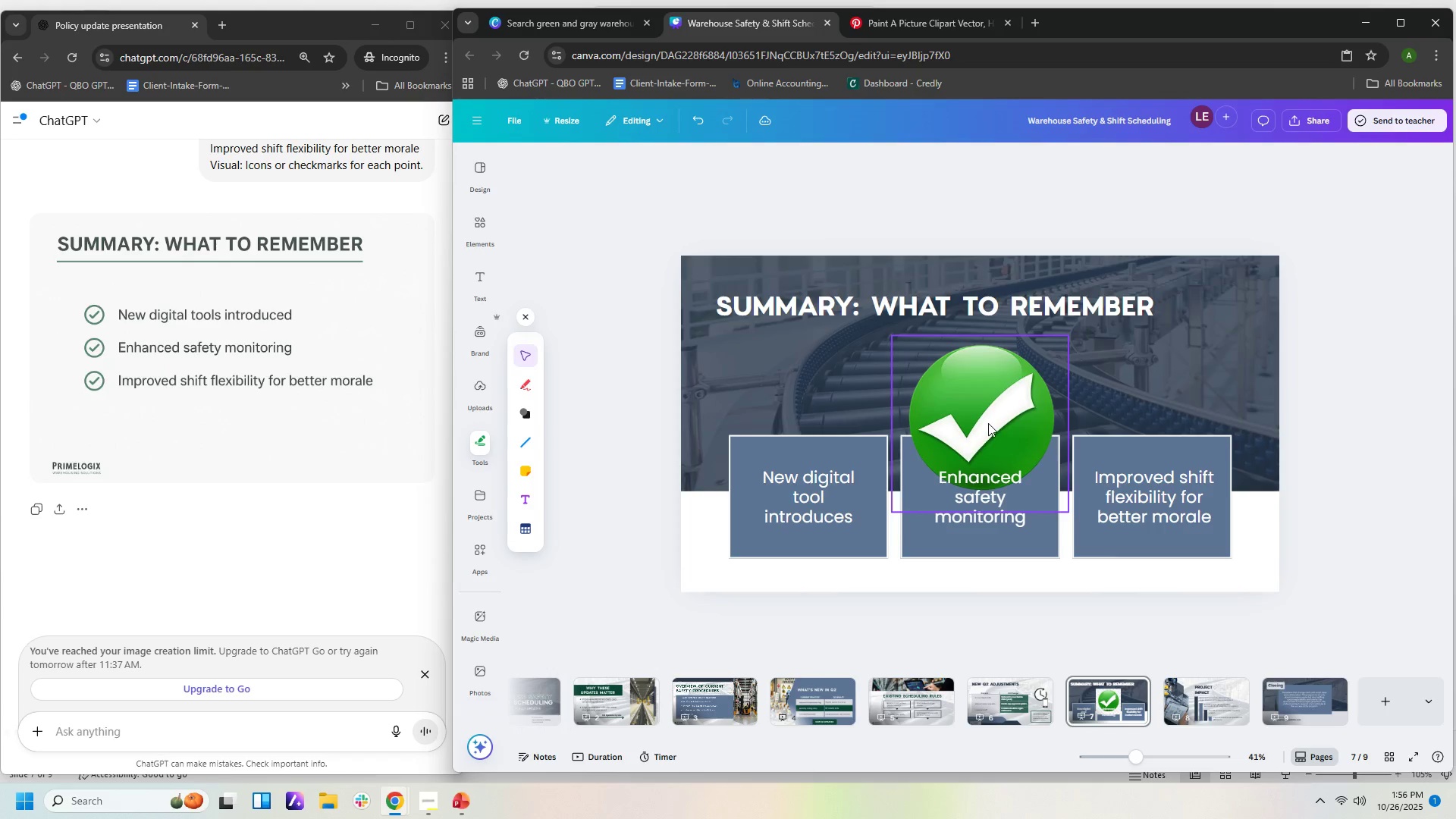 
left_click([988, 423])
 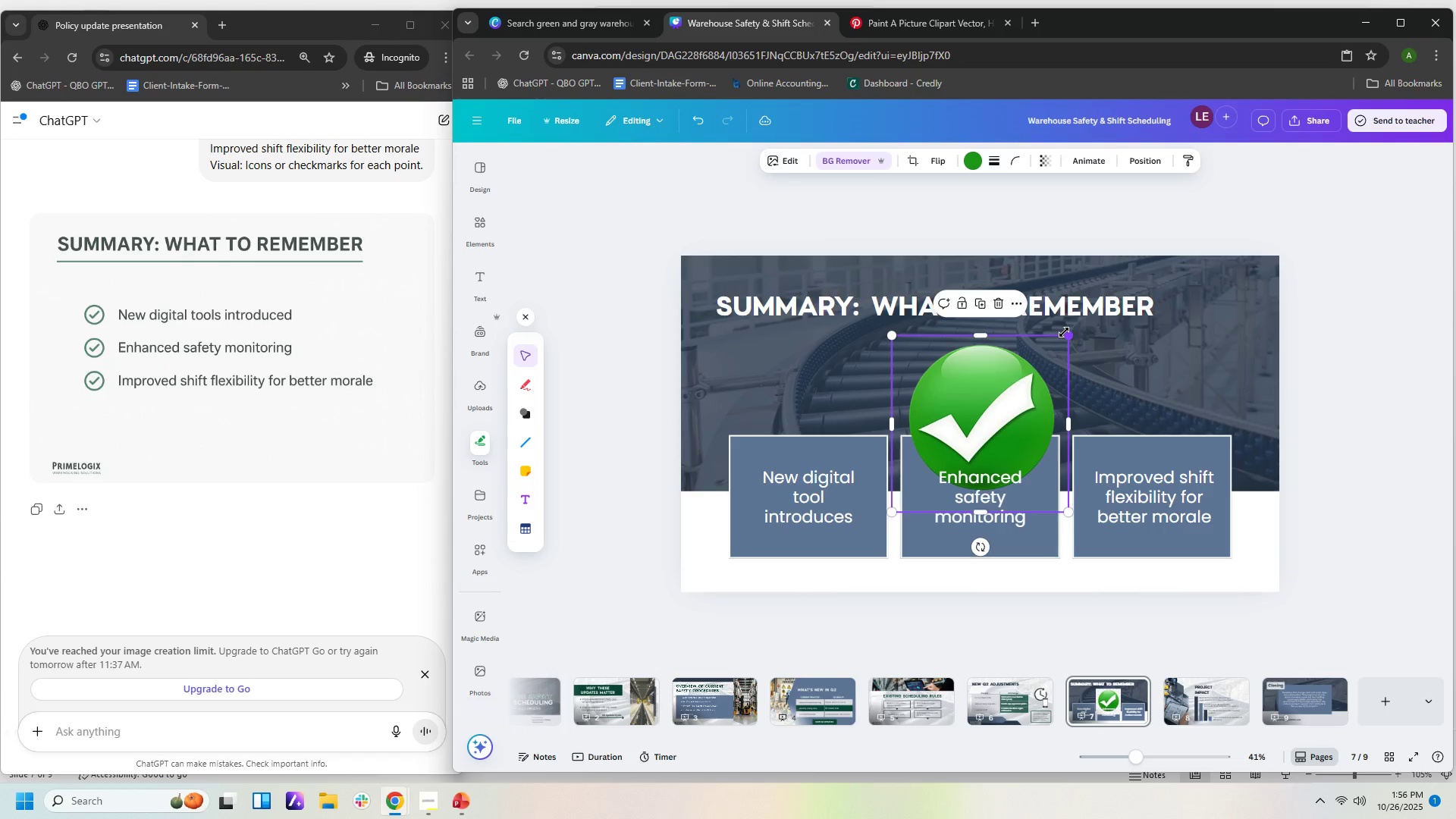 
left_click_drag(start_coordinate=[1064, 332], to_coordinate=[948, 472])
 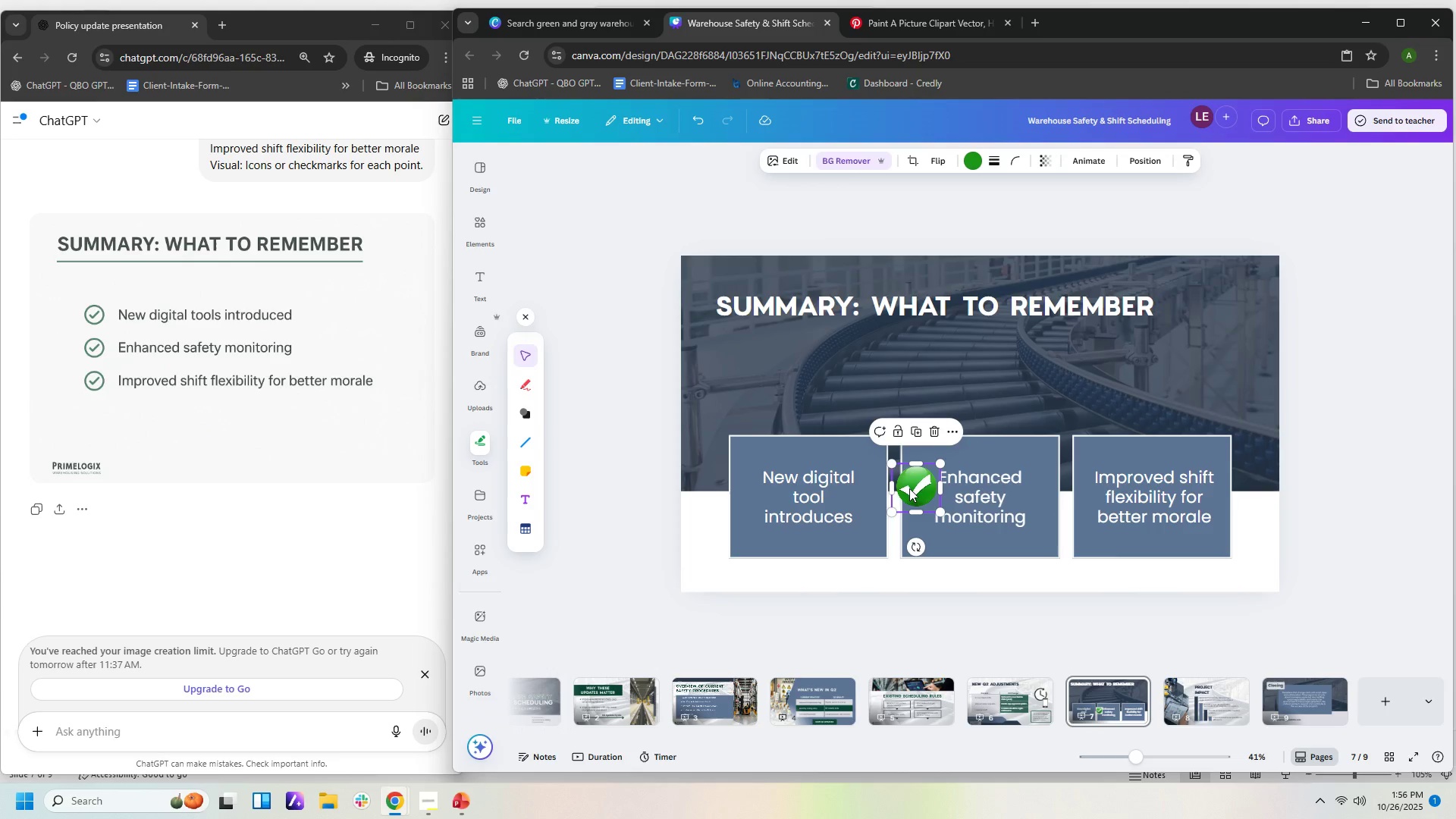 
left_click_drag(start_coordinate=[909, 488], to_coordinate=[796, 434])
 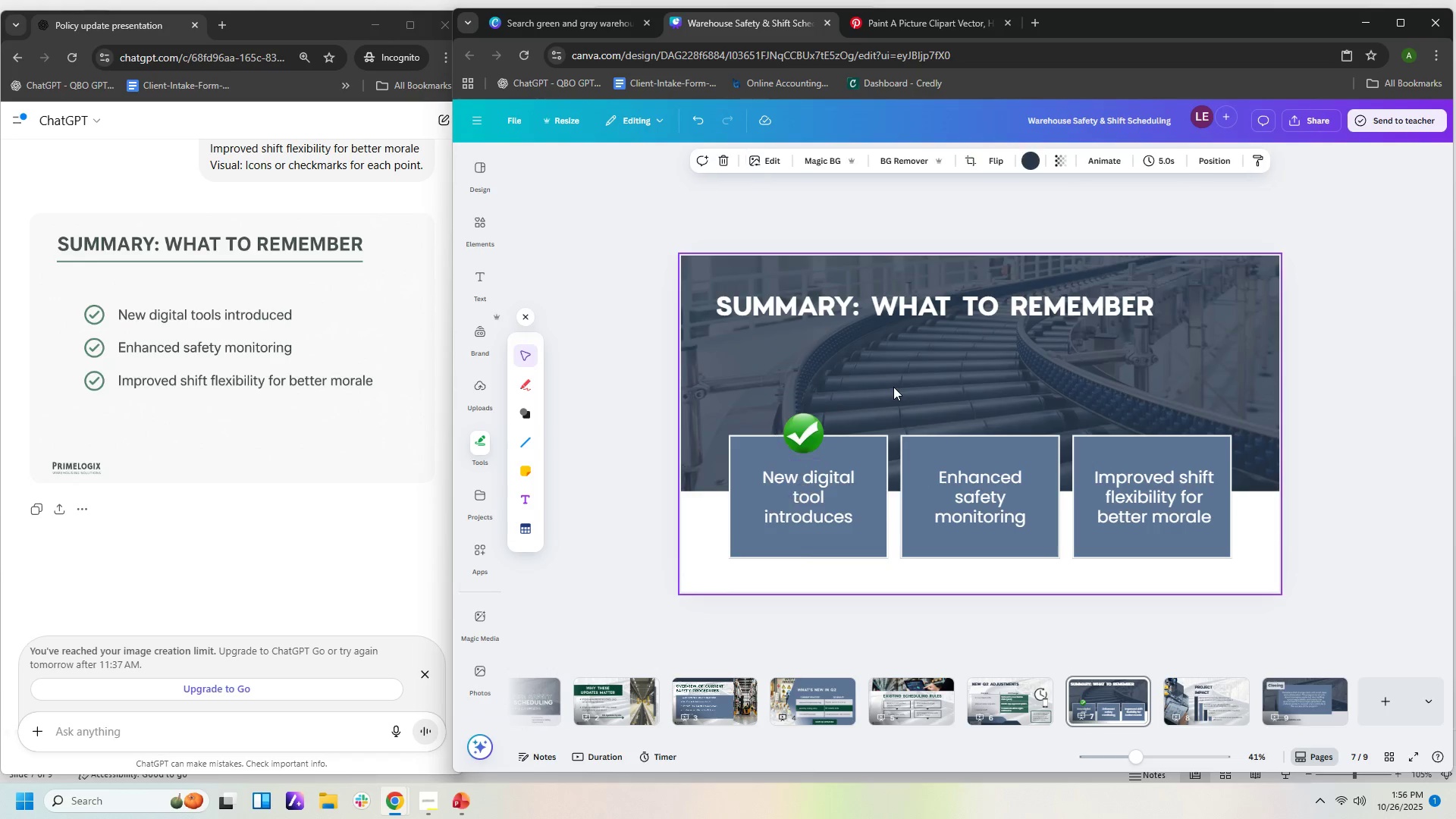 
left_click([893, 387])
 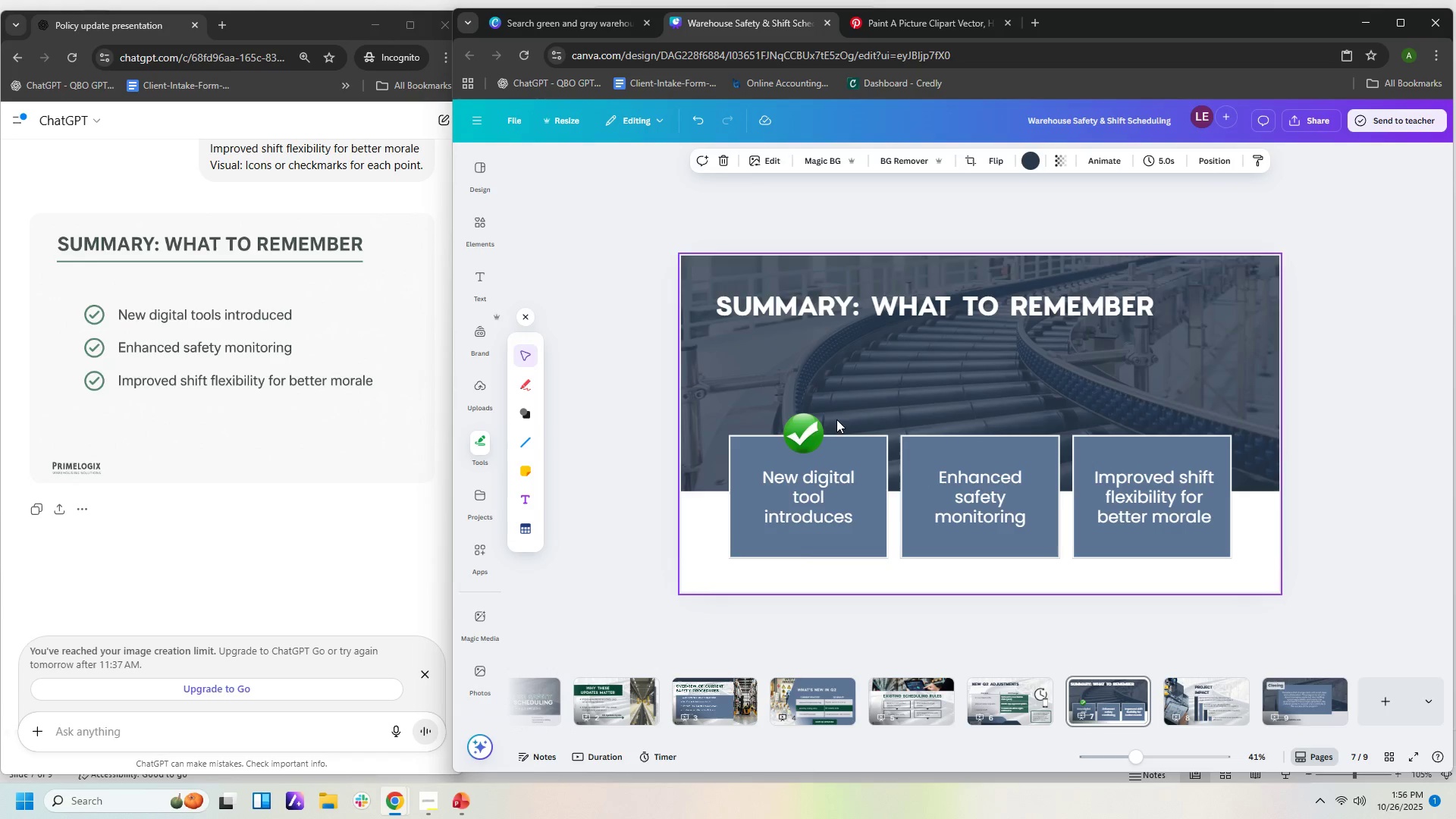 
left_click([810, 433])
 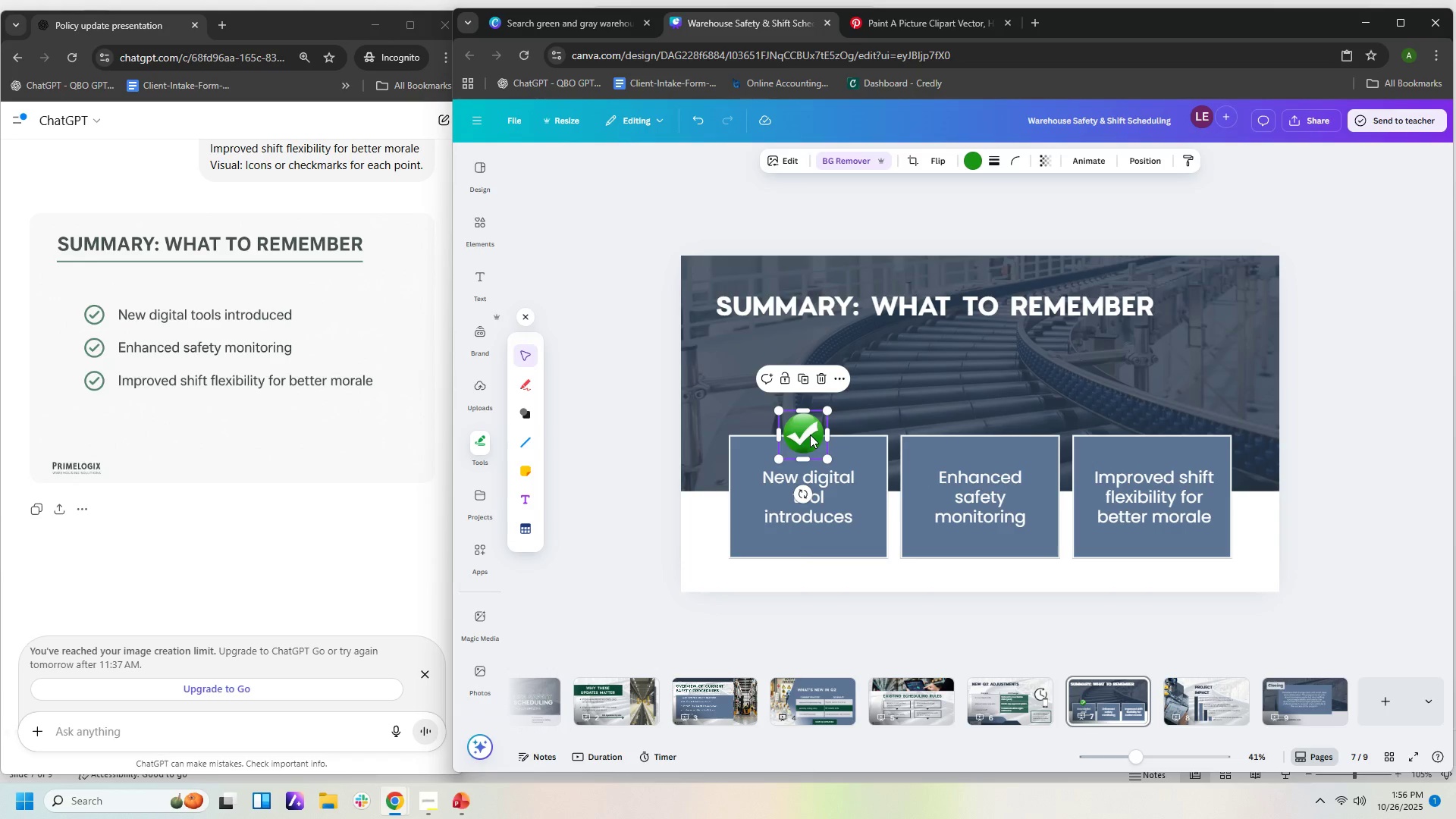 
key(Control+C)
 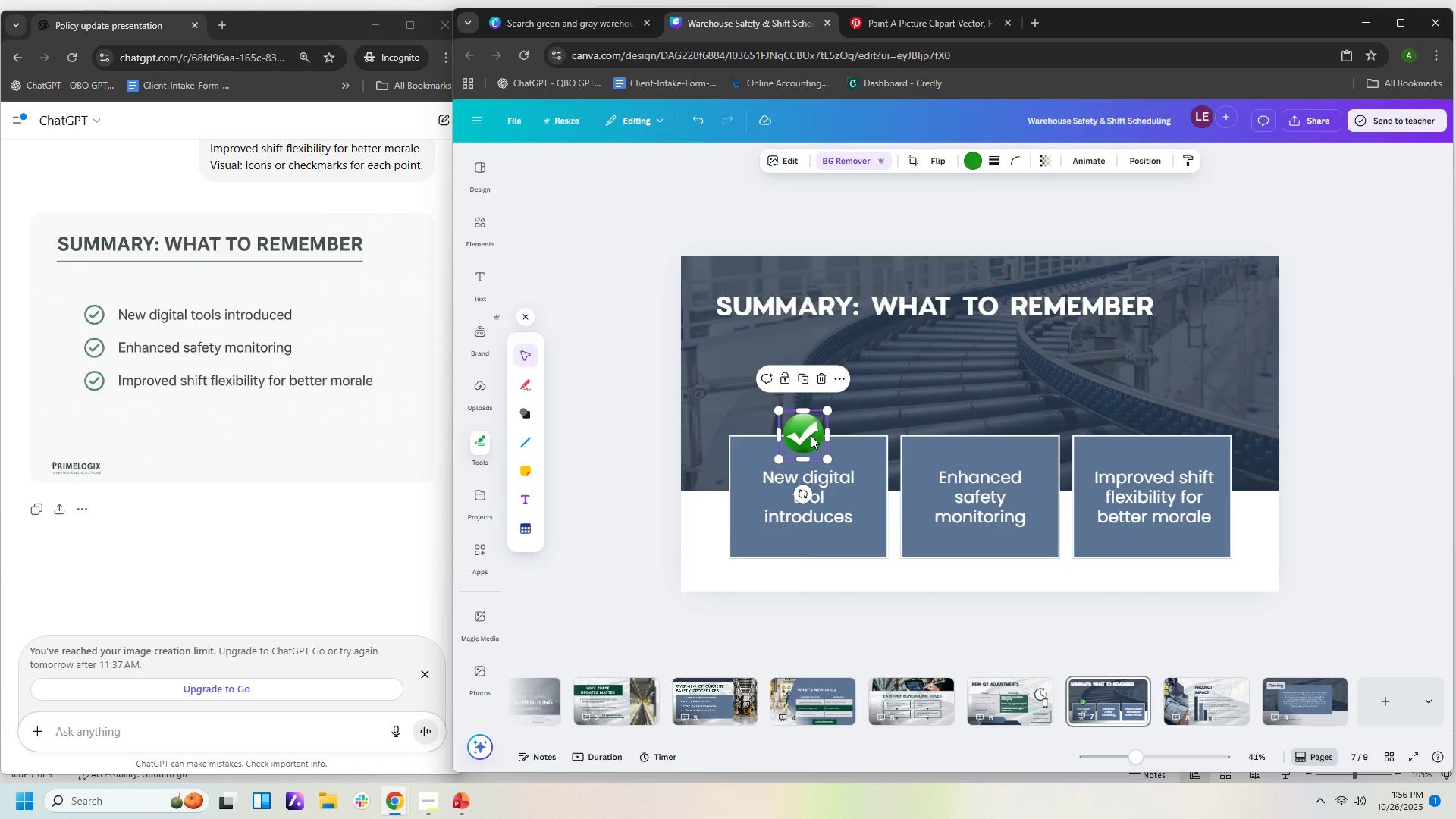 
key(Control+V)
 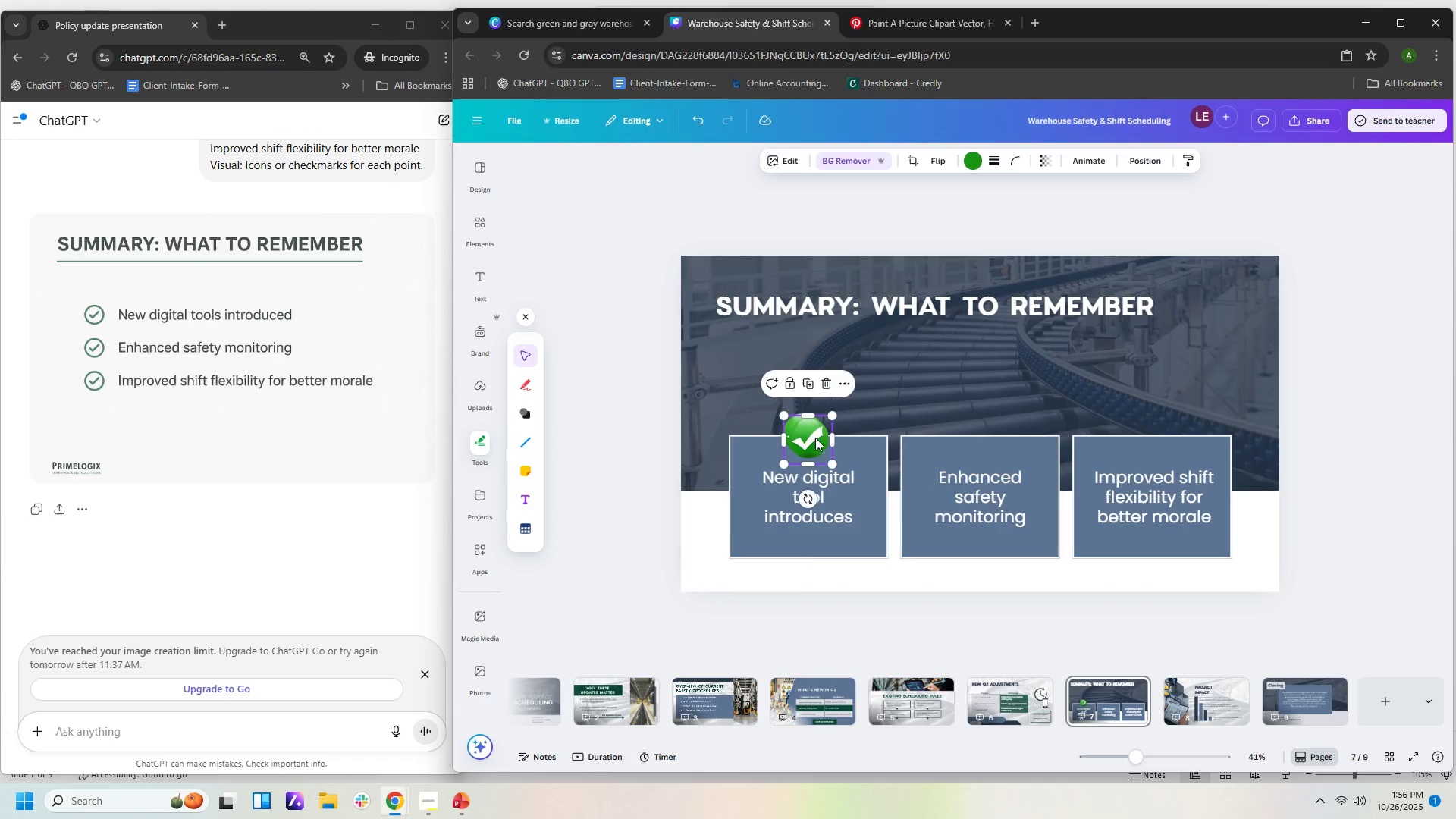 
left_click_drag(start_coordinate=[815, 438], to_coordinate=[986, 429])
 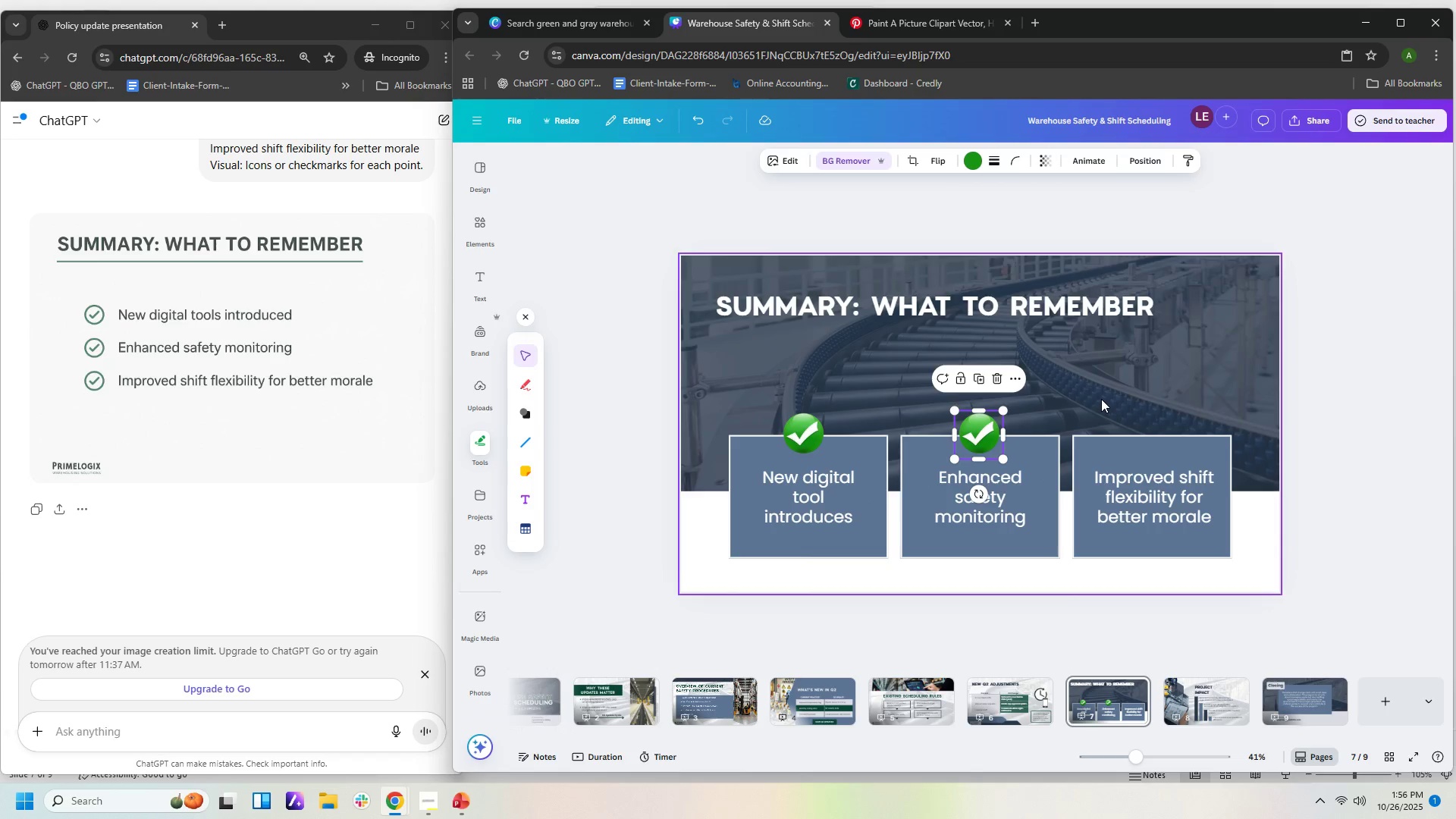 
key(Control+V)
 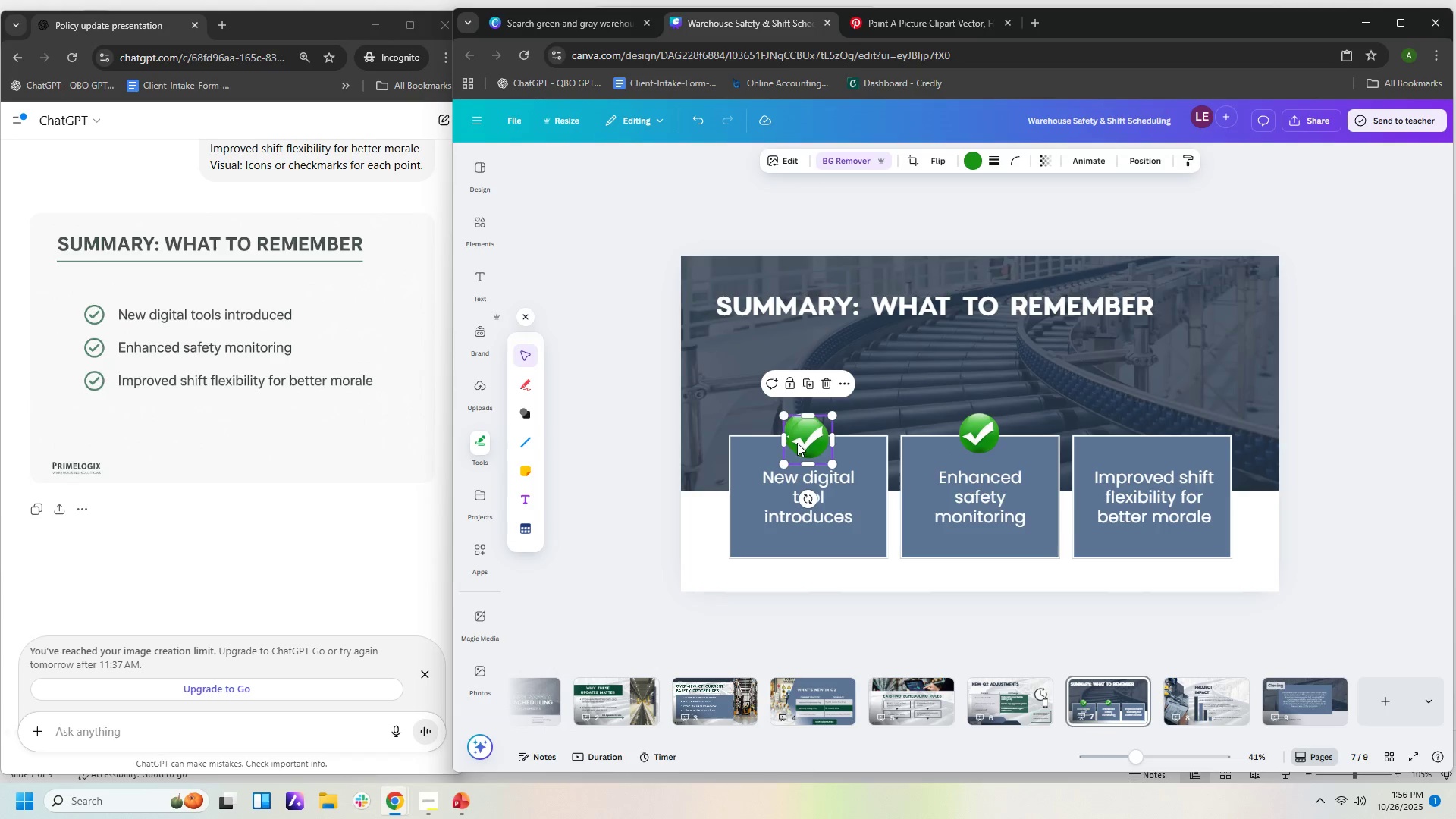 
left_click_drag(start_coordinate=[803, 438], to_coordinate=[1150, 431])
 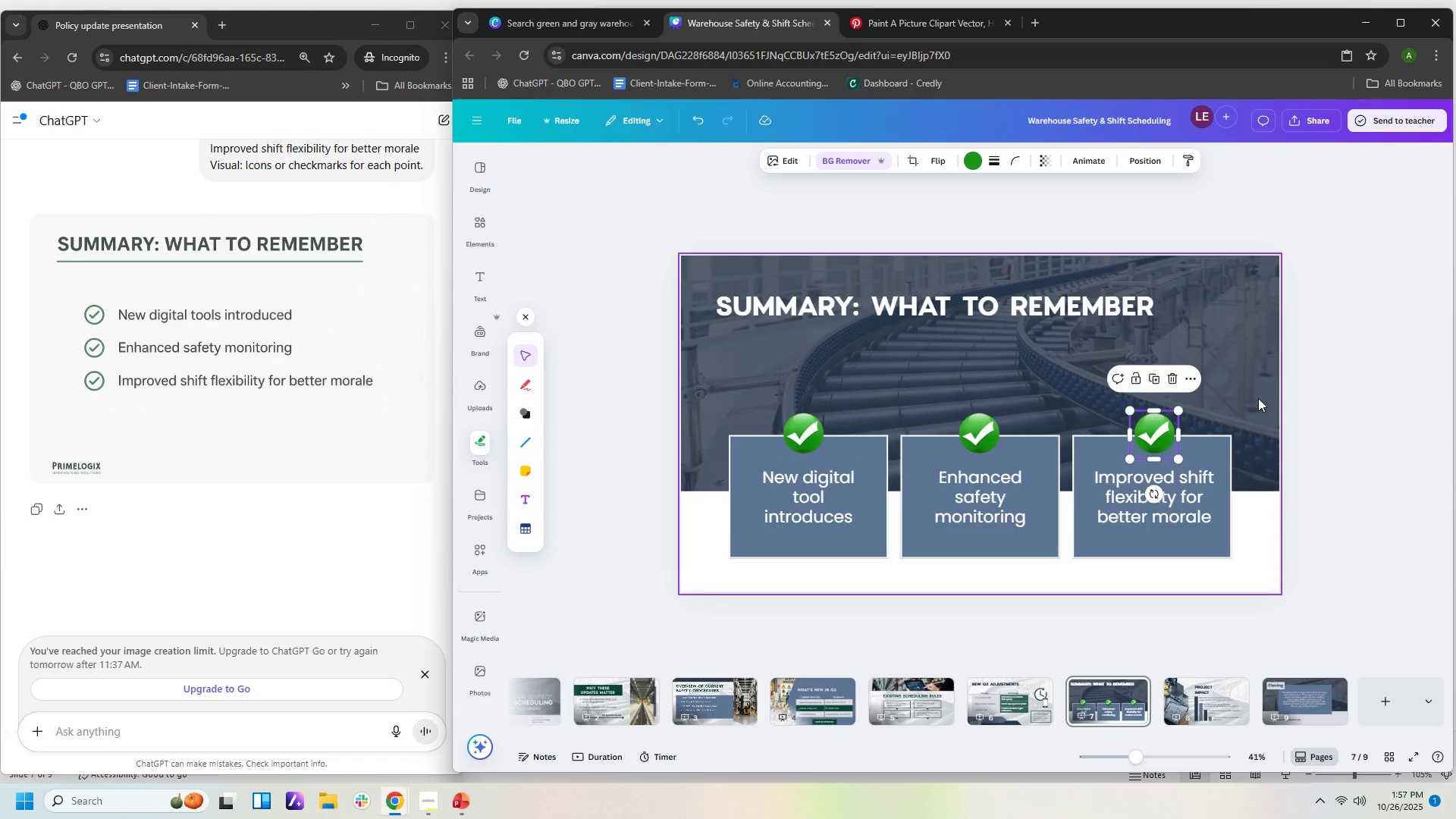 
left_click([1258, 398])
 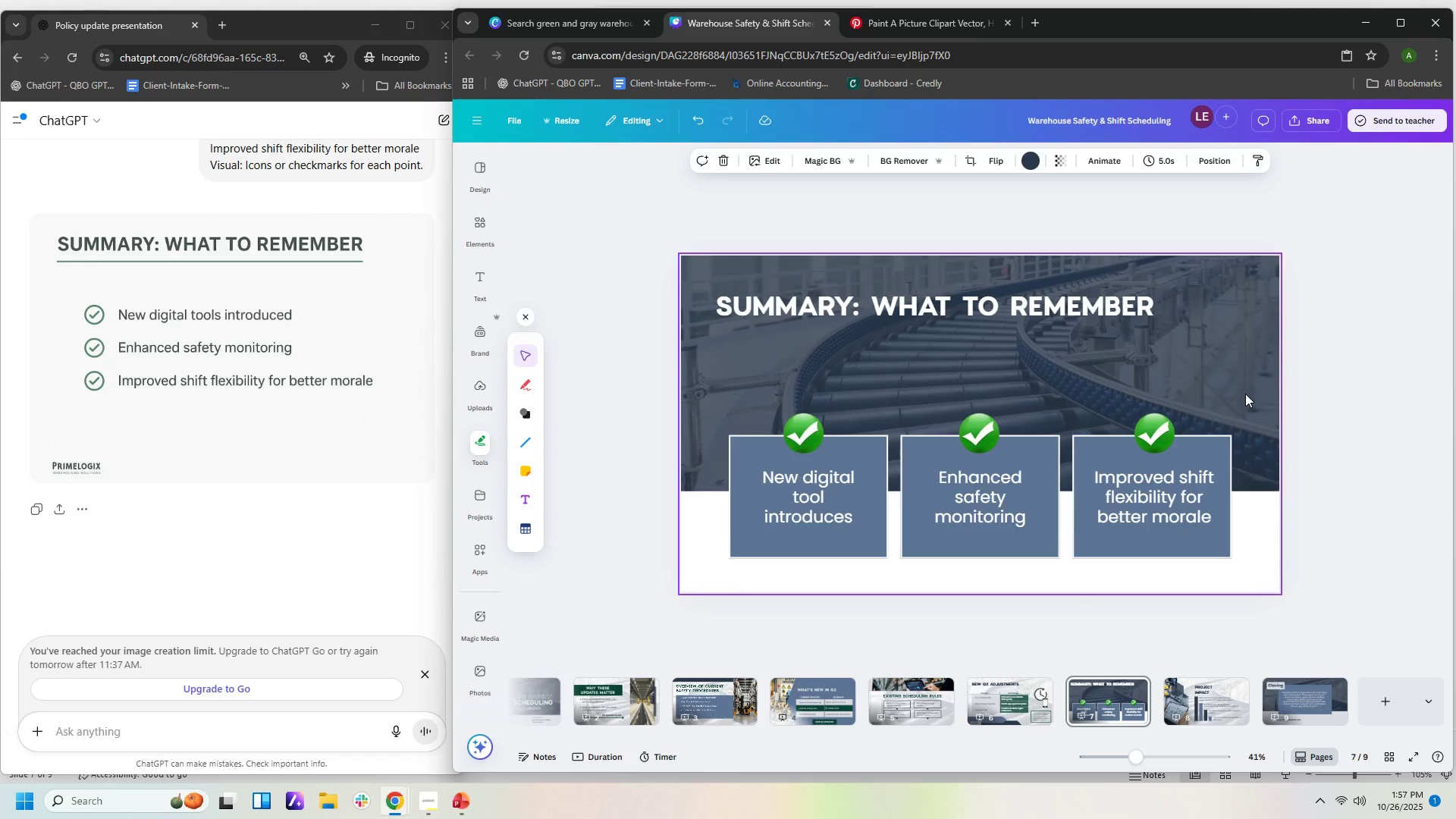 
wait(7.85)
 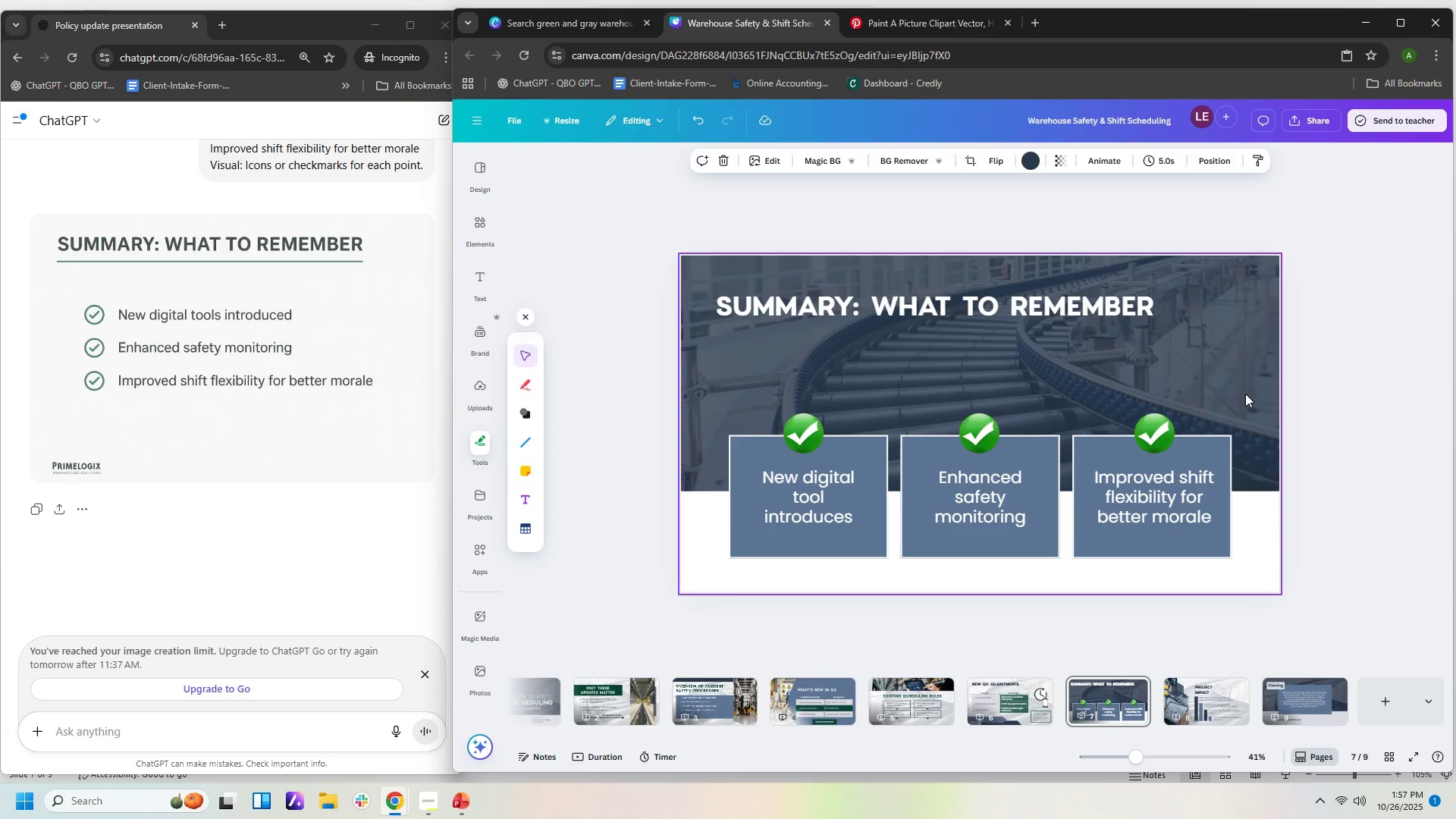 
left_click_drag(start_coordinate=[1332, 579], to_coordinate=[758, 397])
 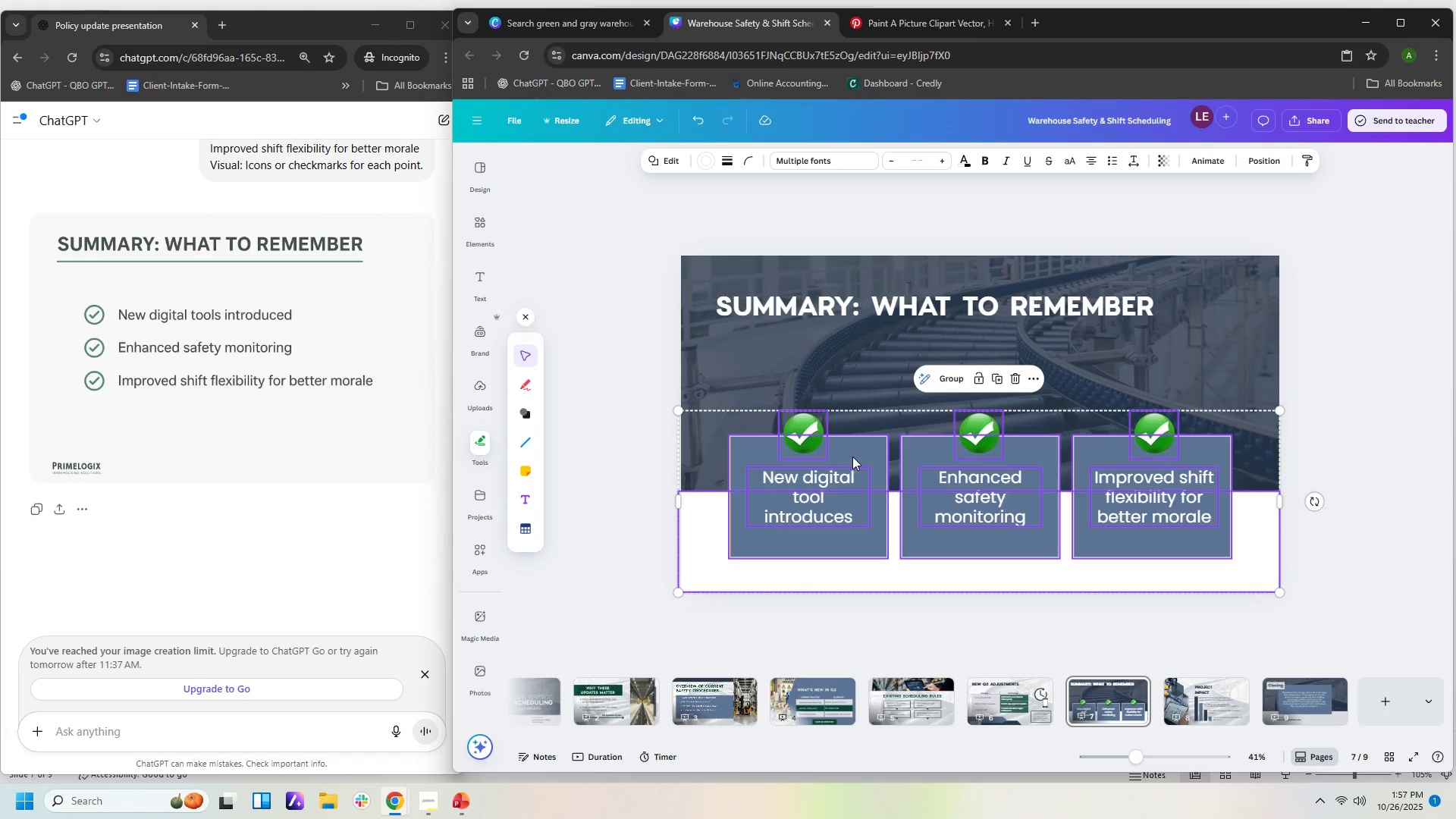 
left_click_drag(start_coordinate=[852, 457], to_coordinate=[858, 405])
 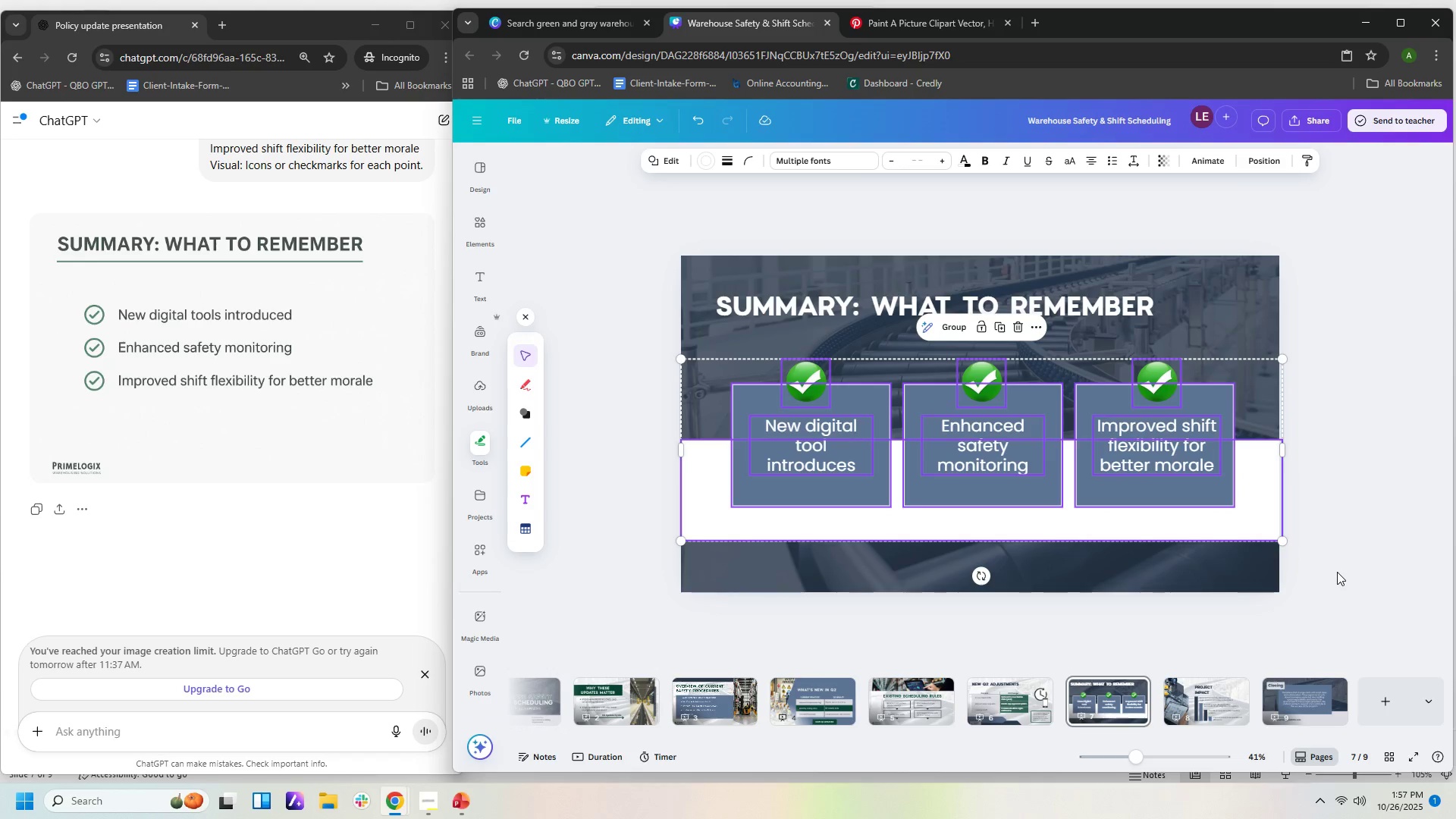 
left_click([1337, 572])
 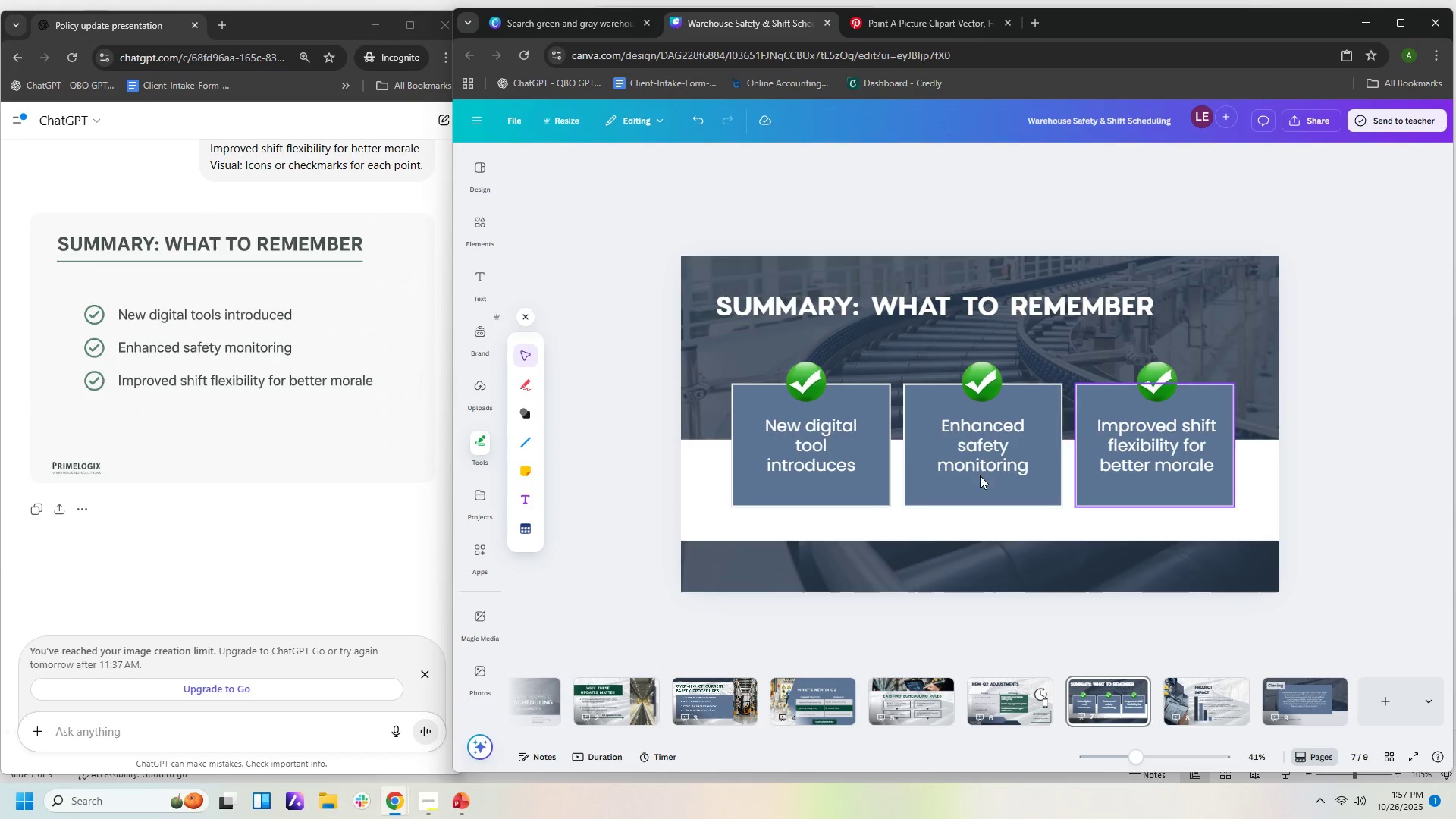 
wait(5.06)
 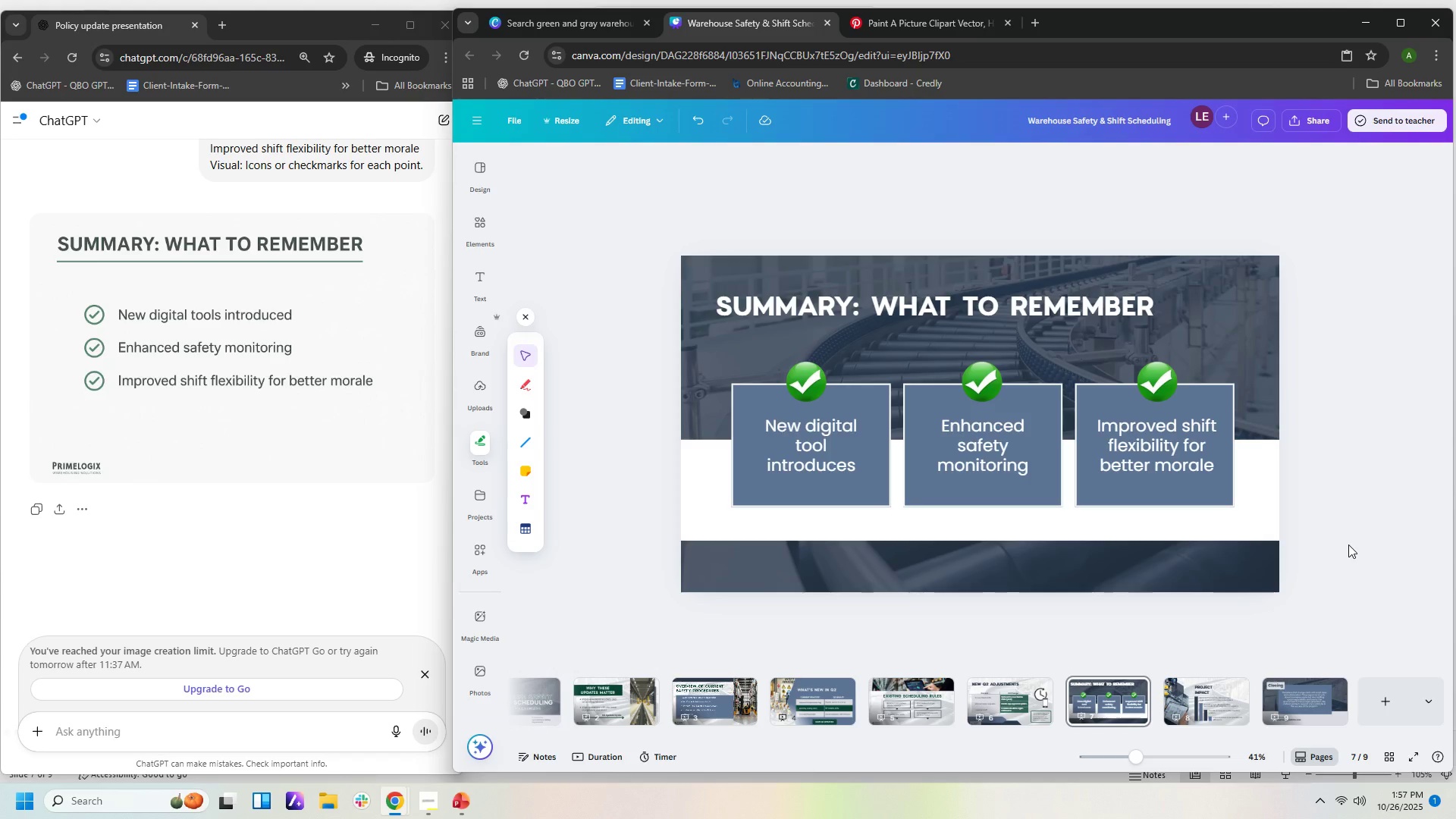 
left_click([728, 712])
 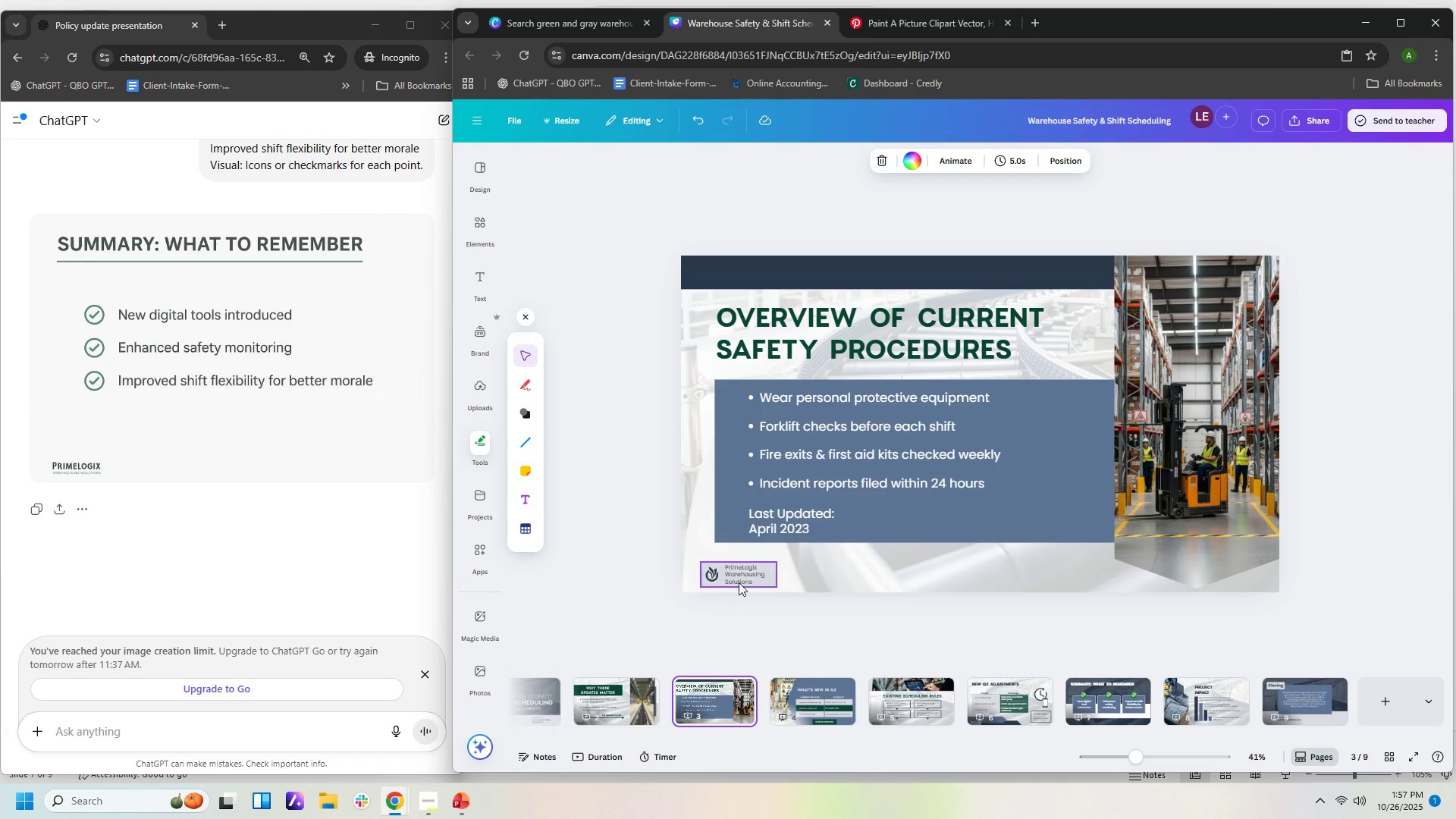 
left_click([741, 581])
 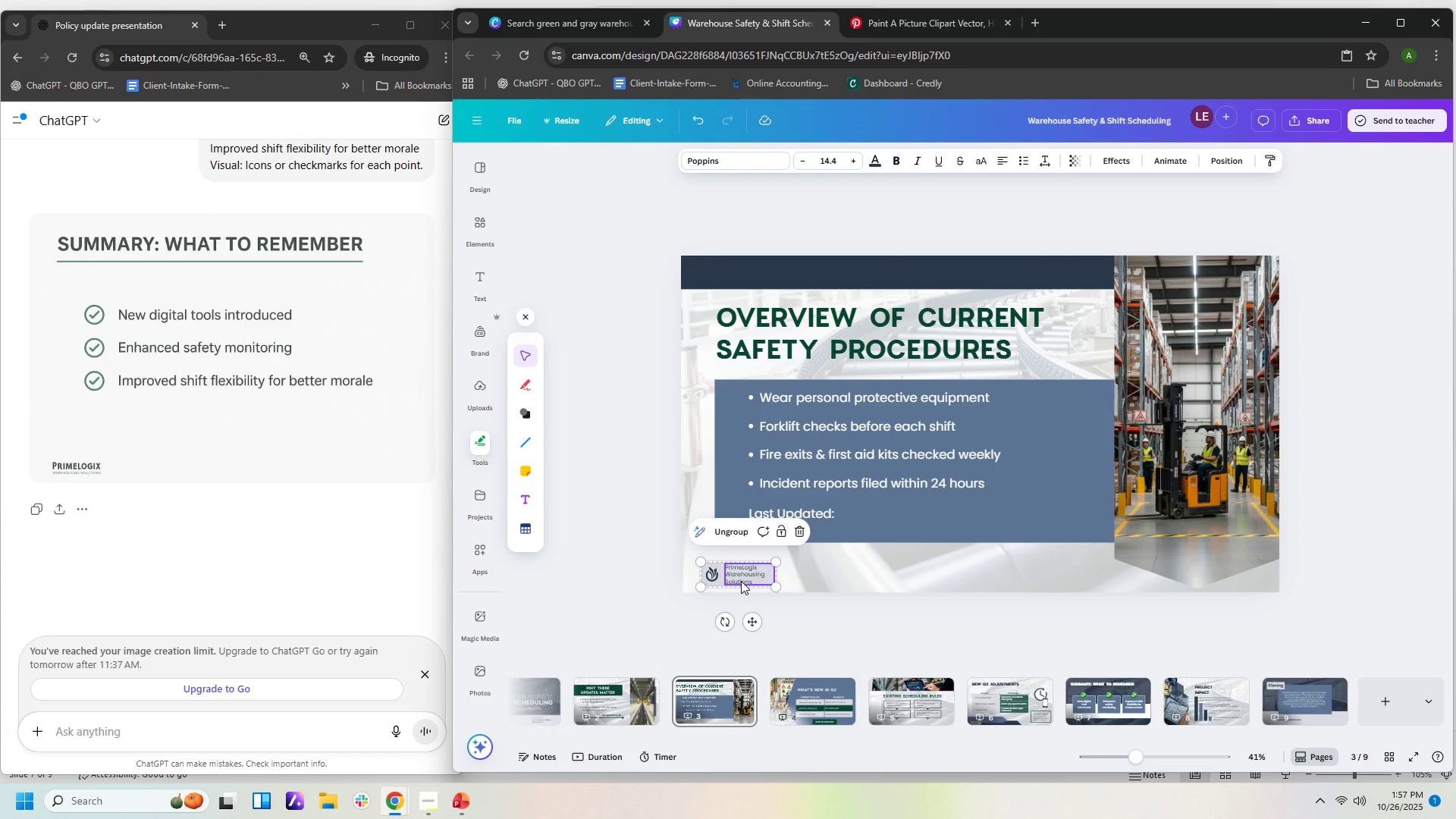 
key(Control+C)
 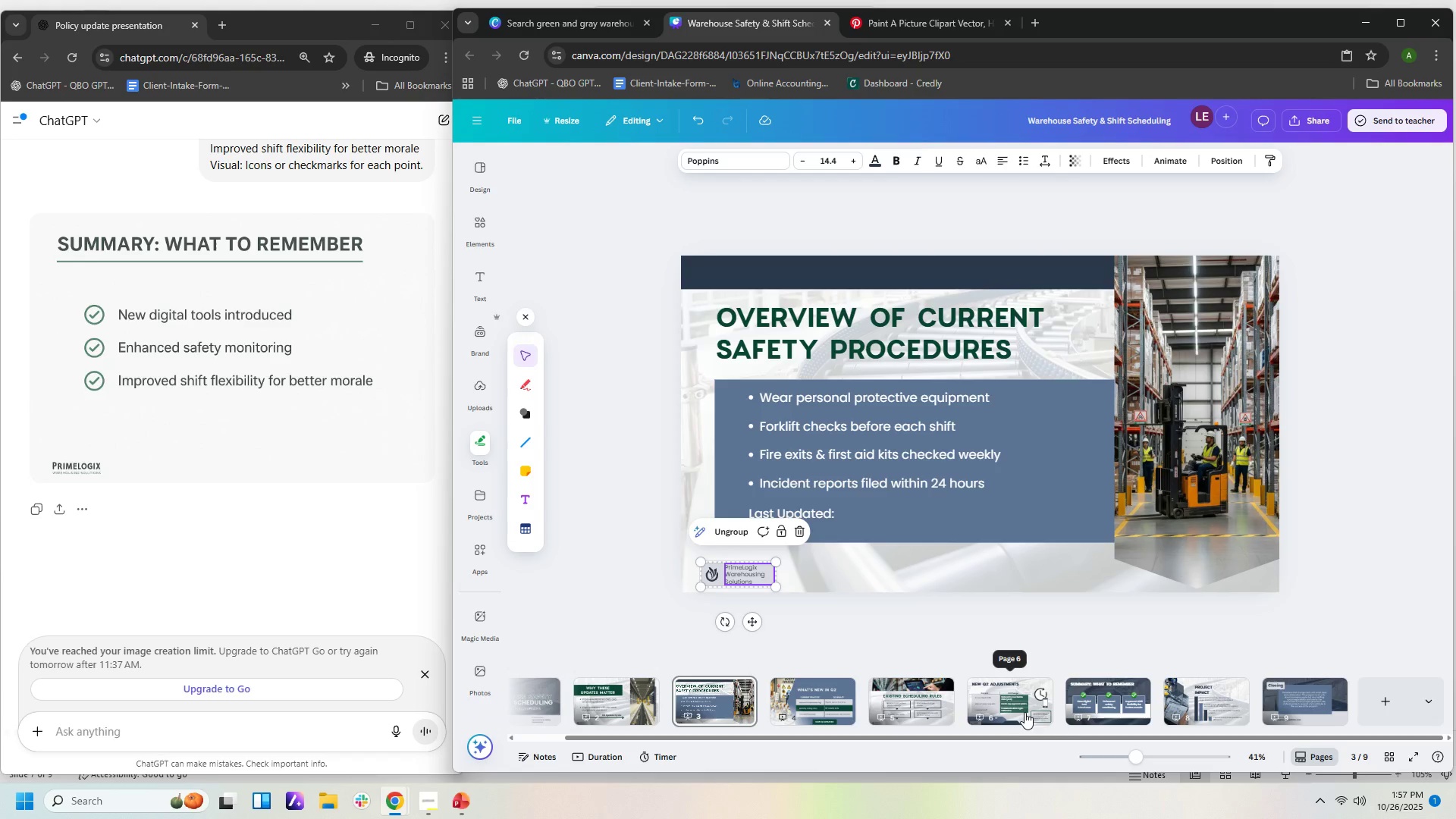 
left_click([1110, 720])
 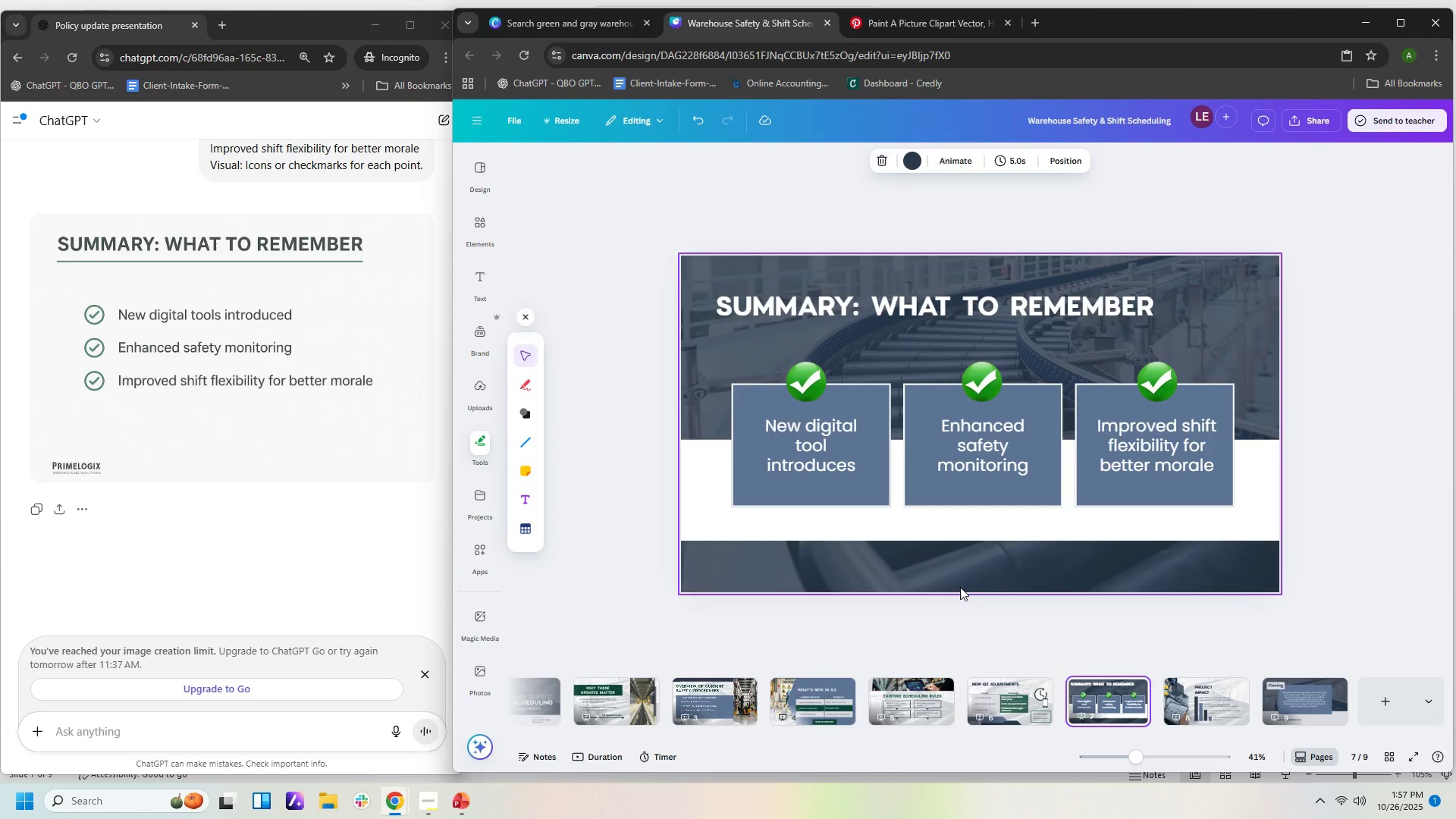 
left_click([960, 587])
 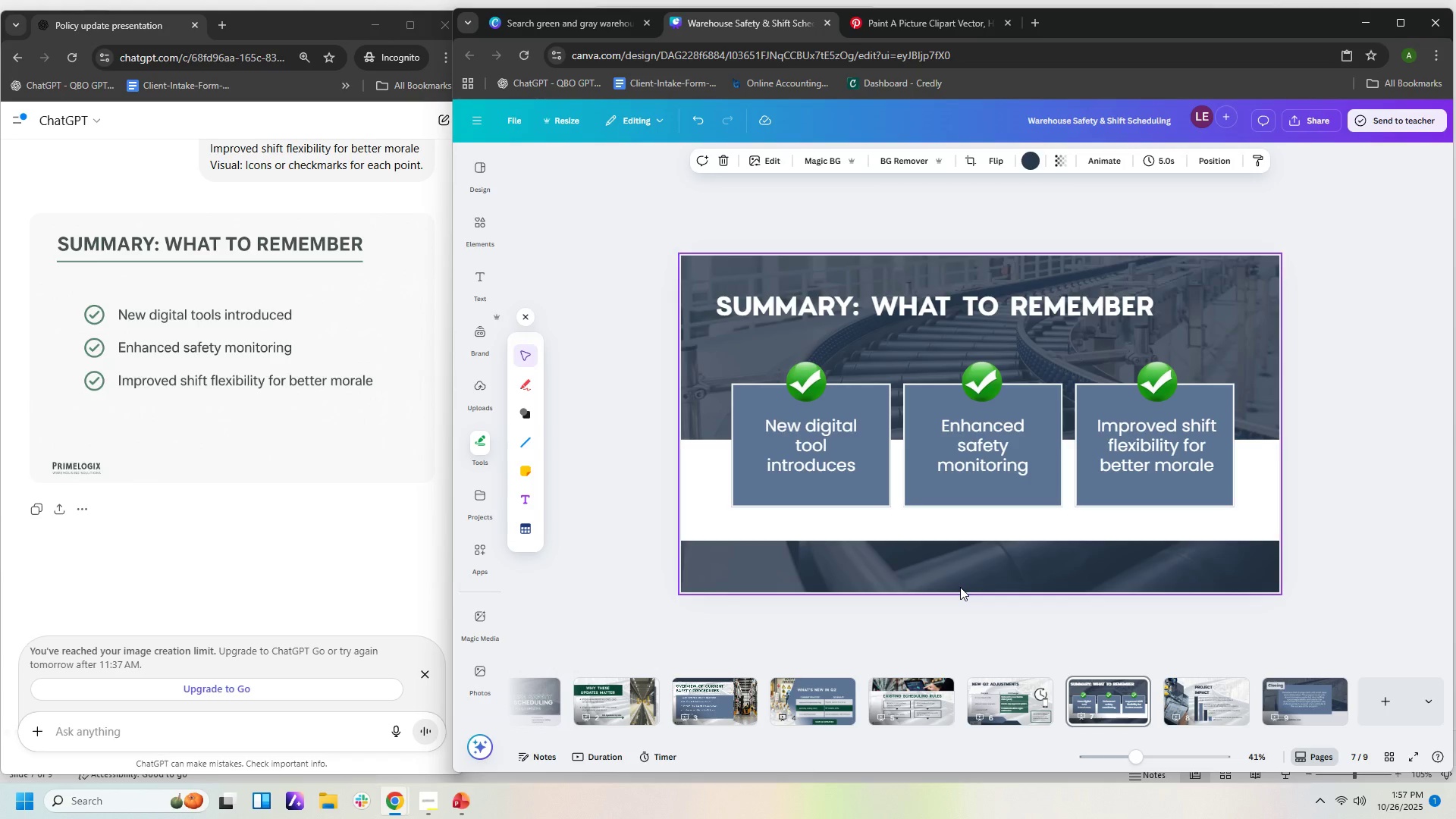 
key(Control+V)
 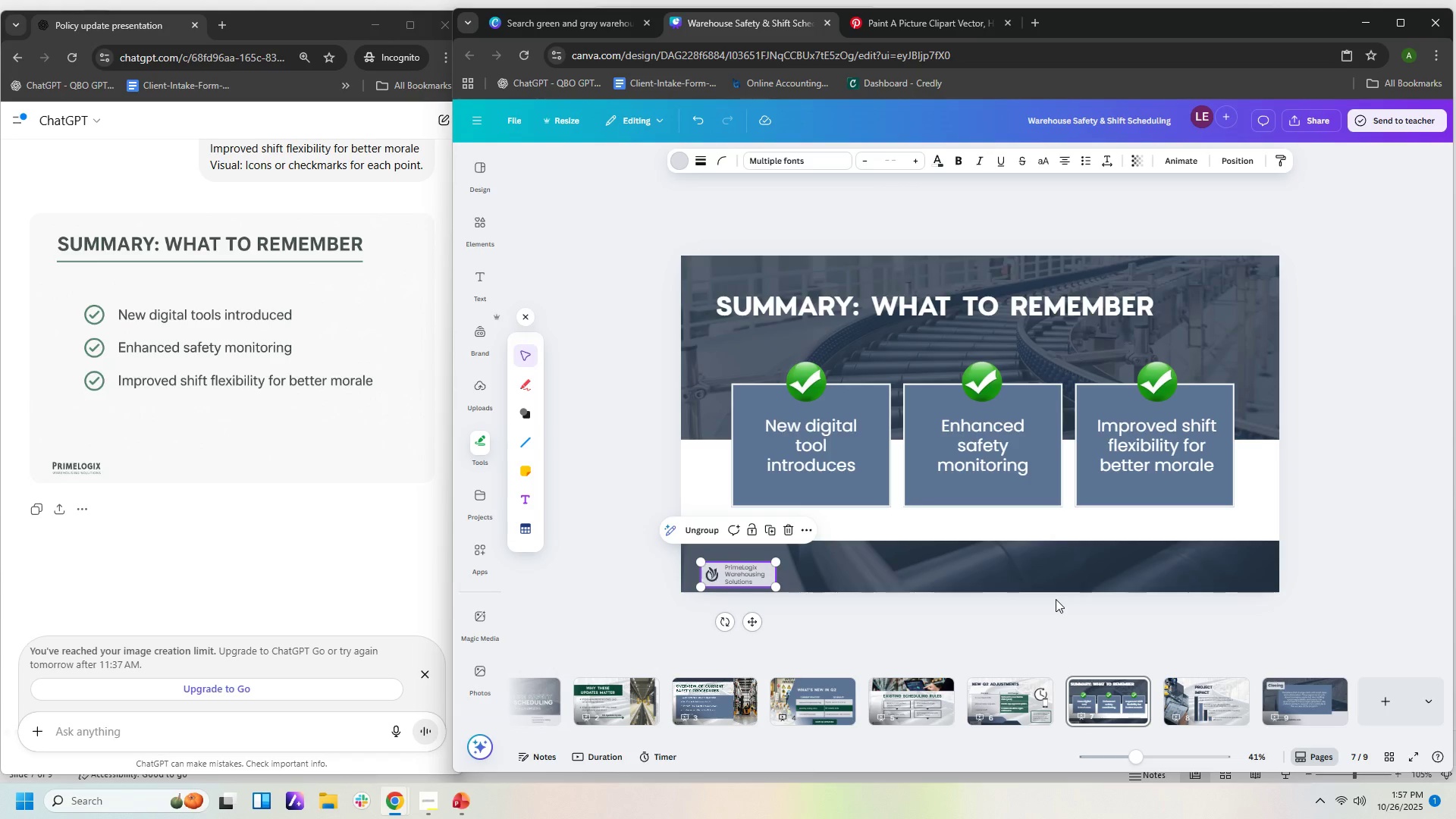 
left_click([1056, 599])
 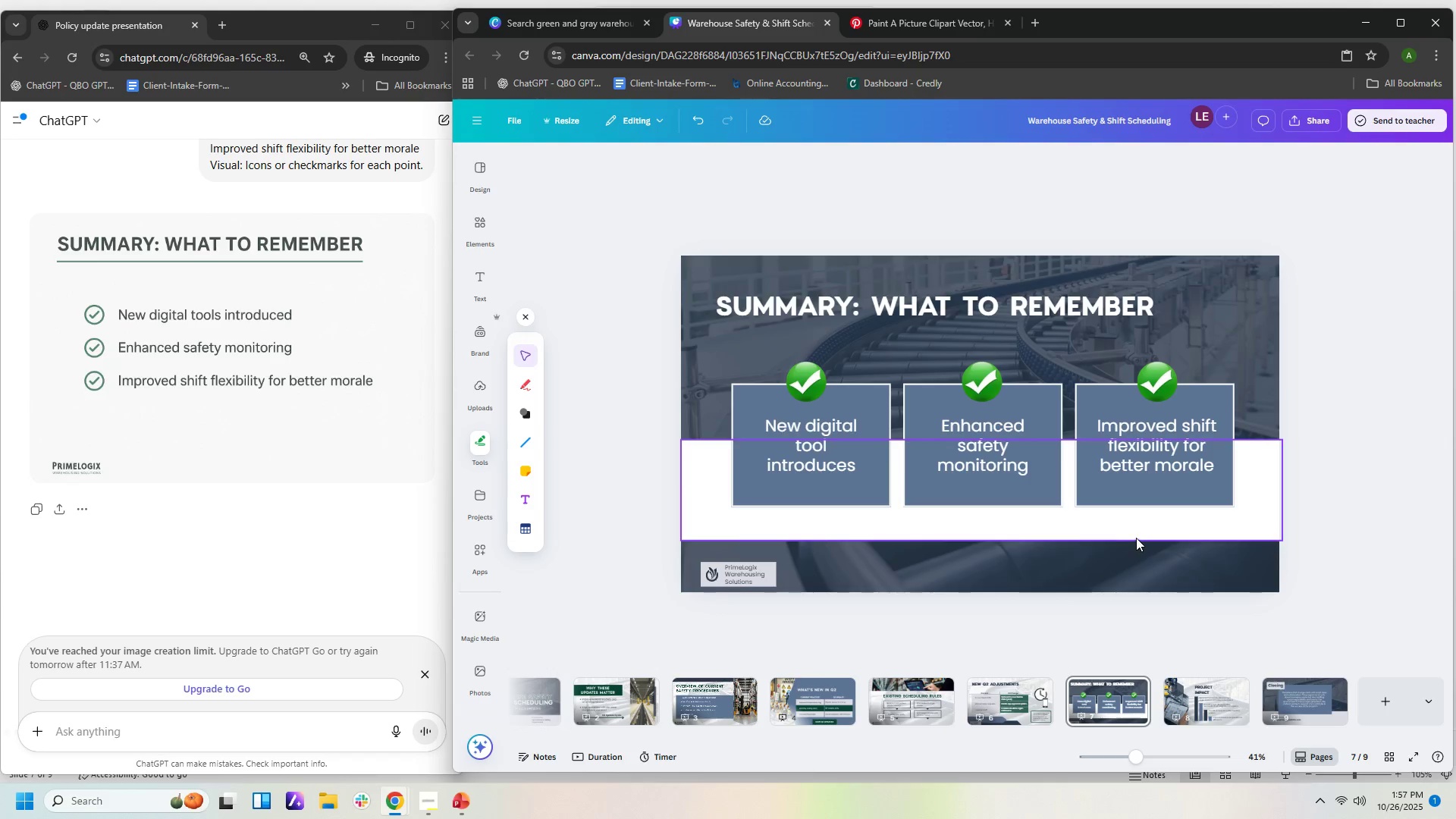 
left_click([1136, 538])
 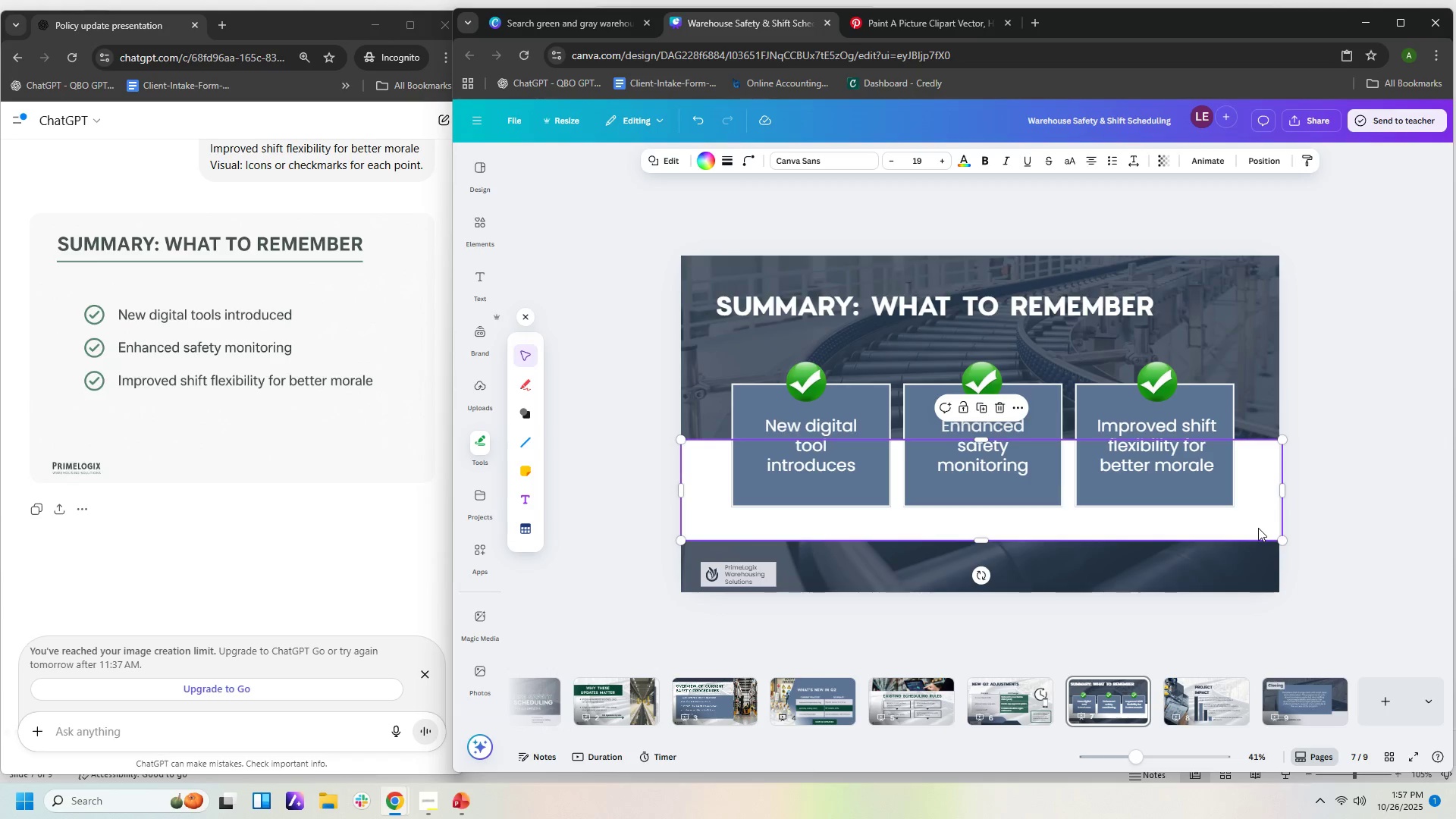 
left_click_drag(start_coordinate=[1258, 528], to_coordinate=[1260, 544])
 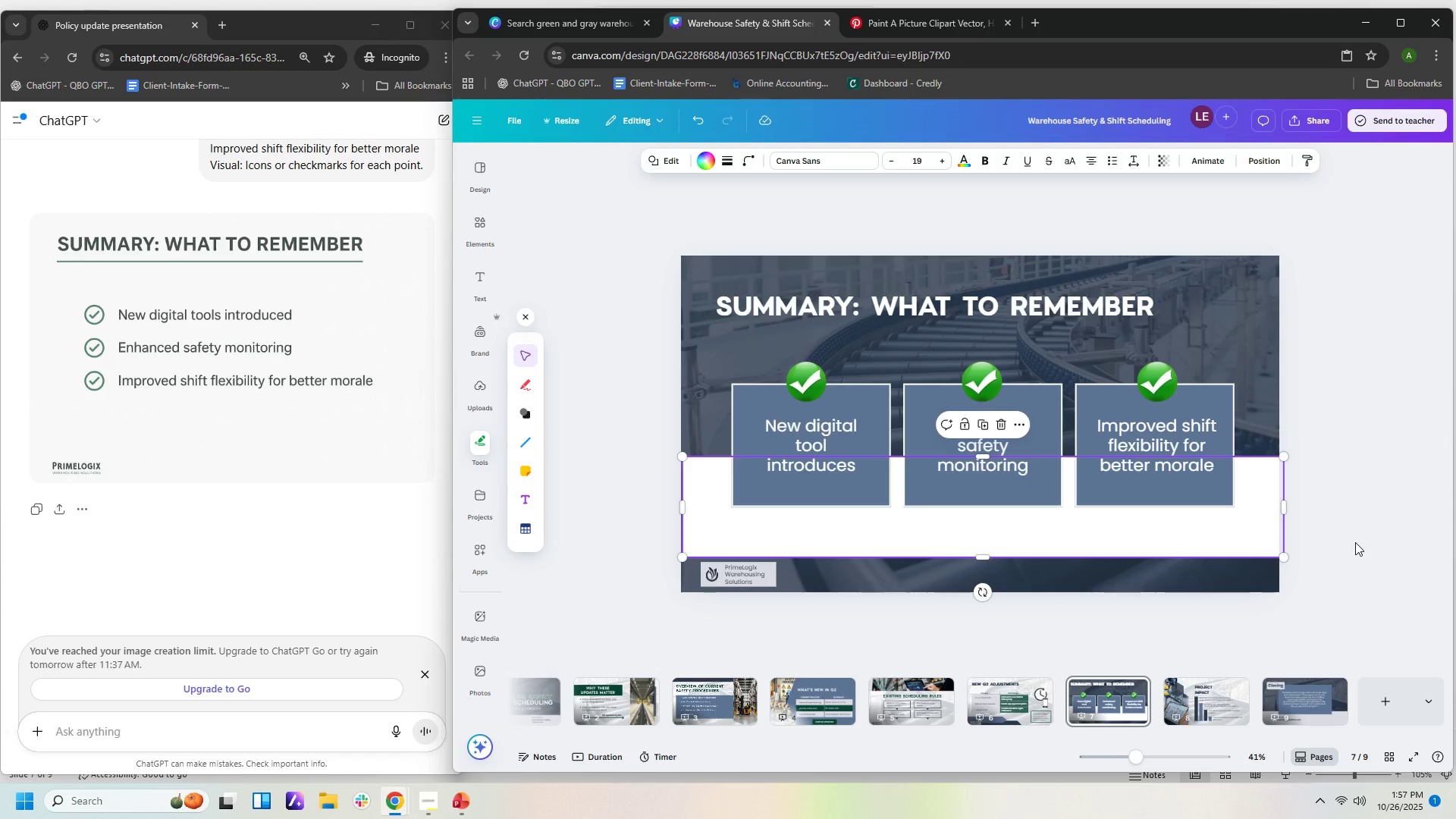 
left_click([1355, 542])
 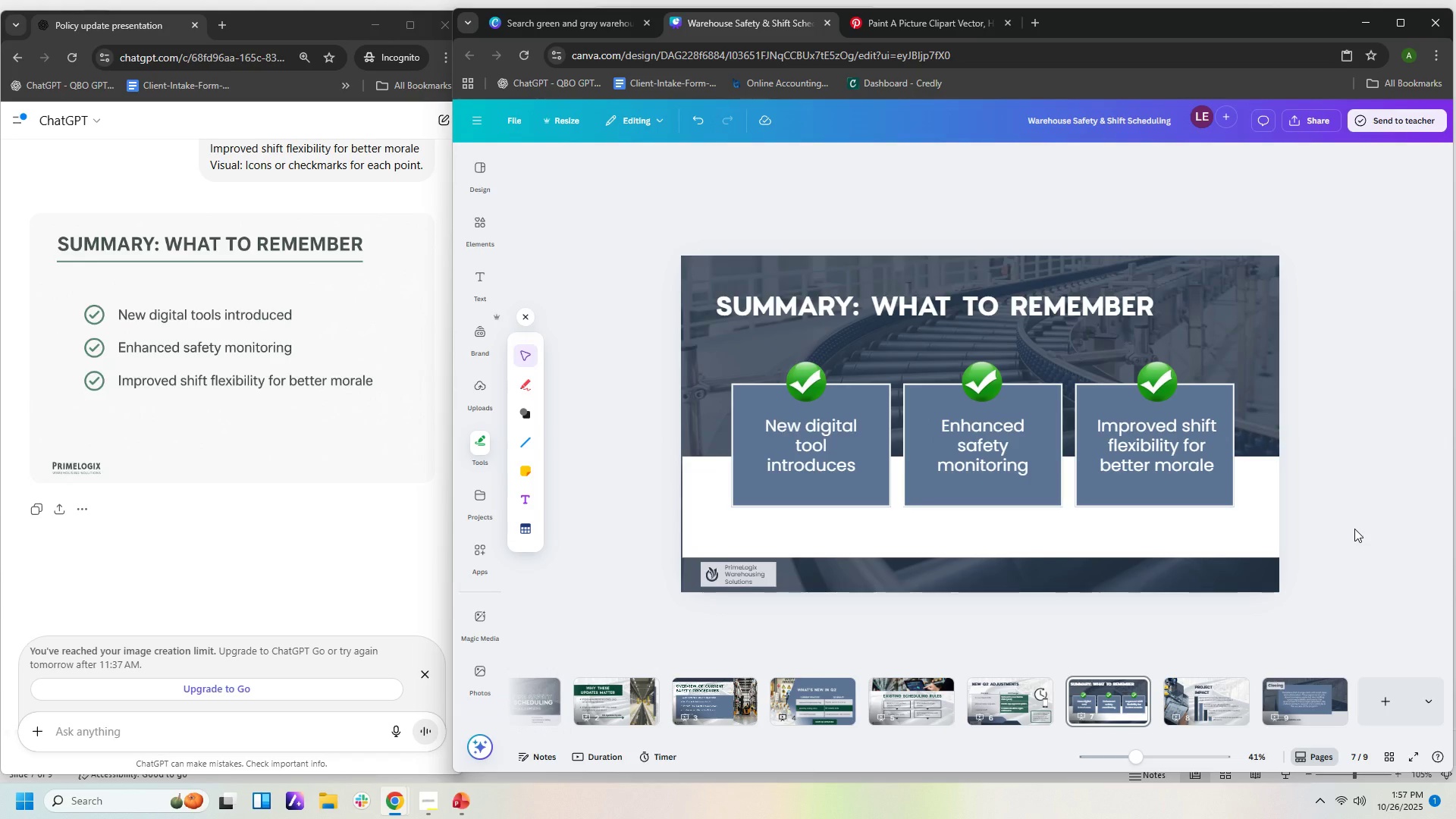 
wait(10.66)
 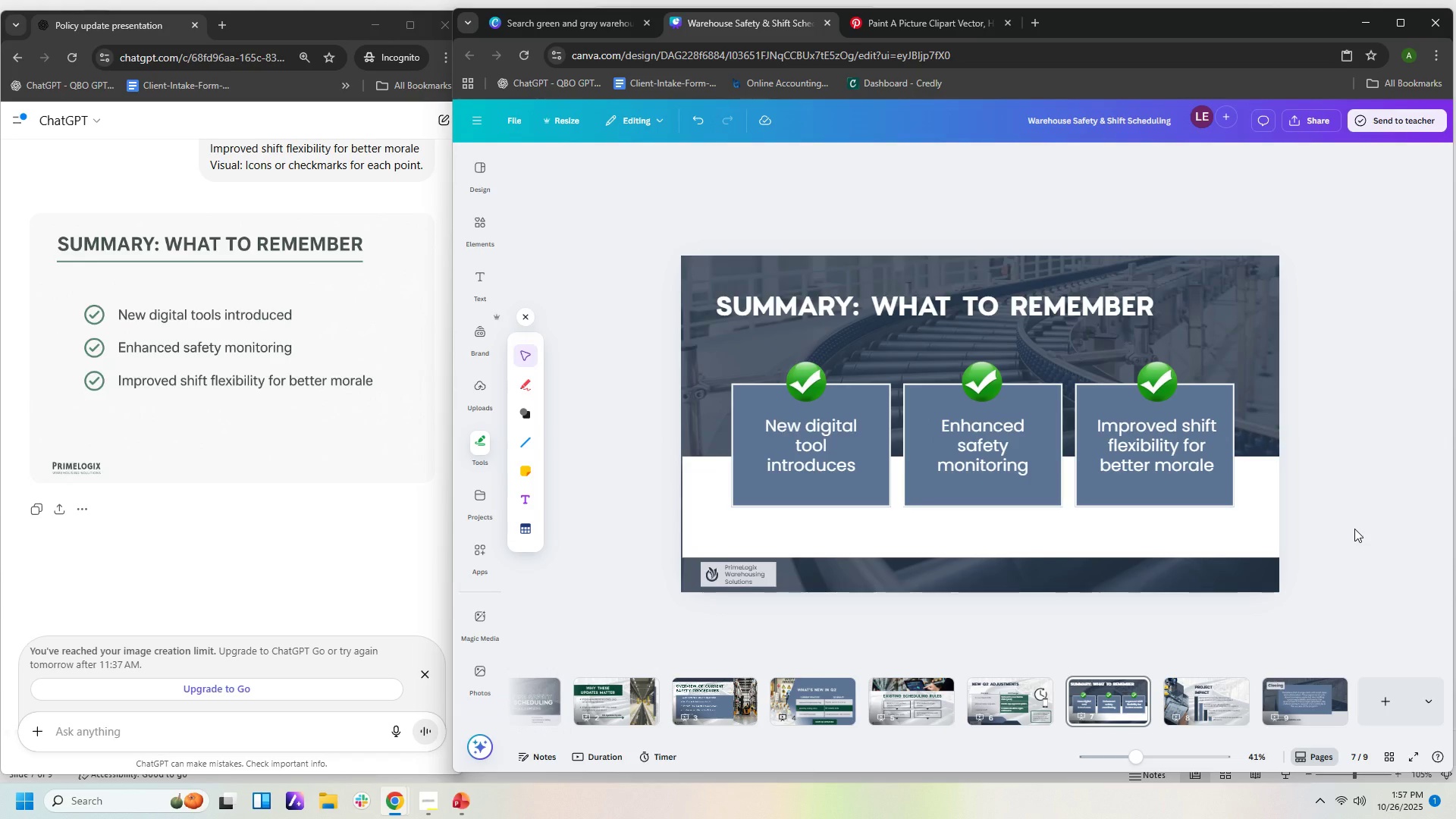 
left_click([994, 297])
 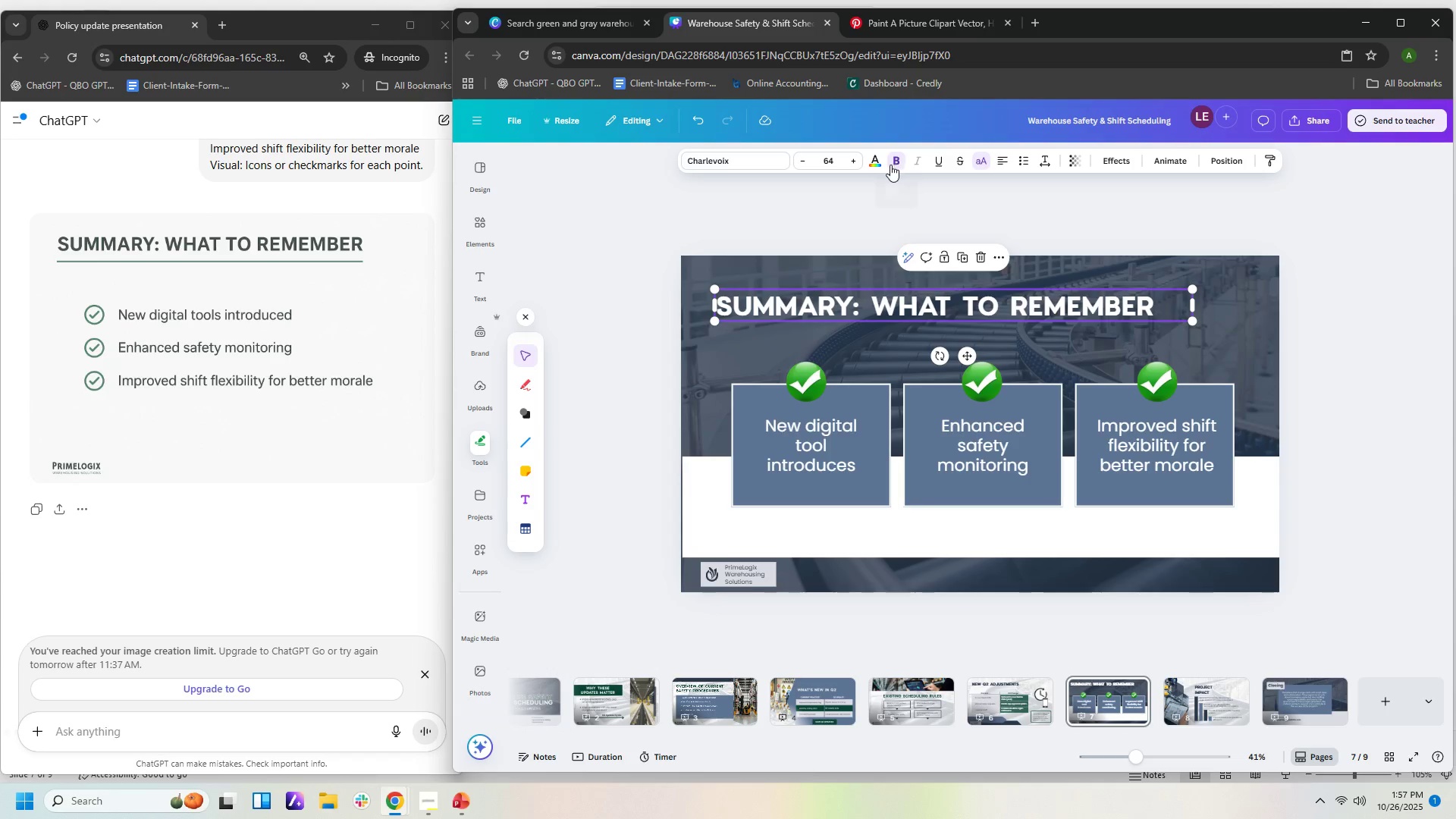 
left_click([879, 165])
 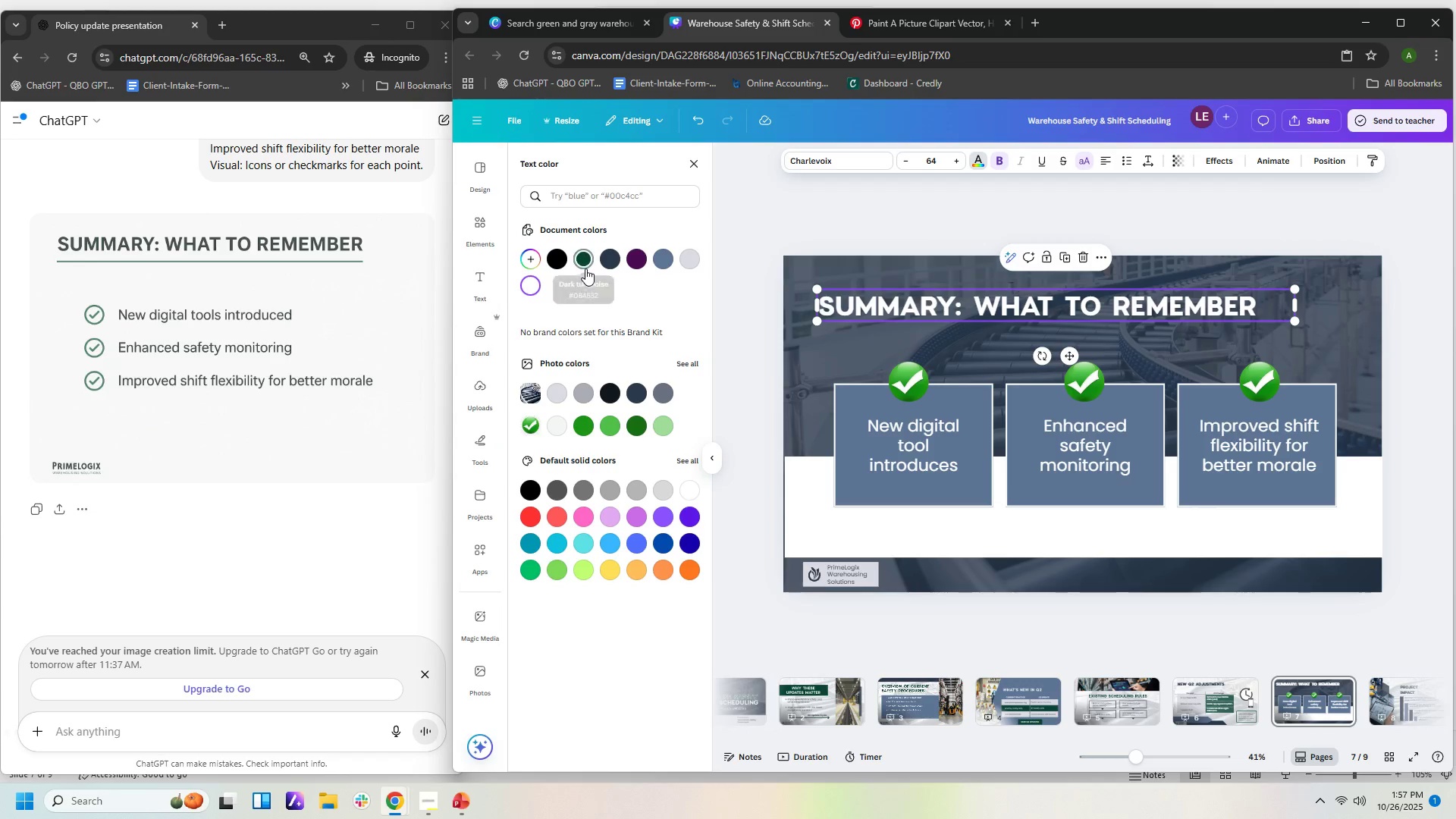 
left_click([582, 257])
 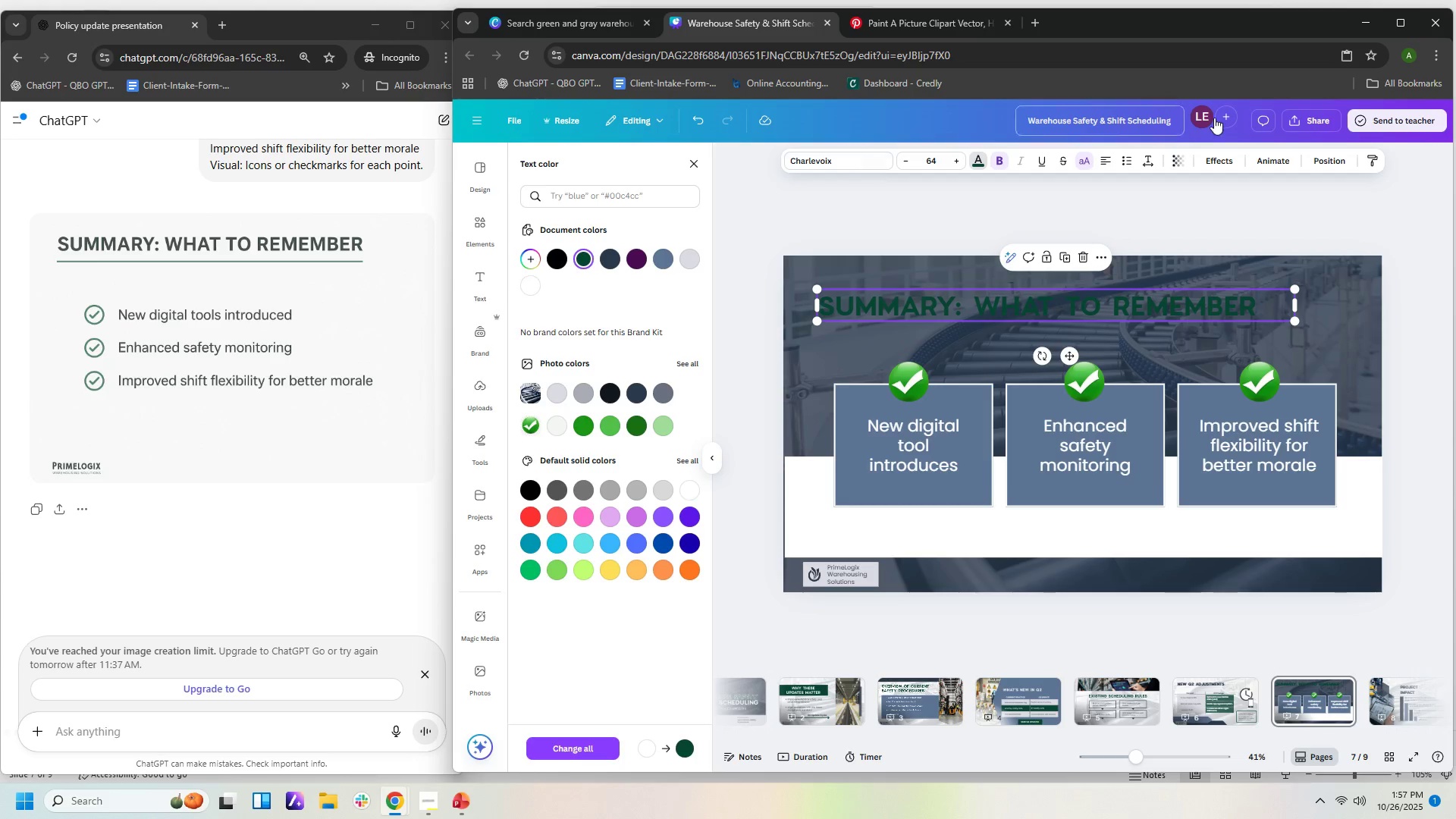 
wait(5.29)
 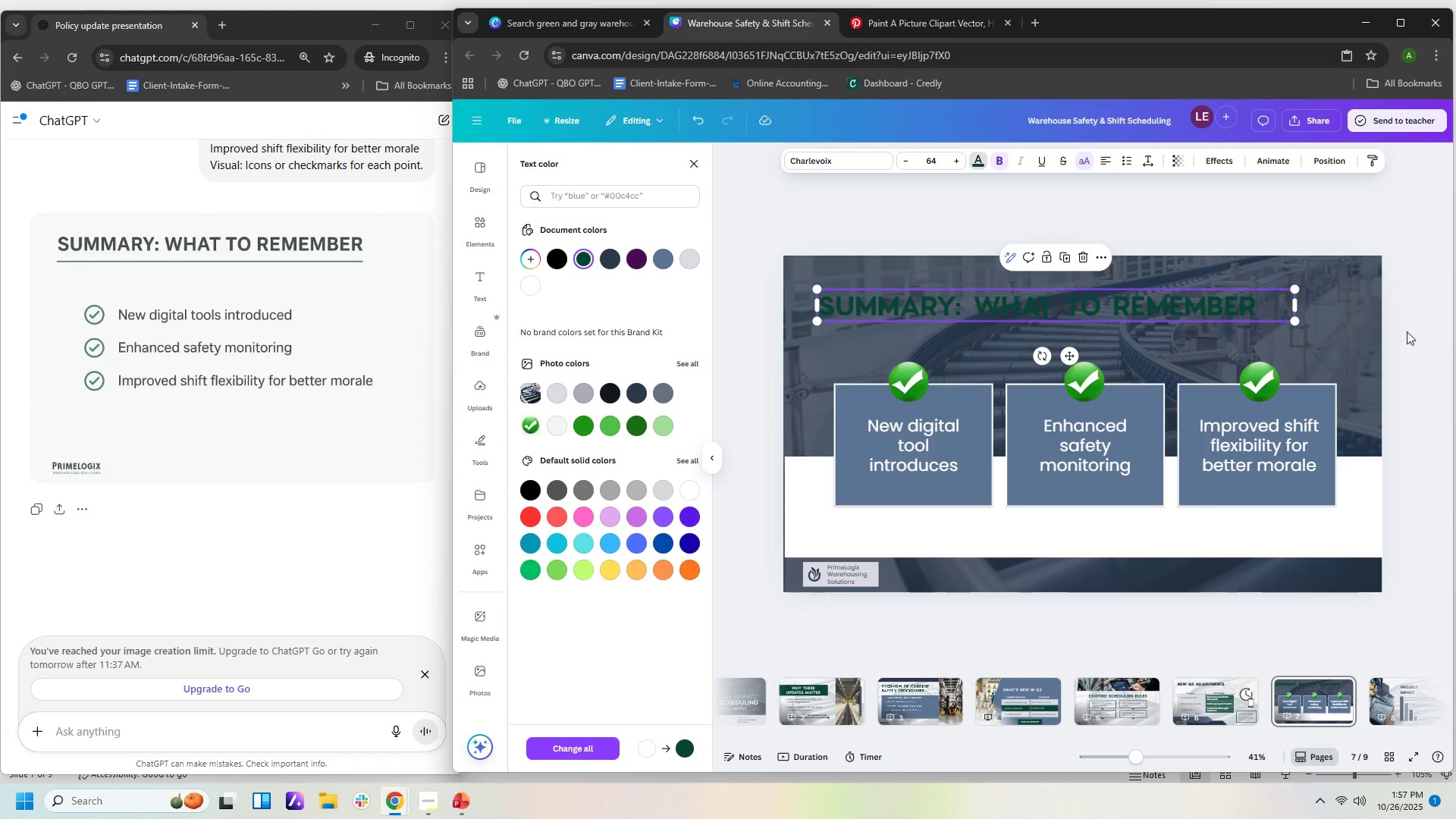 
left_click([982, 165])
 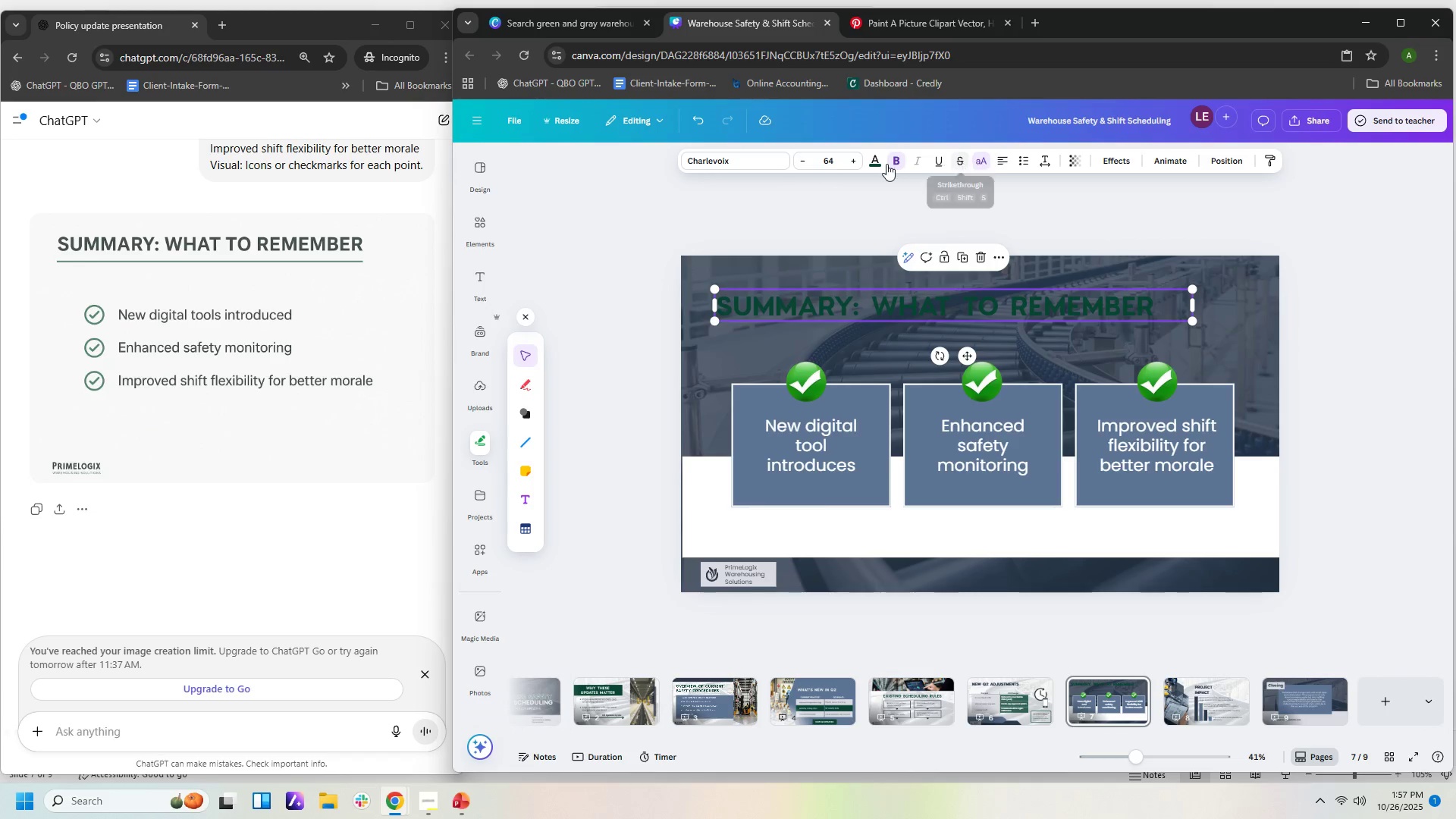 
left_click([877, 163])
 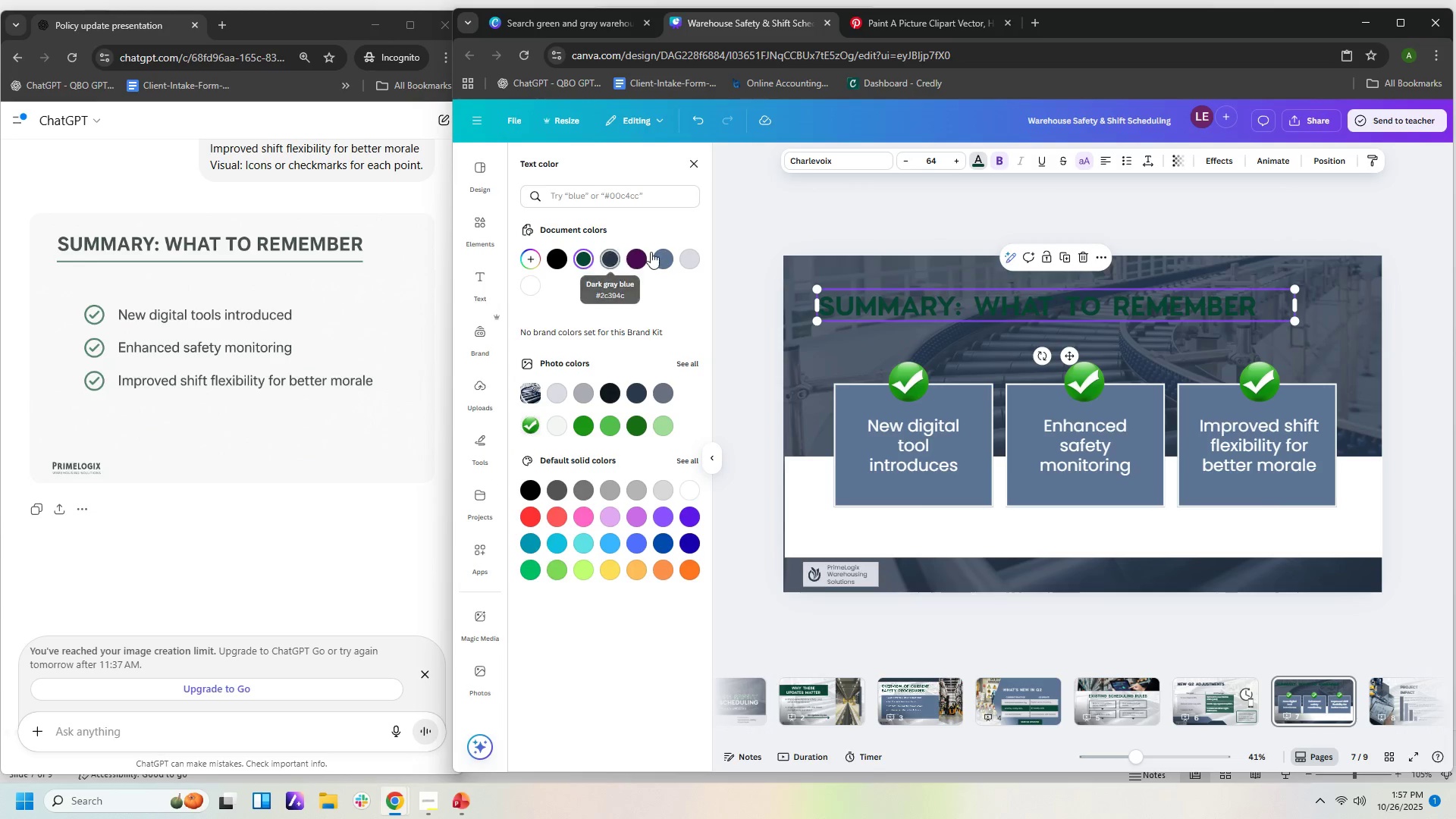 
left_click([664, 255])
 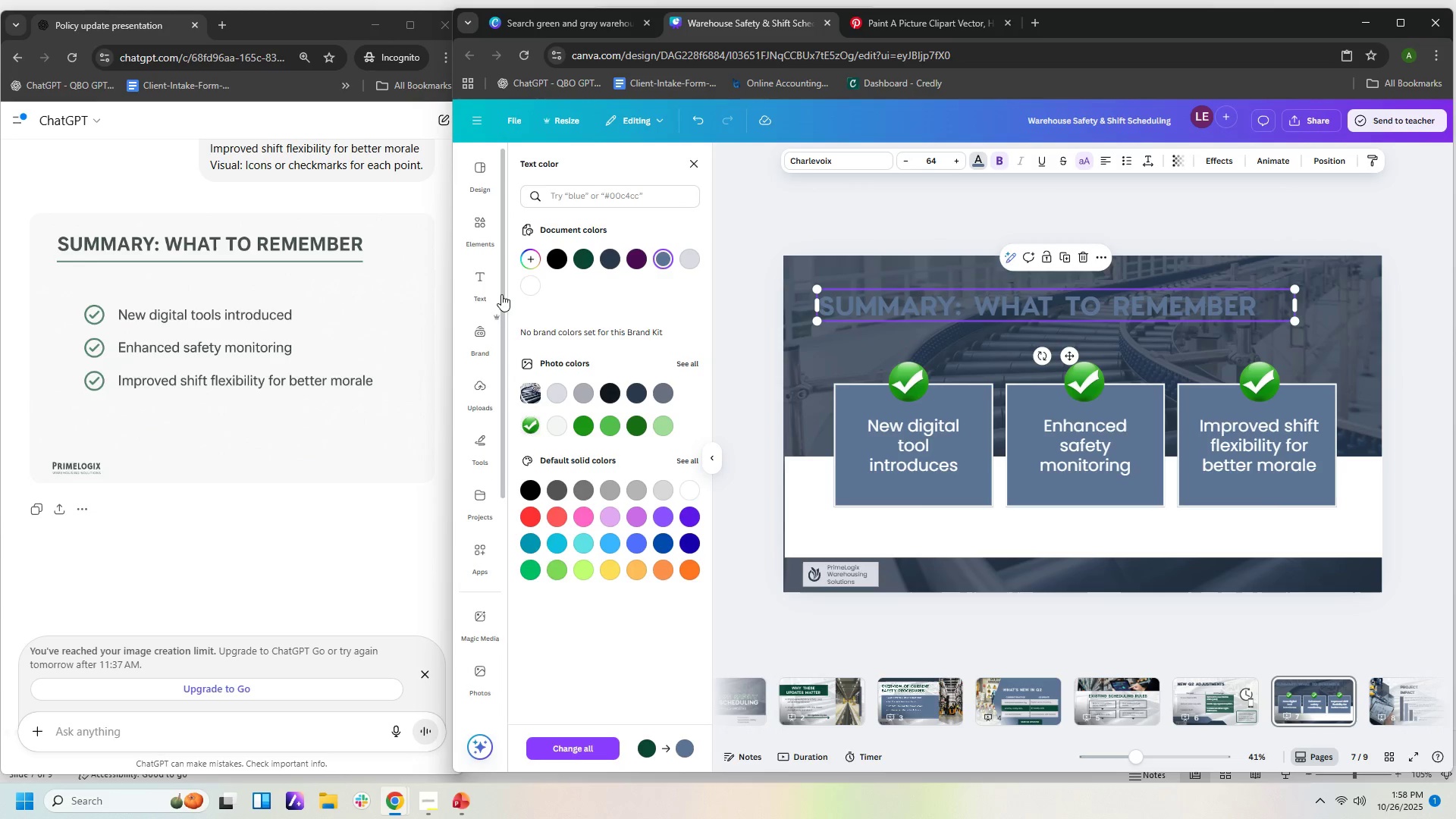 
left_click([533, 290])
 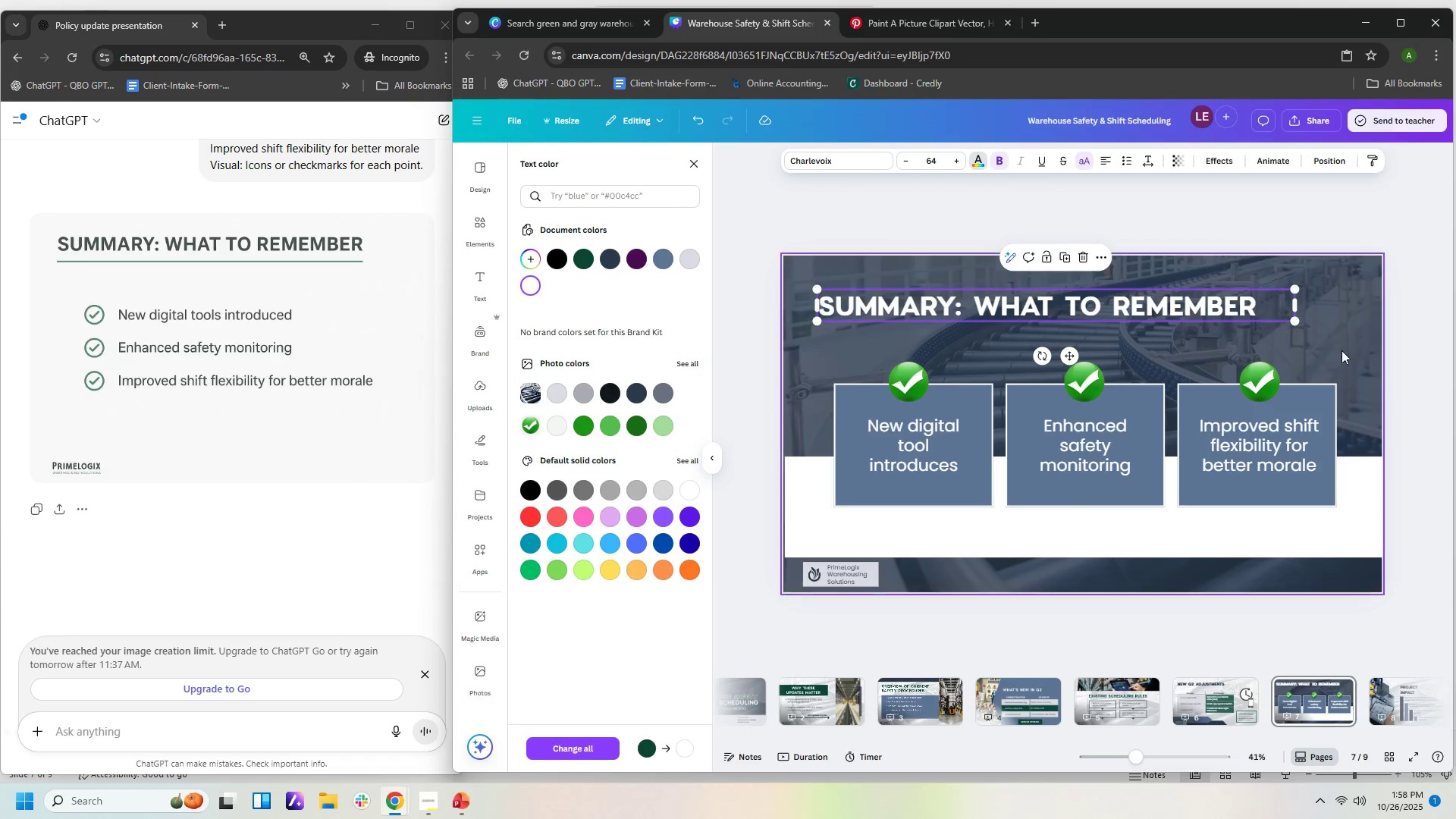 
left_click([1411, 453])
 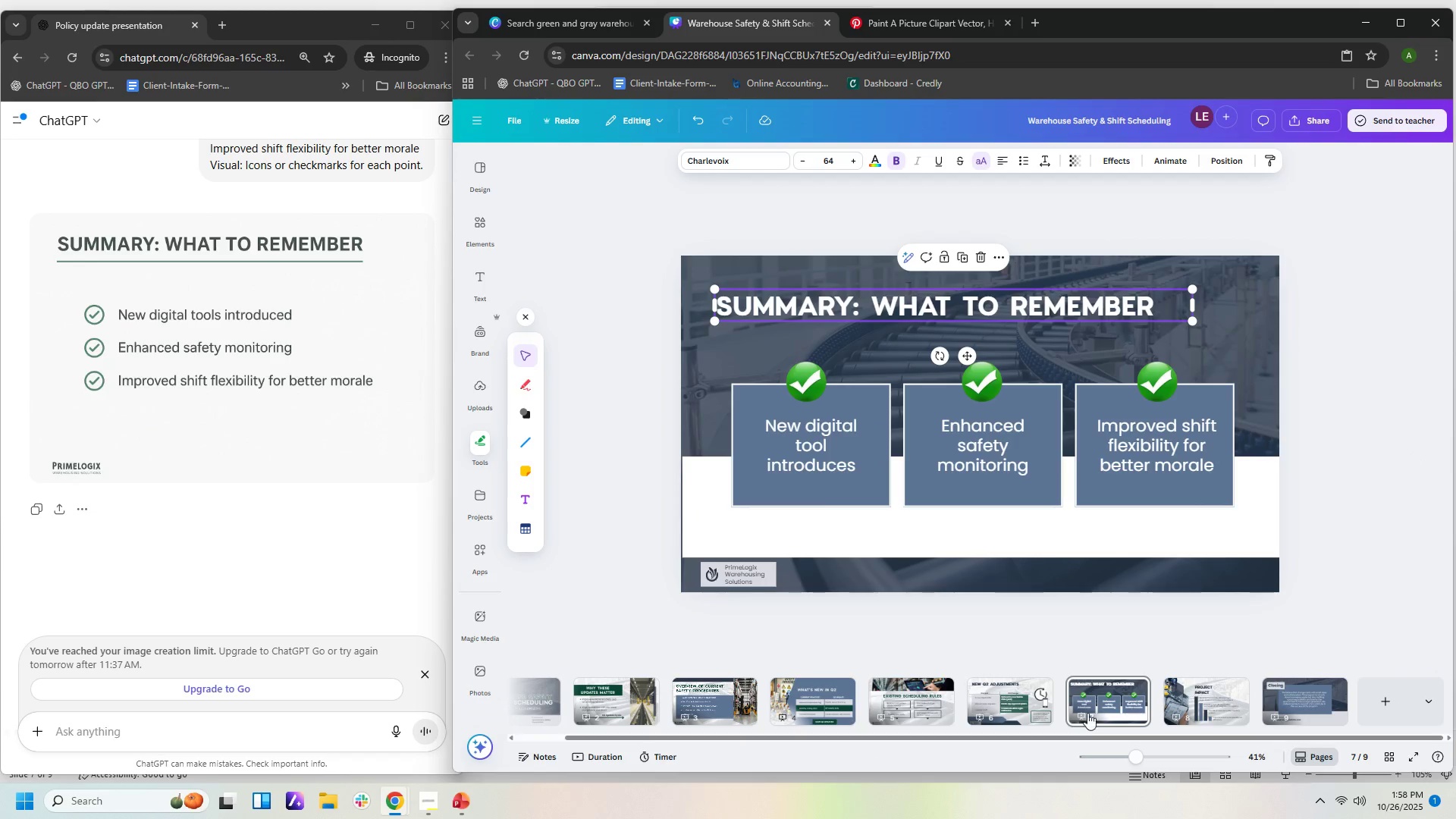 
left_click([1169, 595])
 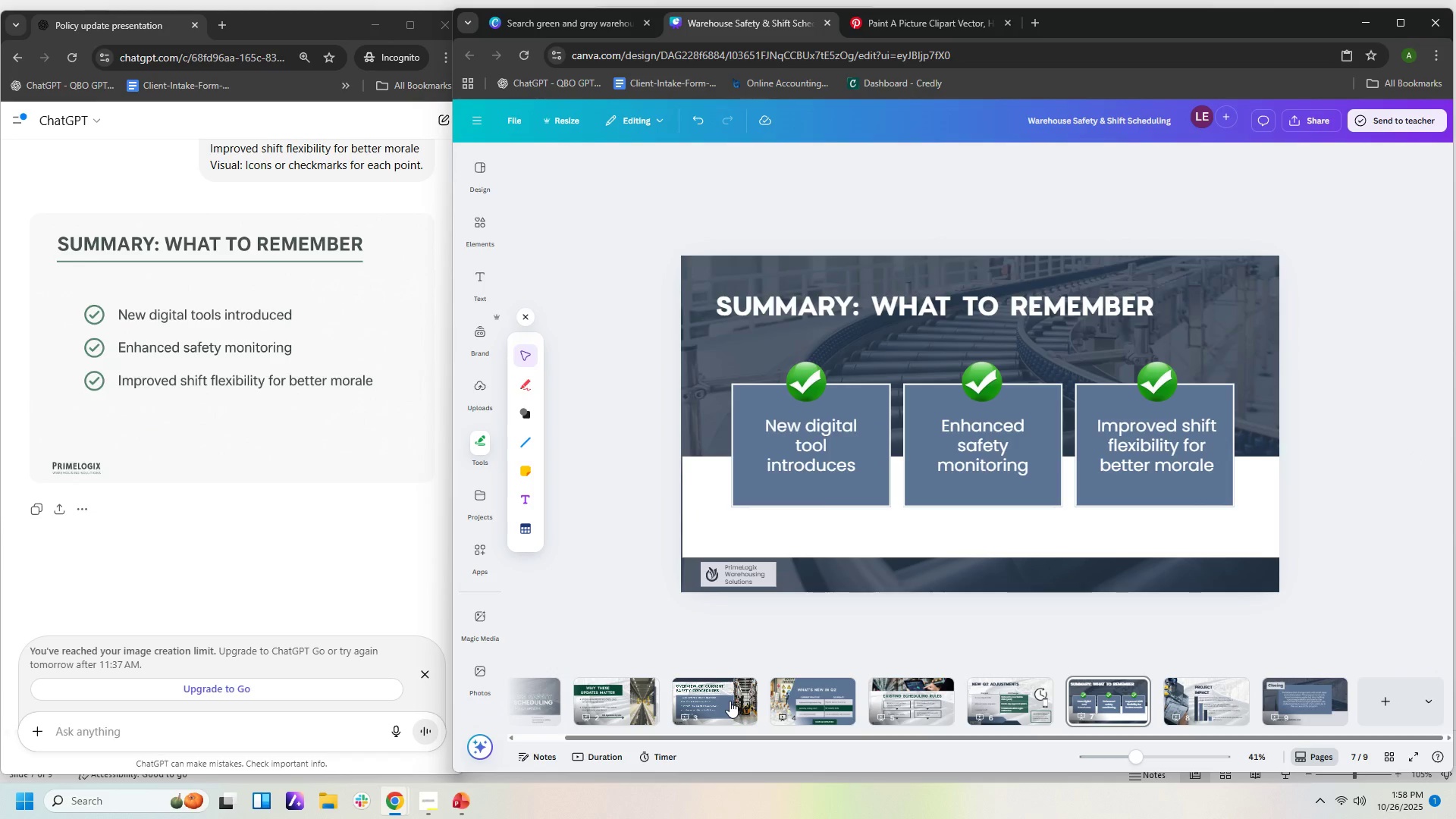 
left_click([730, 701])
 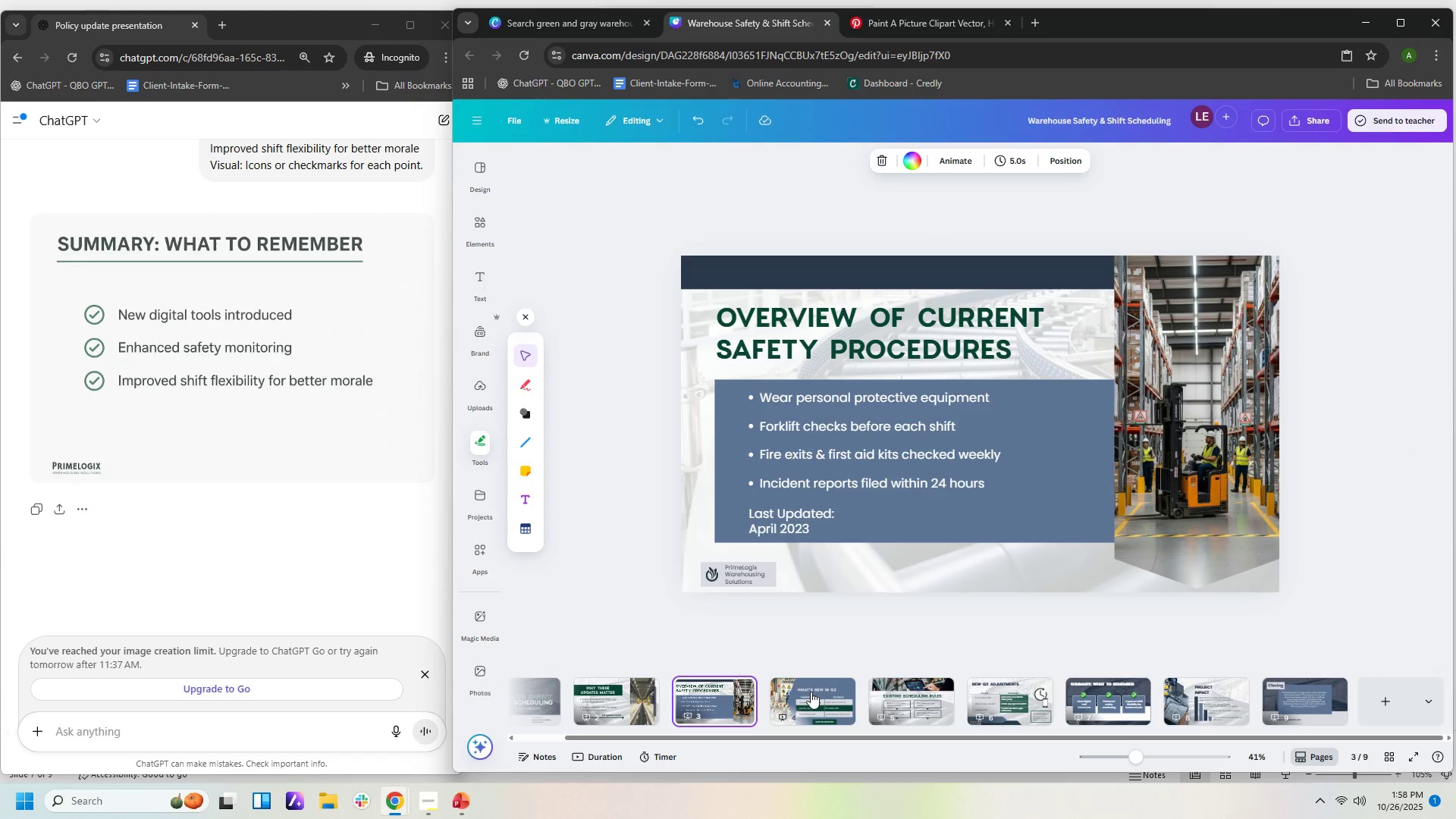 
left_click([813, 693])
 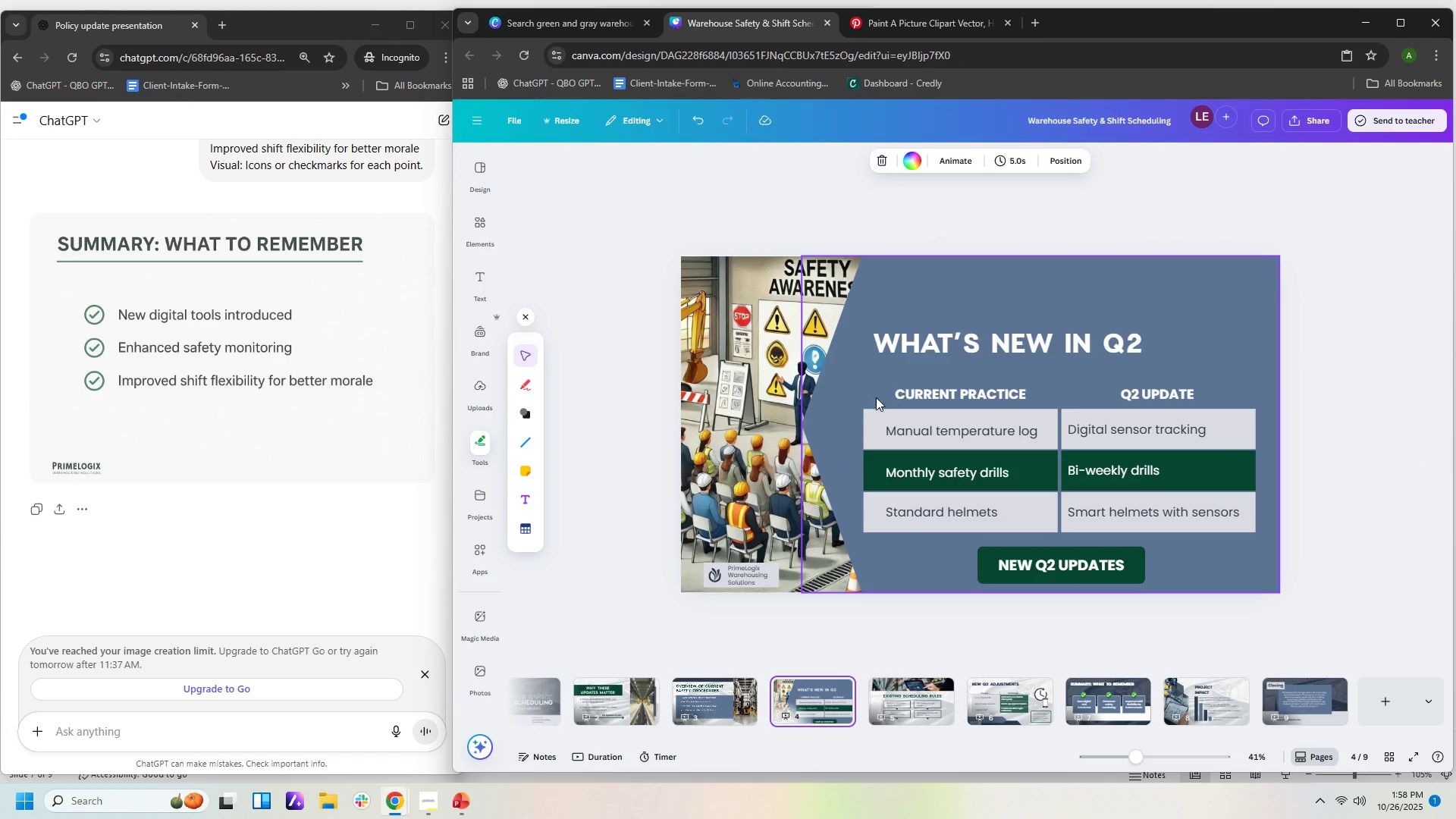 
left_click([1139, 329])
 